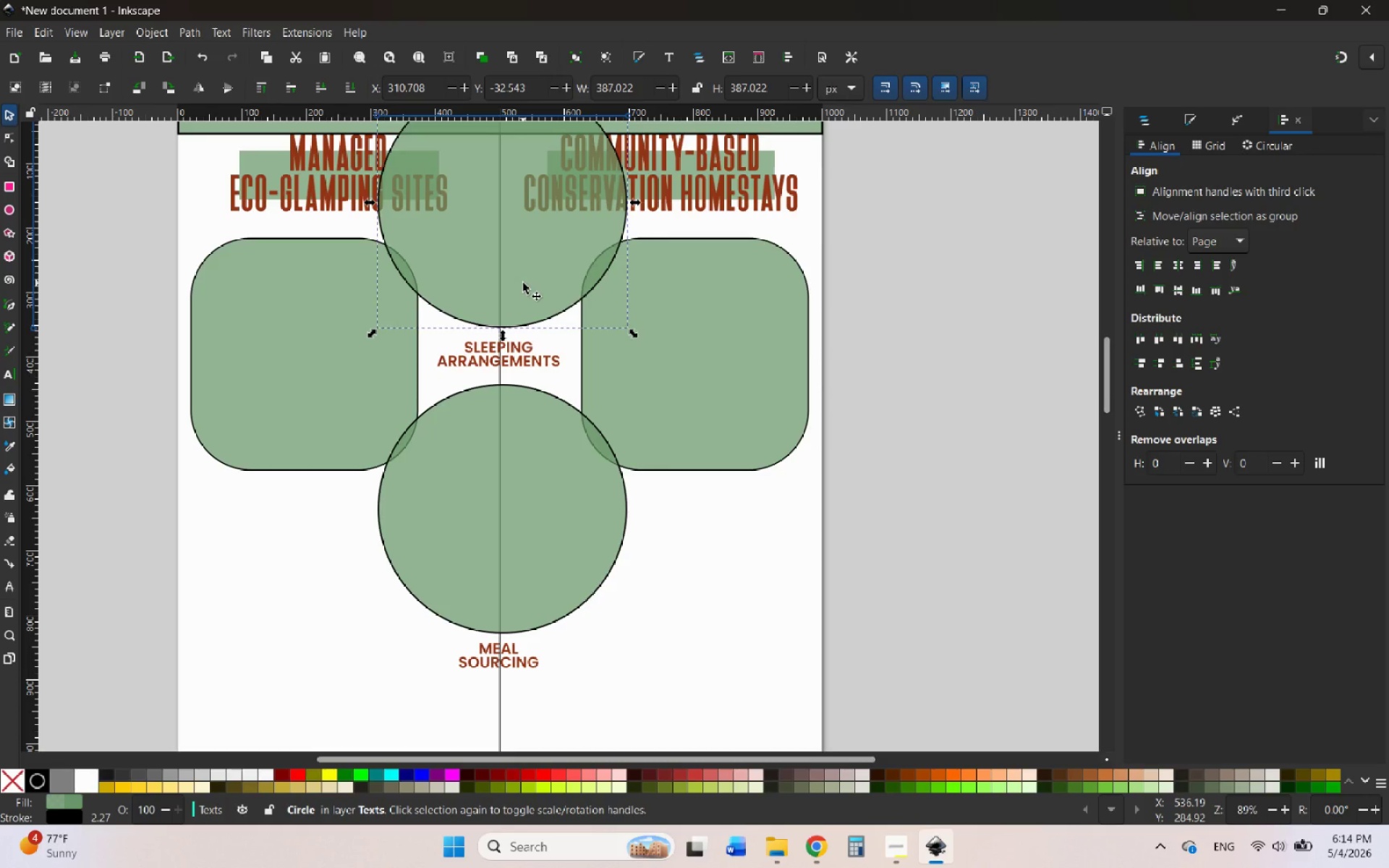 
left_click_drag(start_coordinate=[523, 283], to_coordinate=[523, 299])
 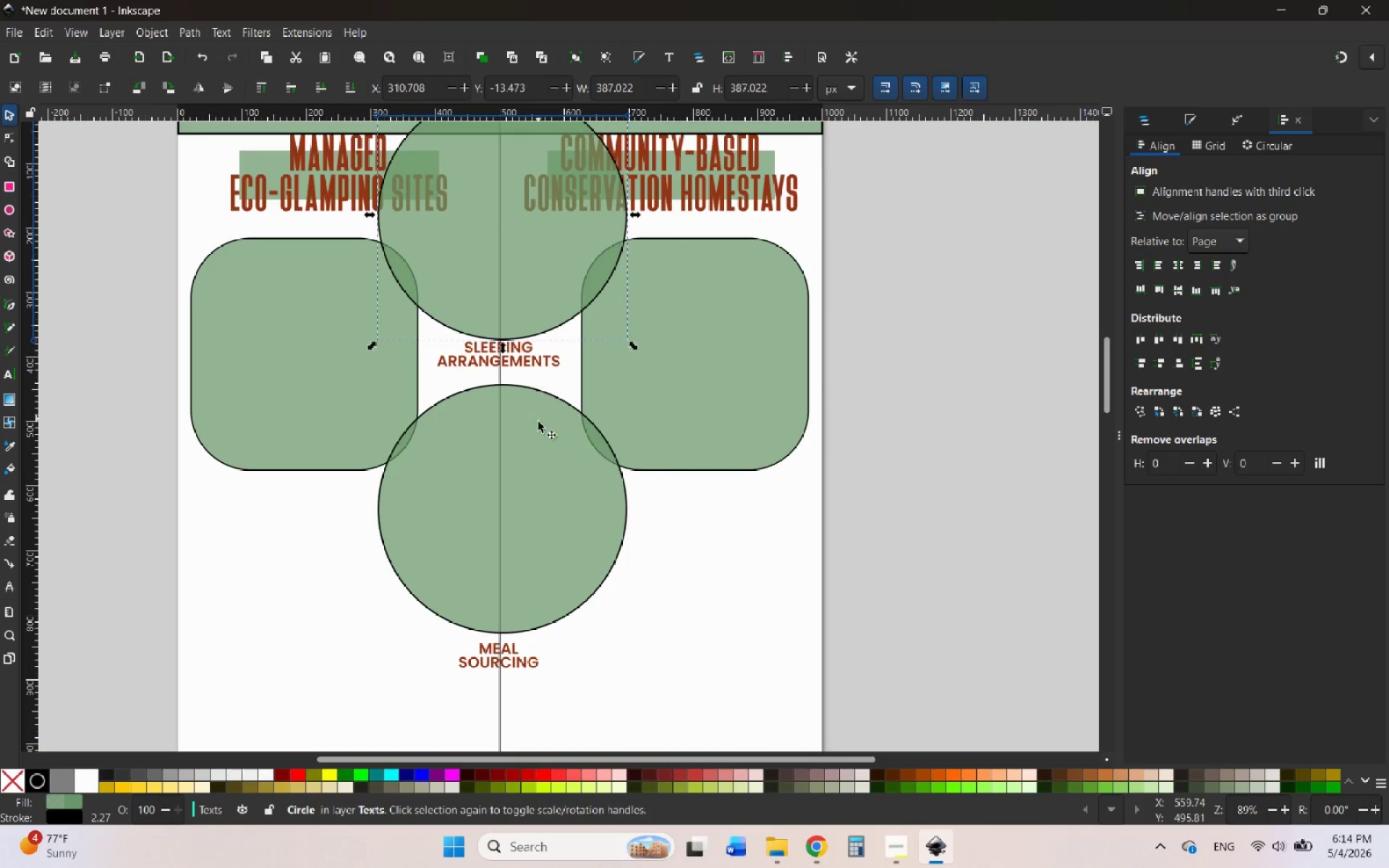 
hold_key(key=ControlLeft, duration=0.69)
 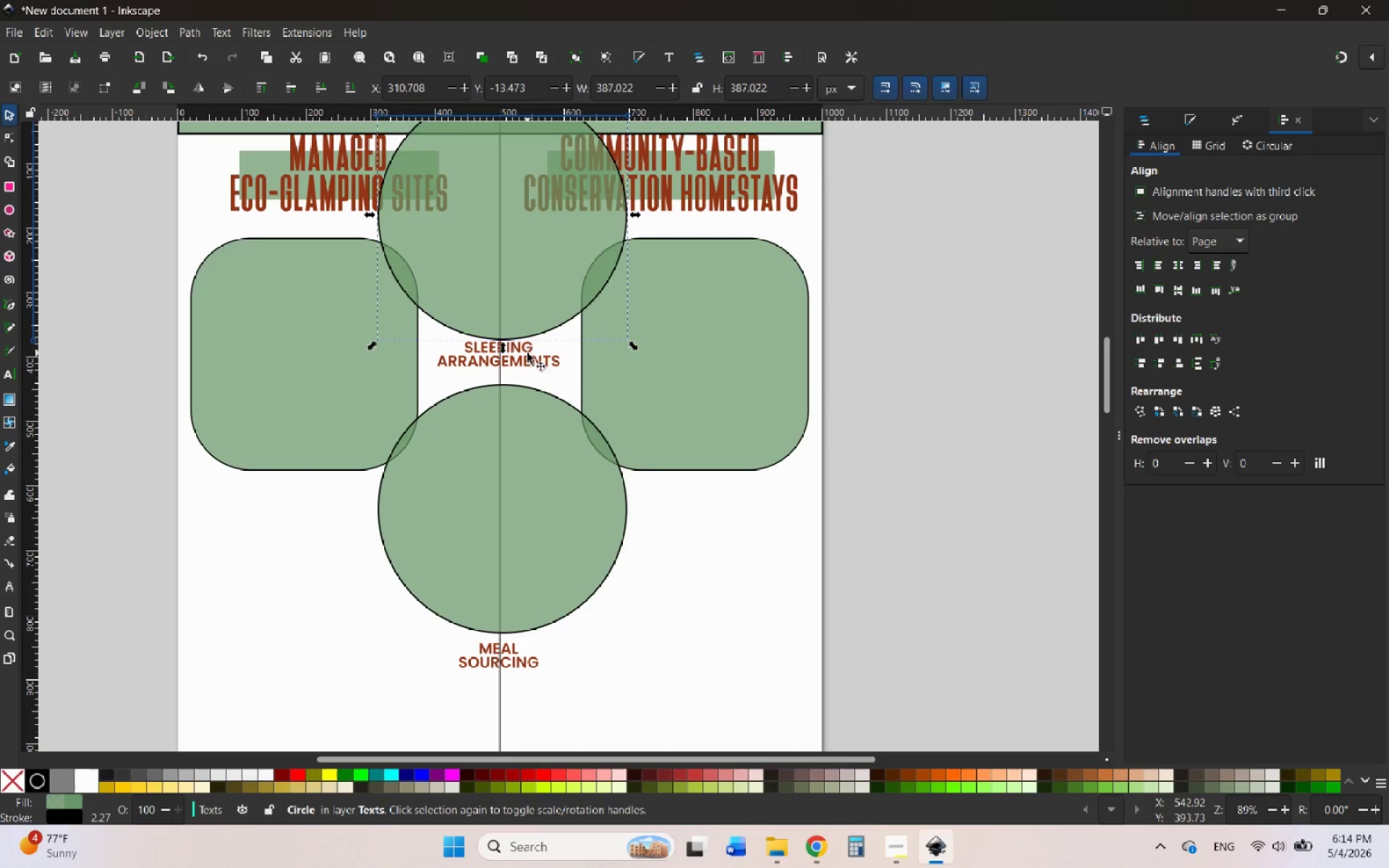 
left_click([519, 400])
 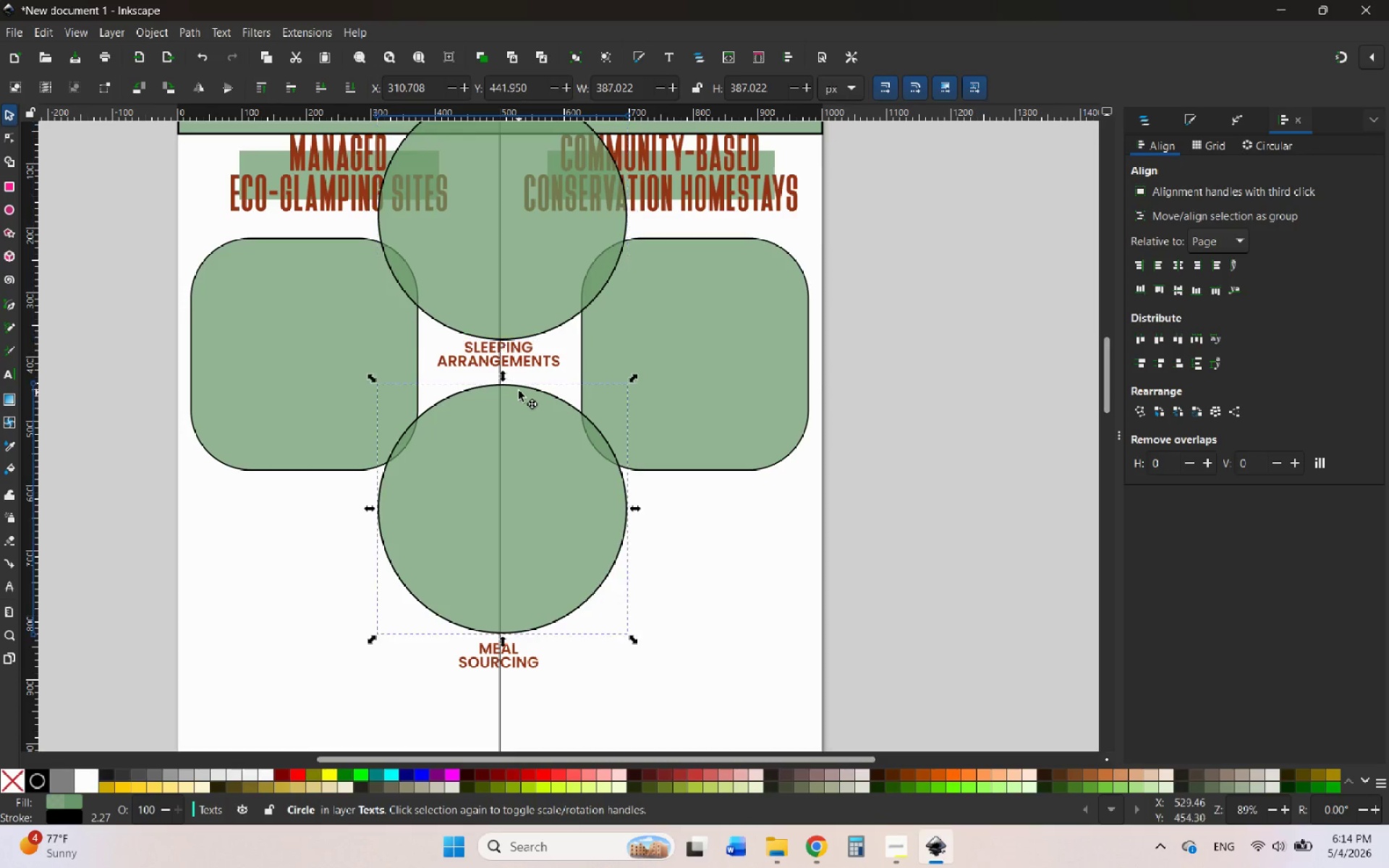 
left_click_drag(start_coordinate=[519, 392], to_coordinate=[519, 380])
 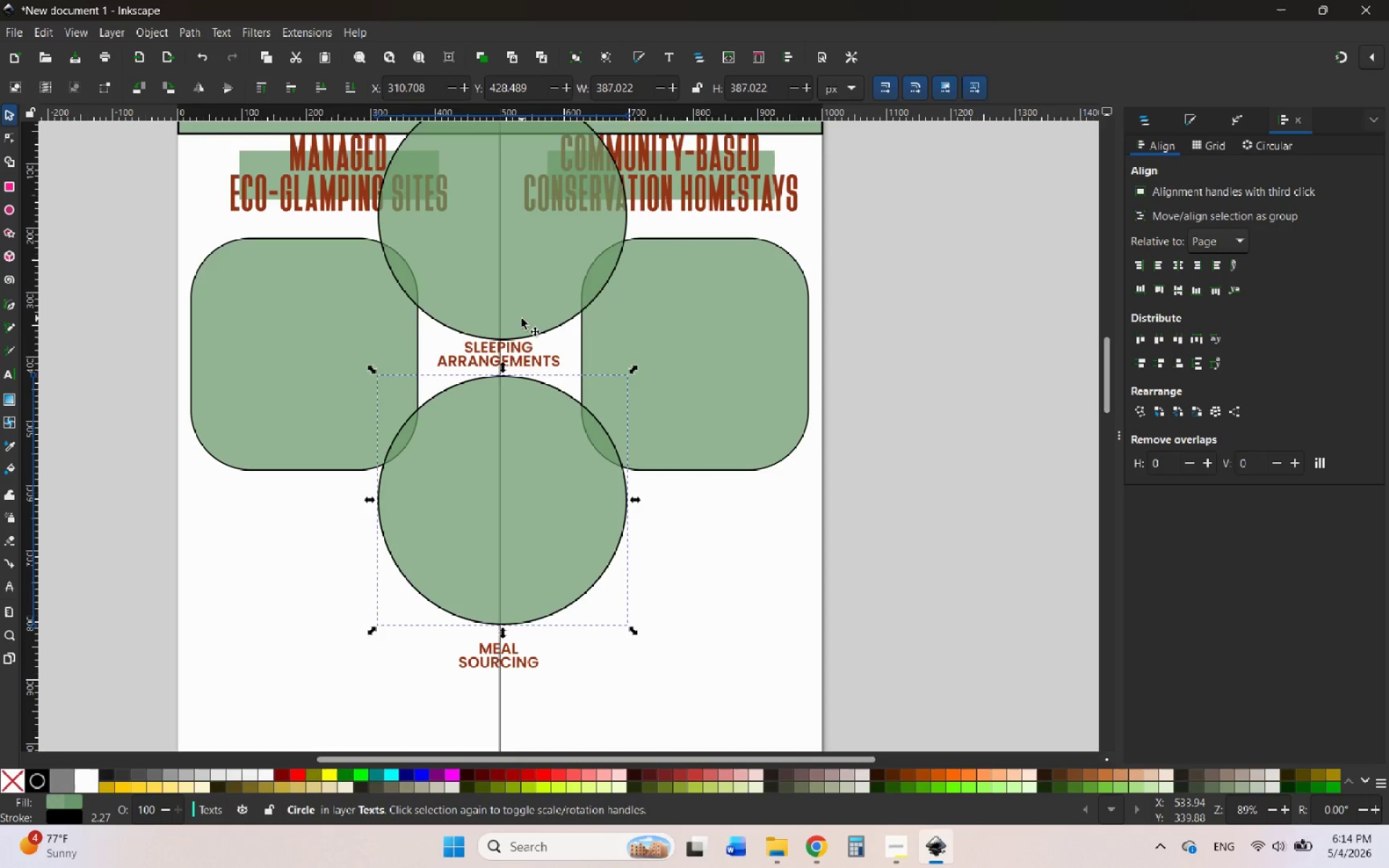 
left_click_drag(start_coordinate=[522, 318], to_coordinate=[522, 307])
 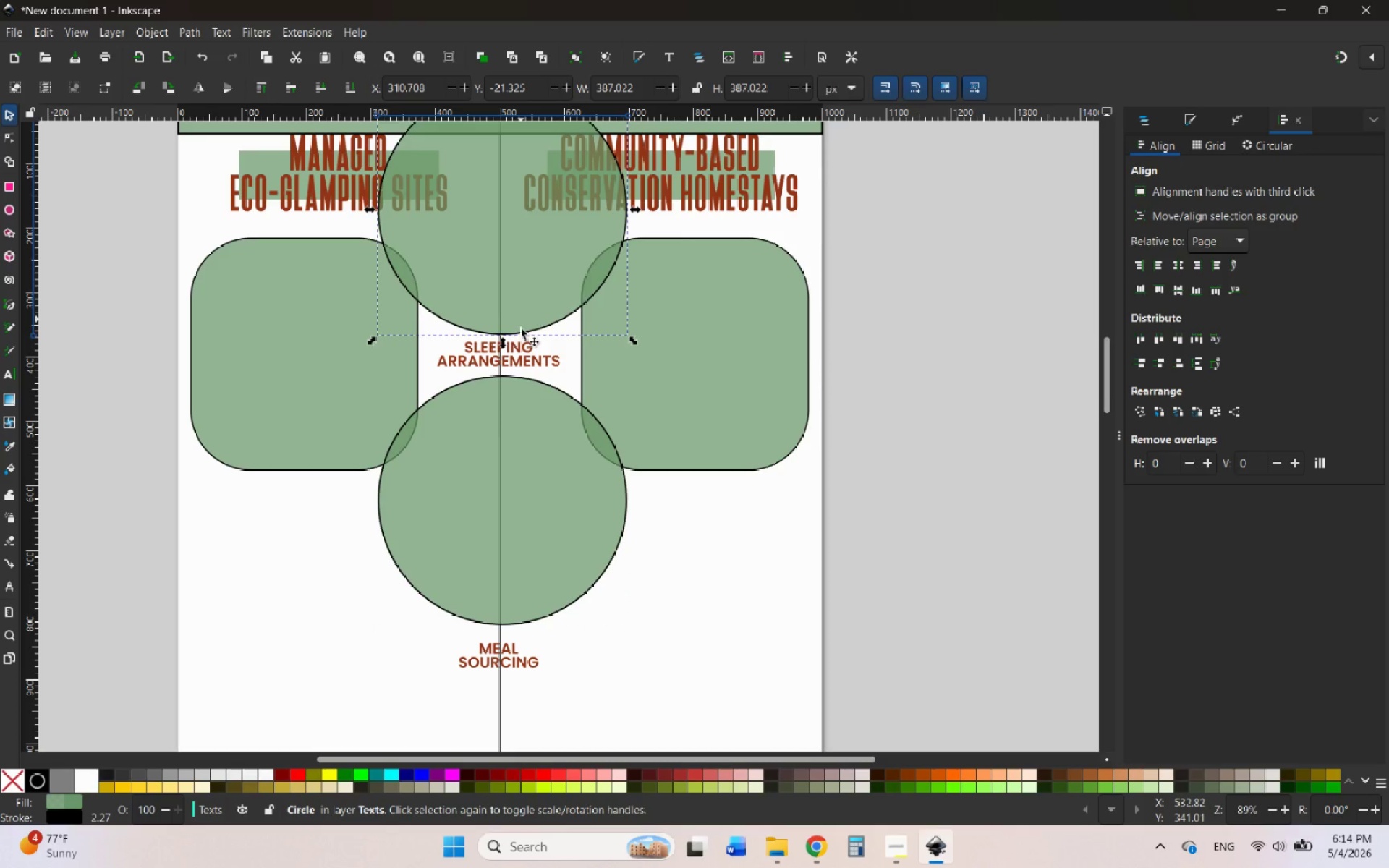 
hold_key(key=ControlLeft, duration=1.47)
 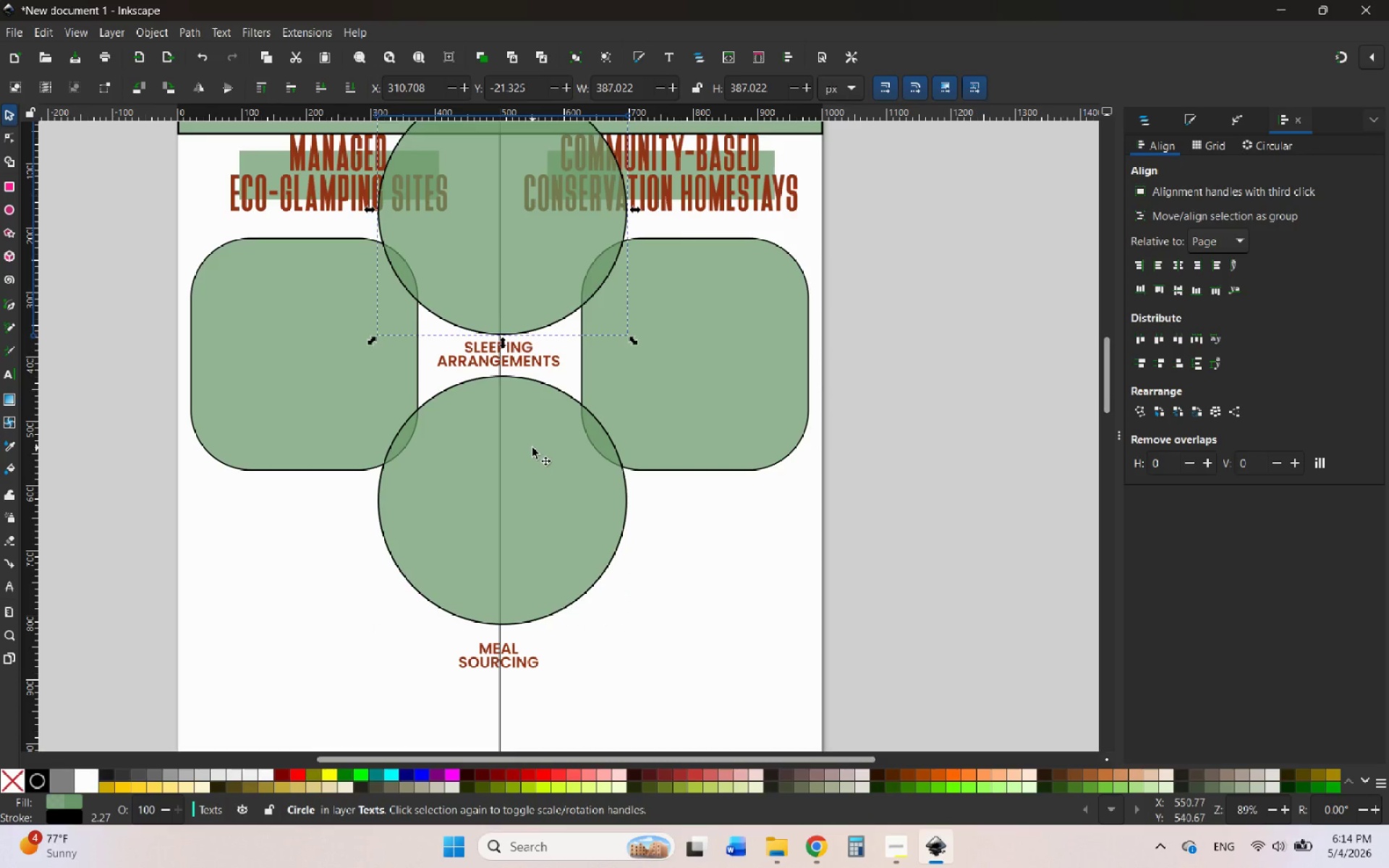 
hold_key(key=ShiftLeft, duration=0.45)
left_click([532, 448])
 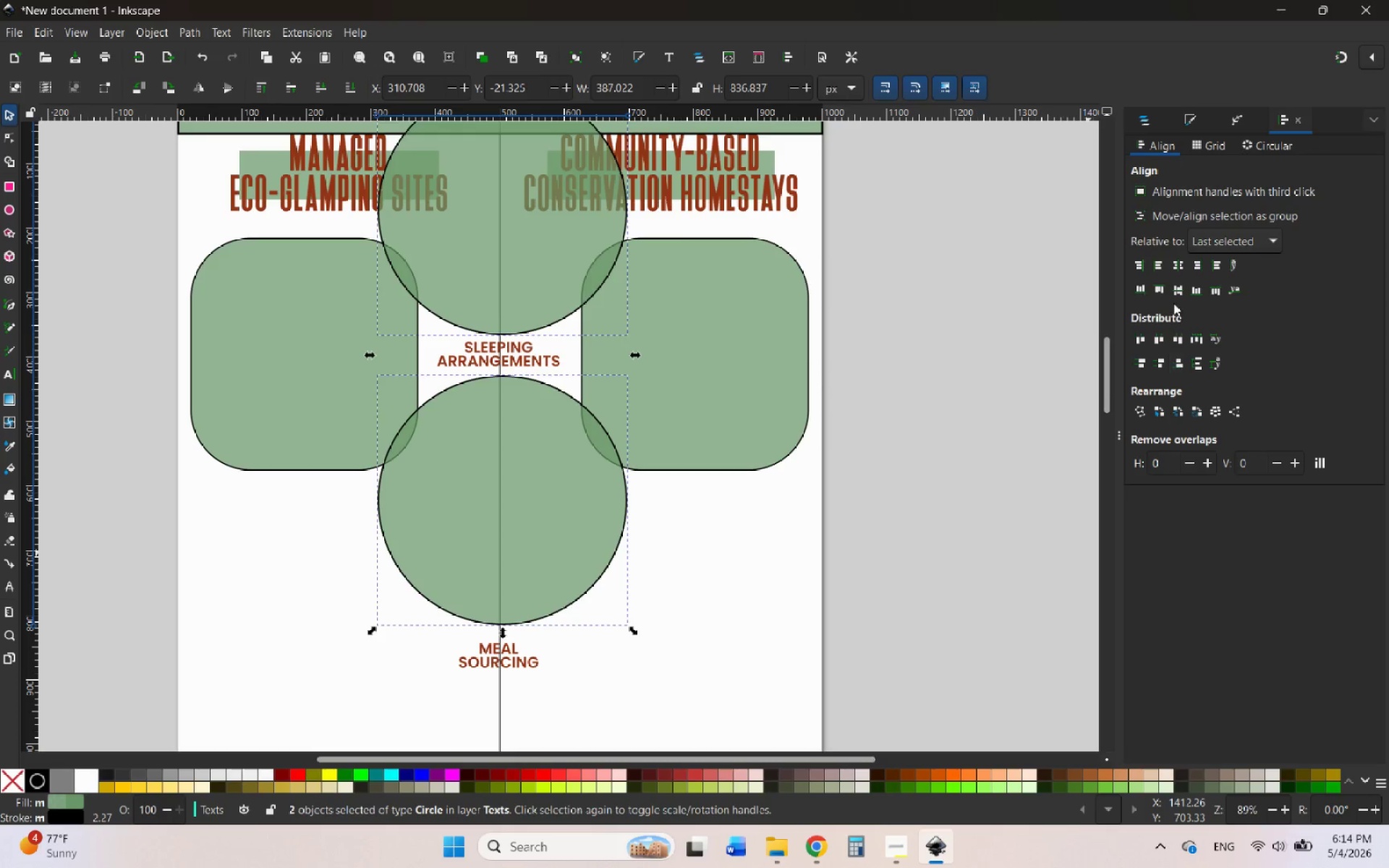 
left_click([1176, 265])
 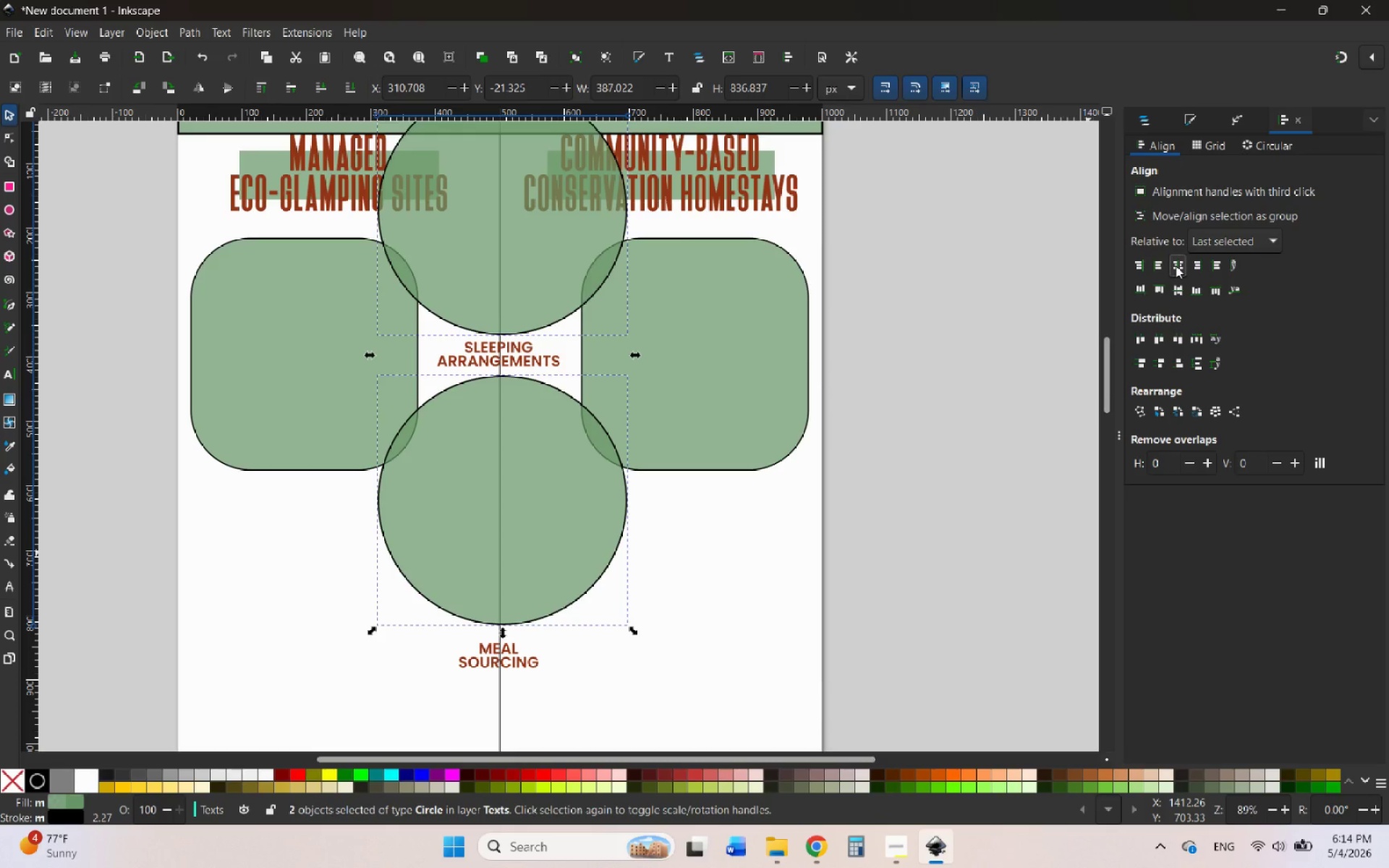 
left_click([1176, 265])
 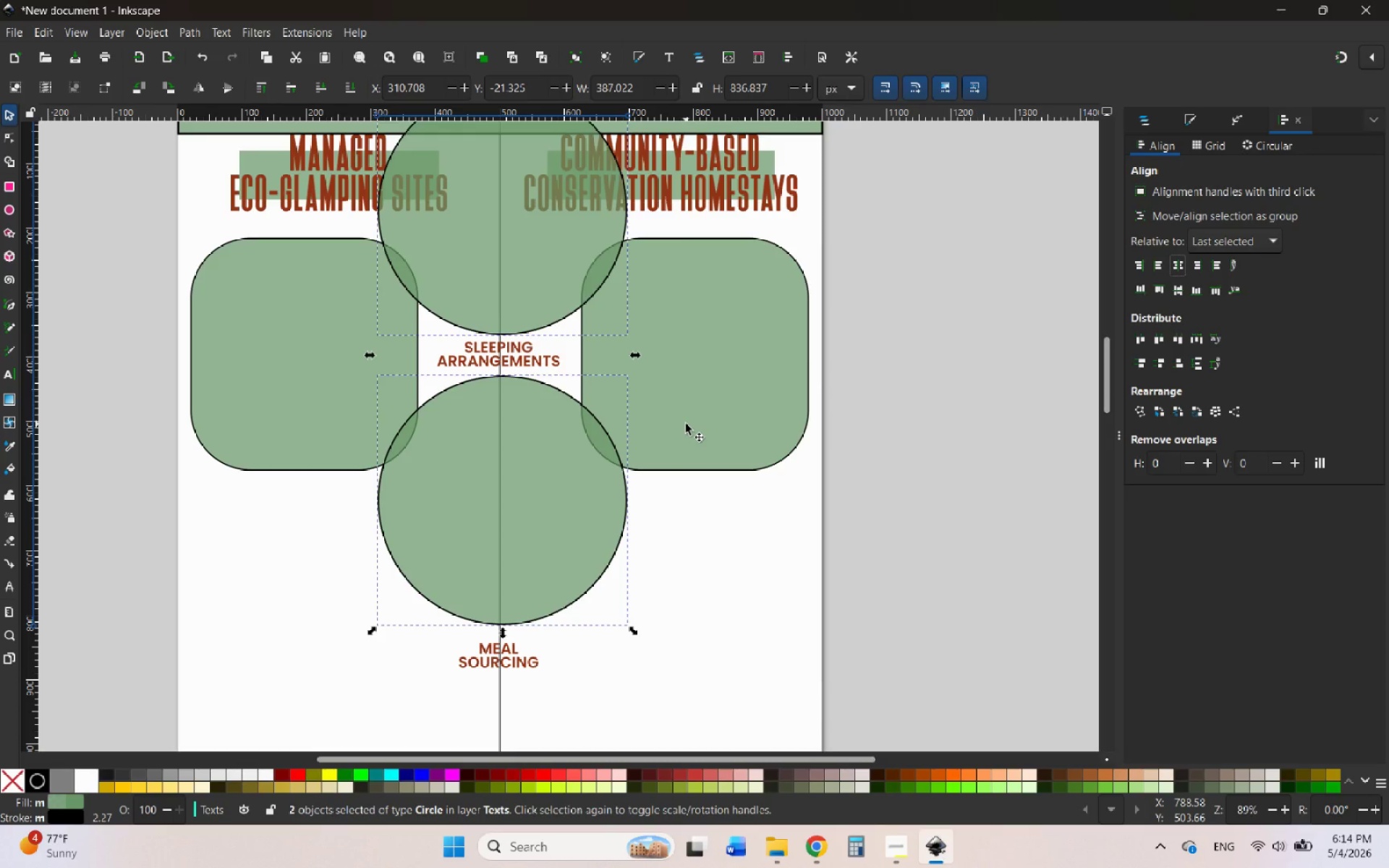 
hold_key(key=ShiftLeft, duration=0.61)
left_click([686, 424])
 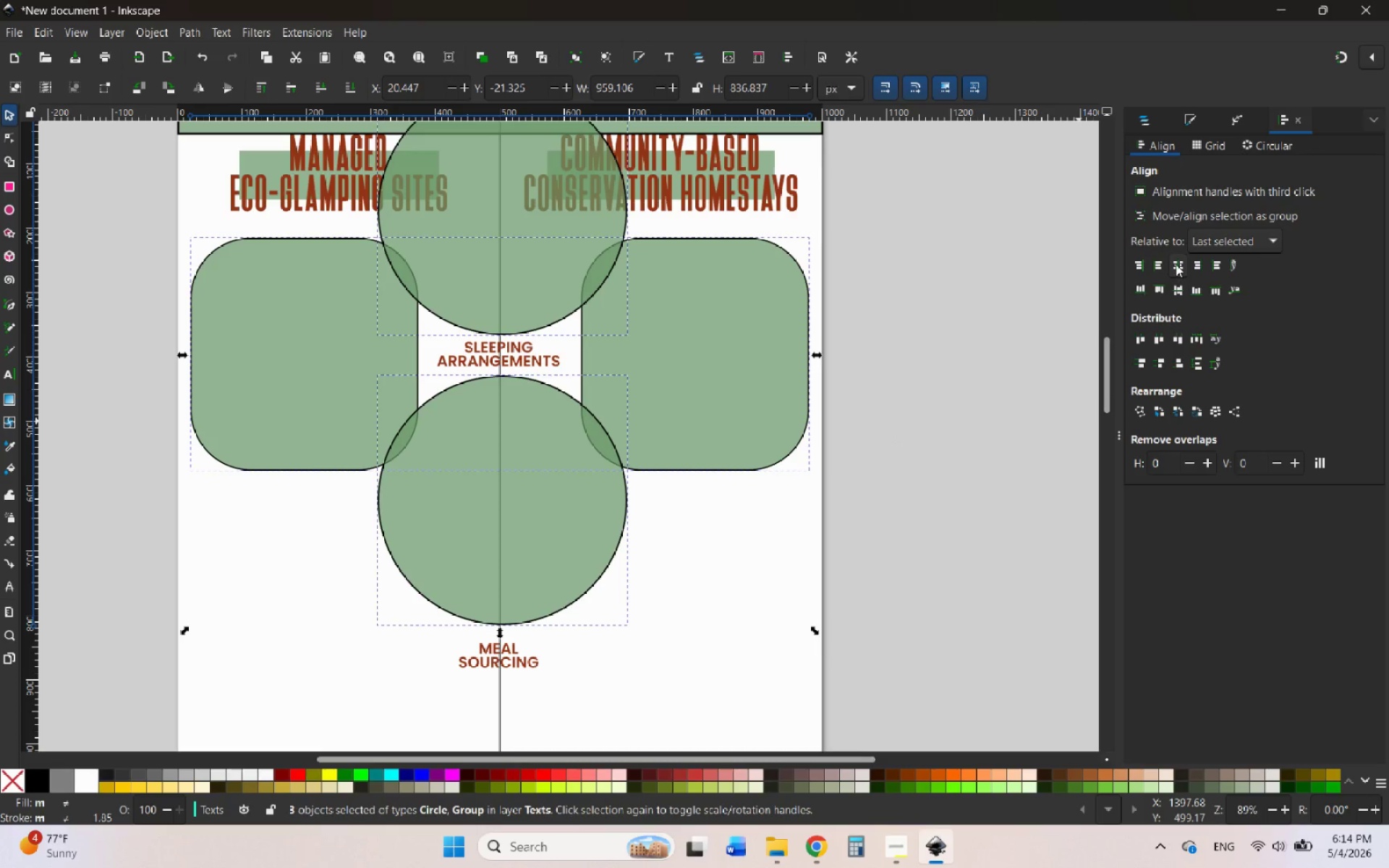 
left_click([1176, 264])
 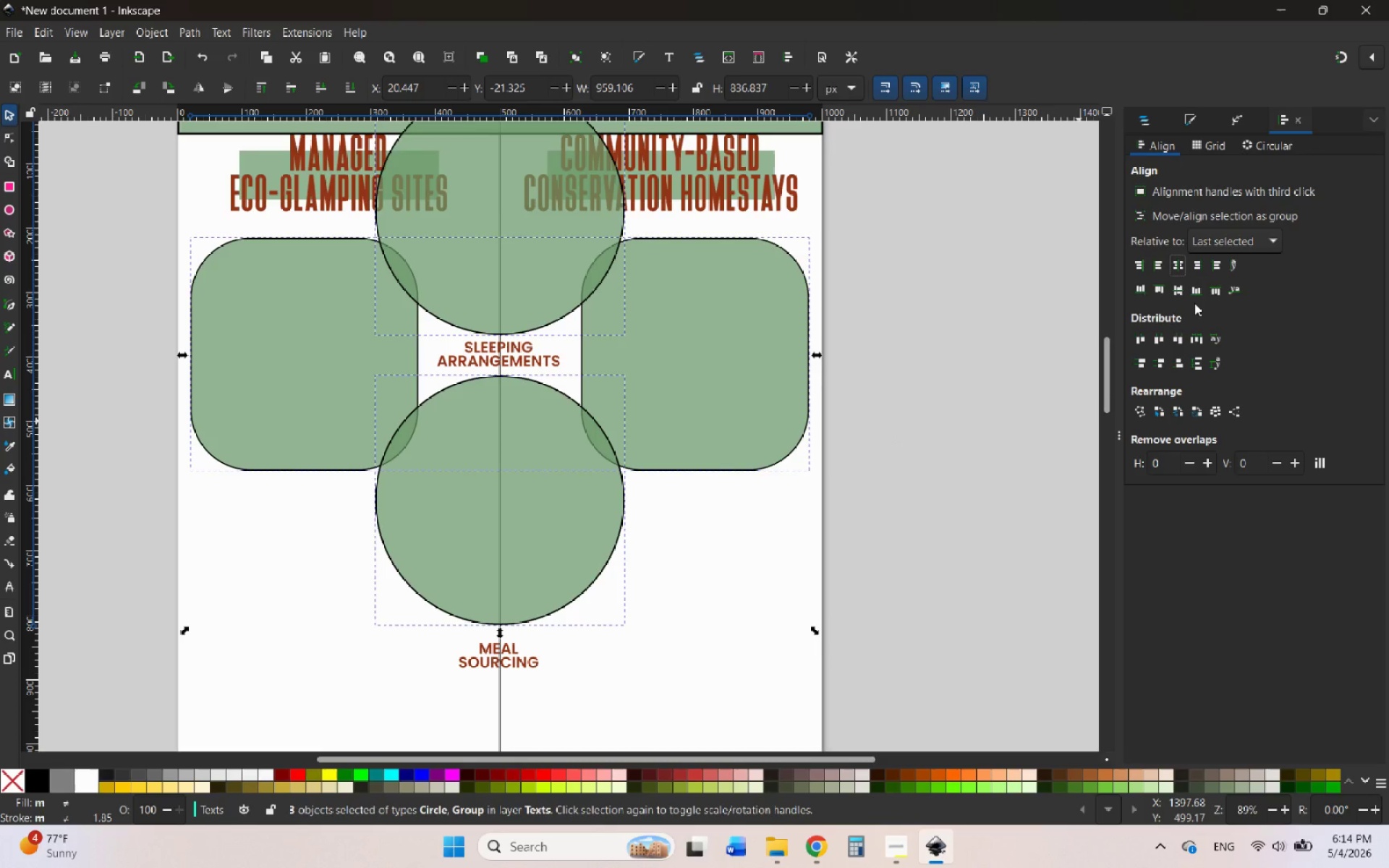 
left_click([1180, 289])
 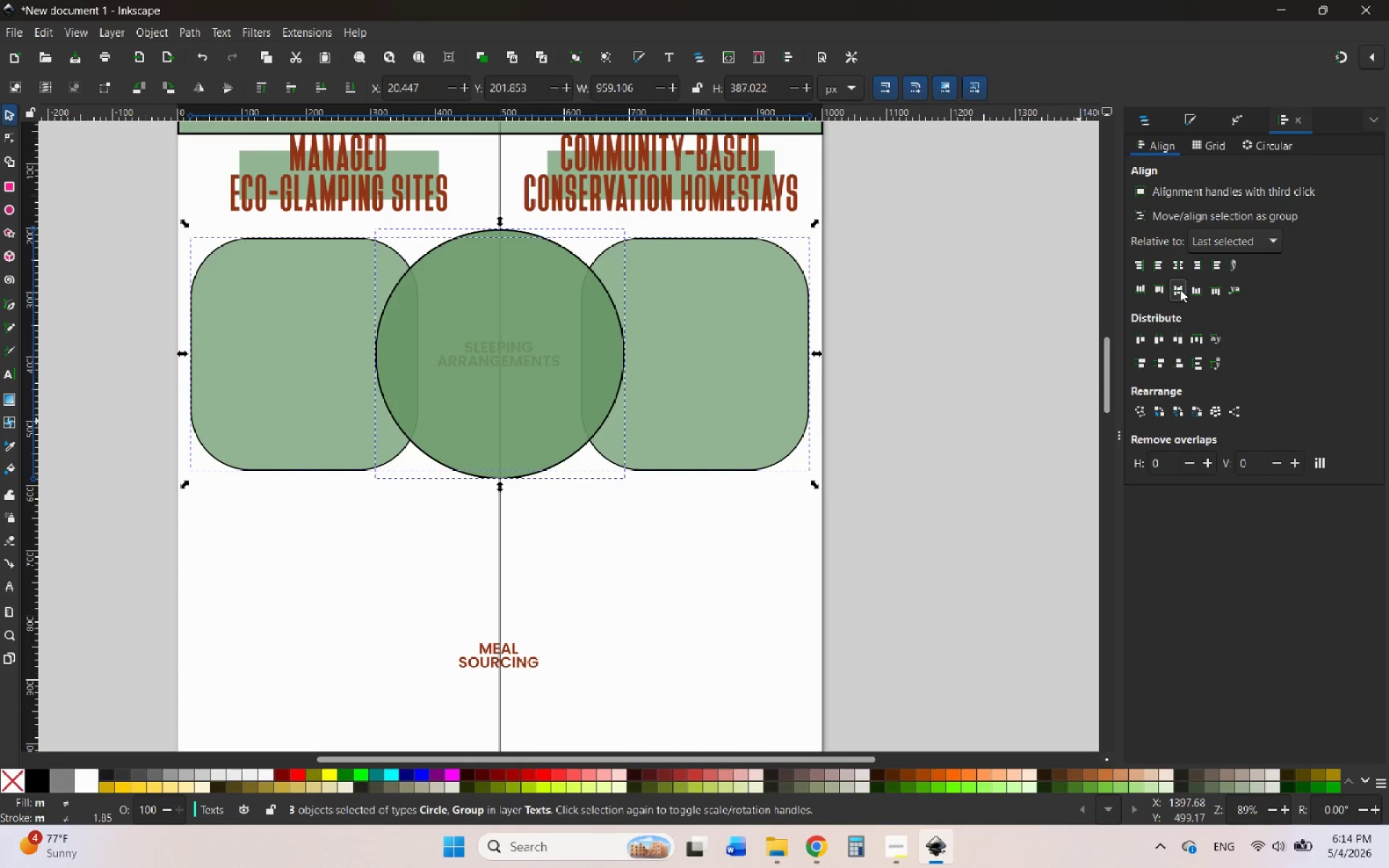 
key(Control+ControlLeft)
 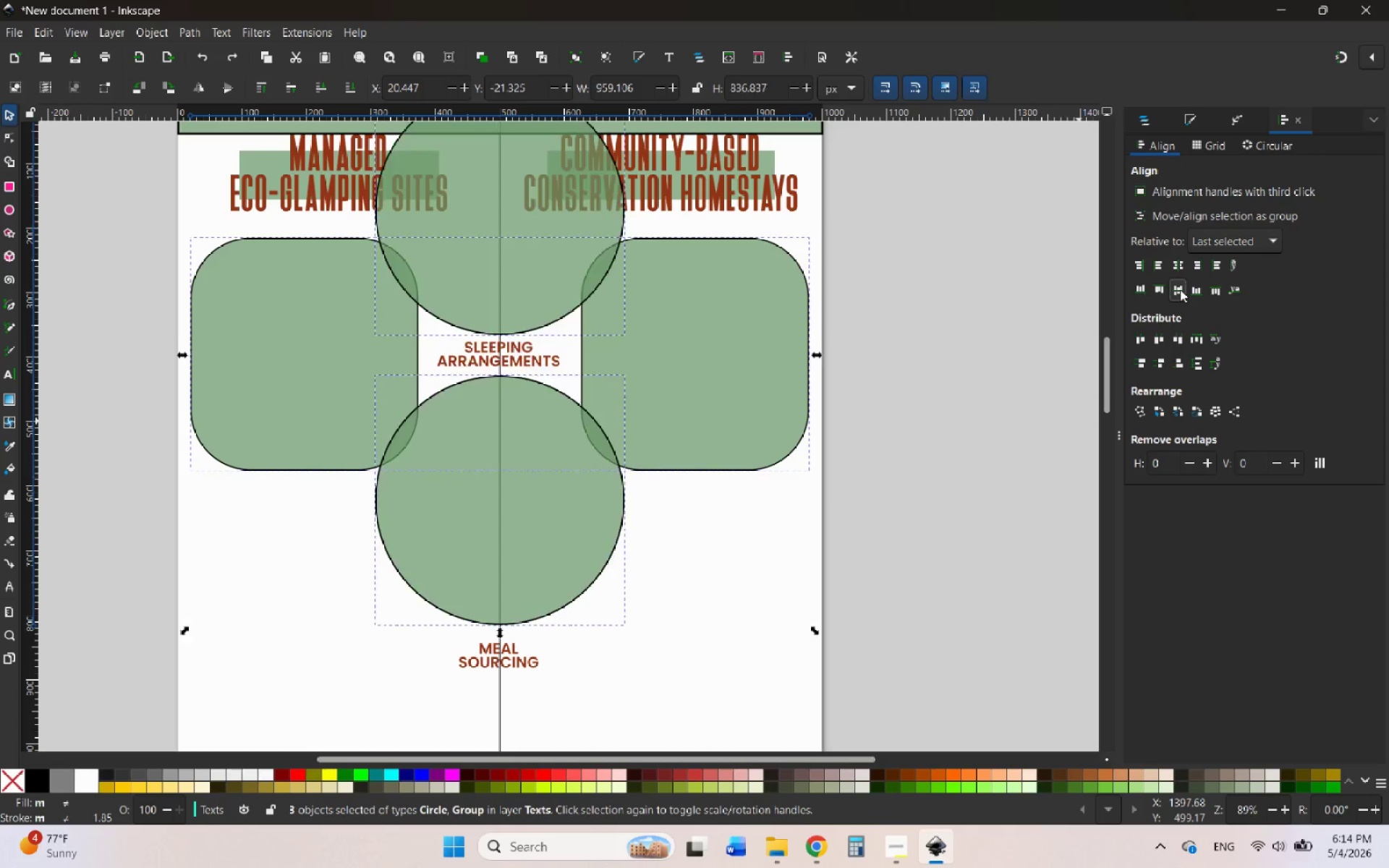 
key(Control+Z)
 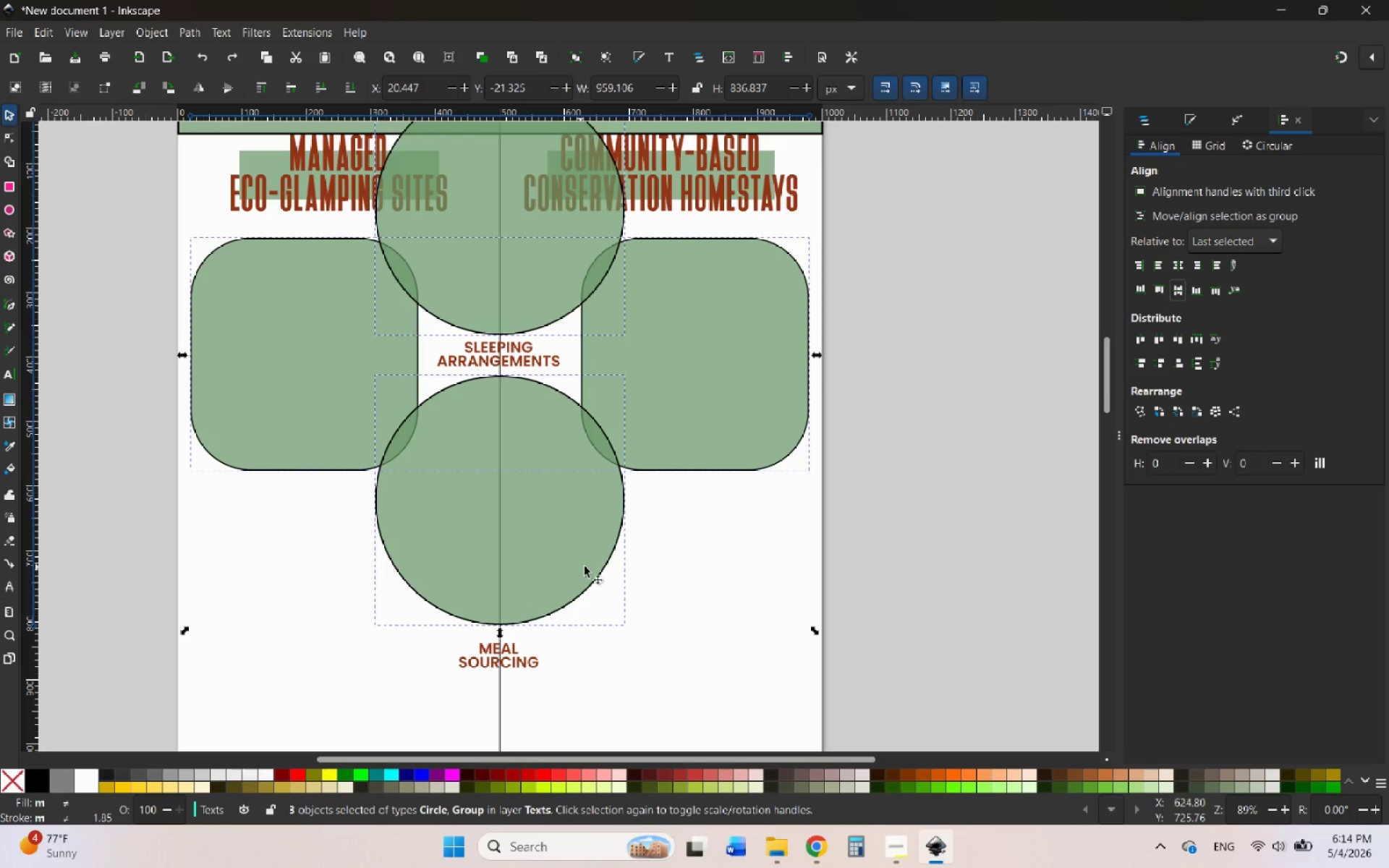 
double_click([660, 573])
 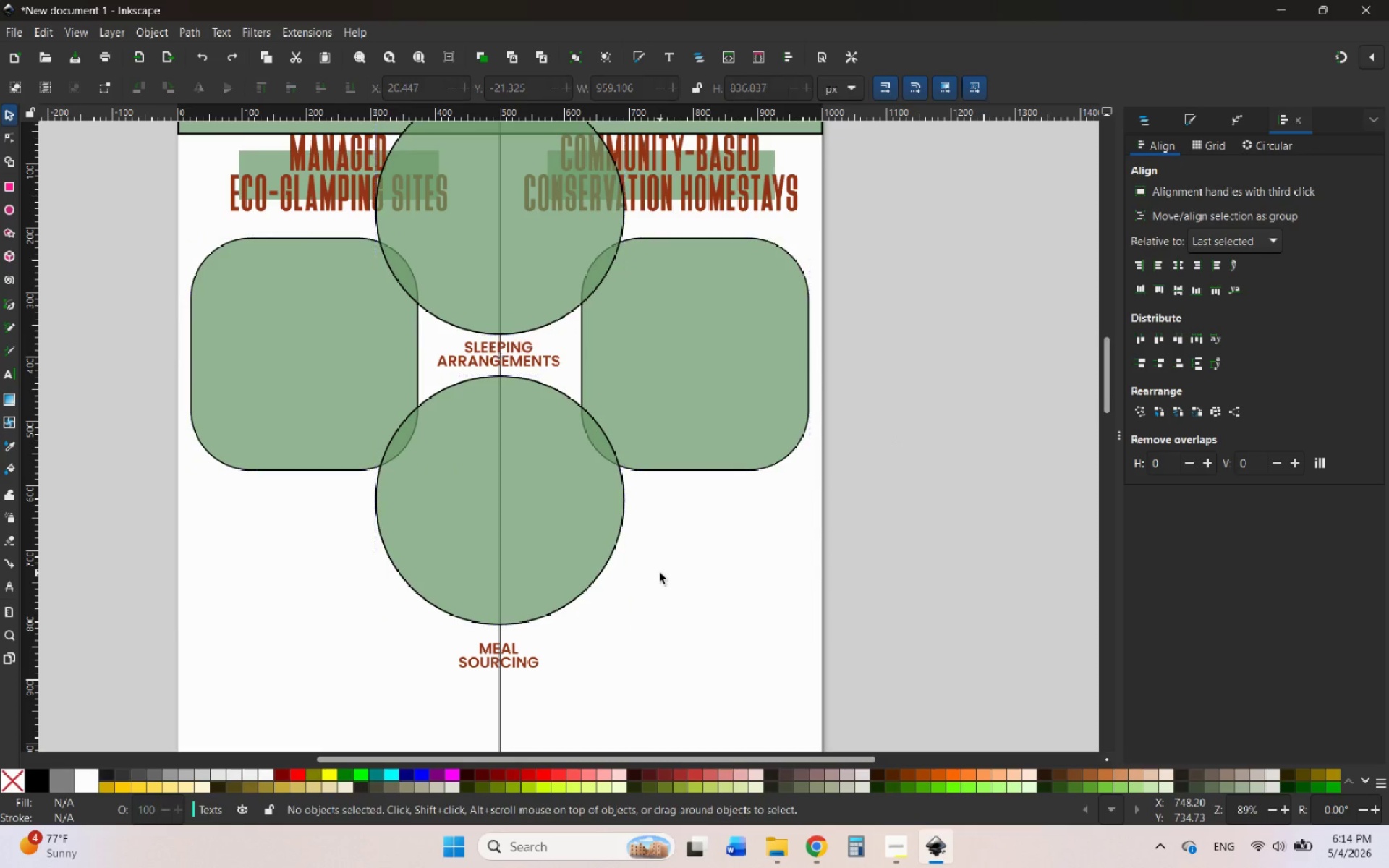 
triple_click([660, 573])
 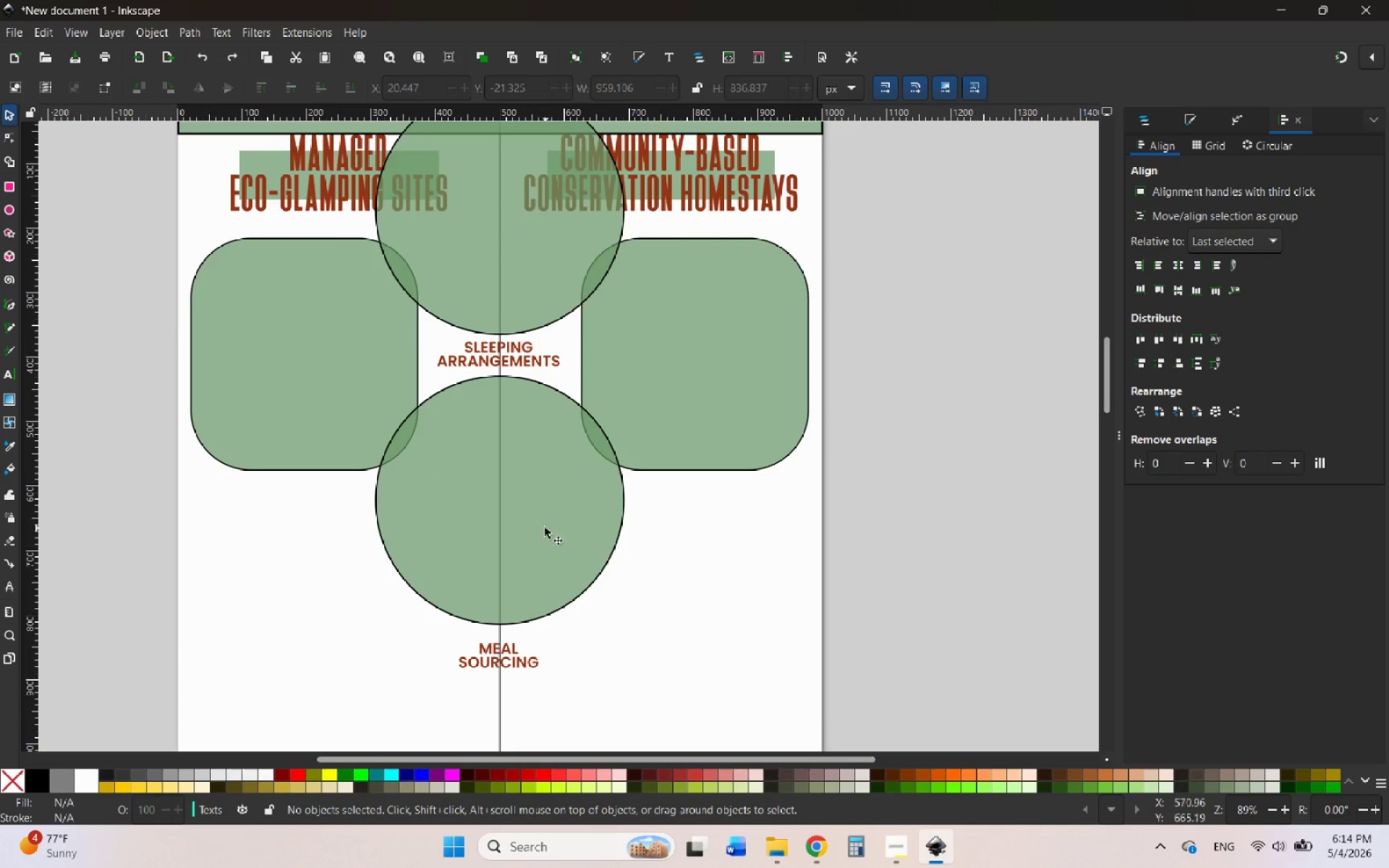 
left_click([545, 527])
 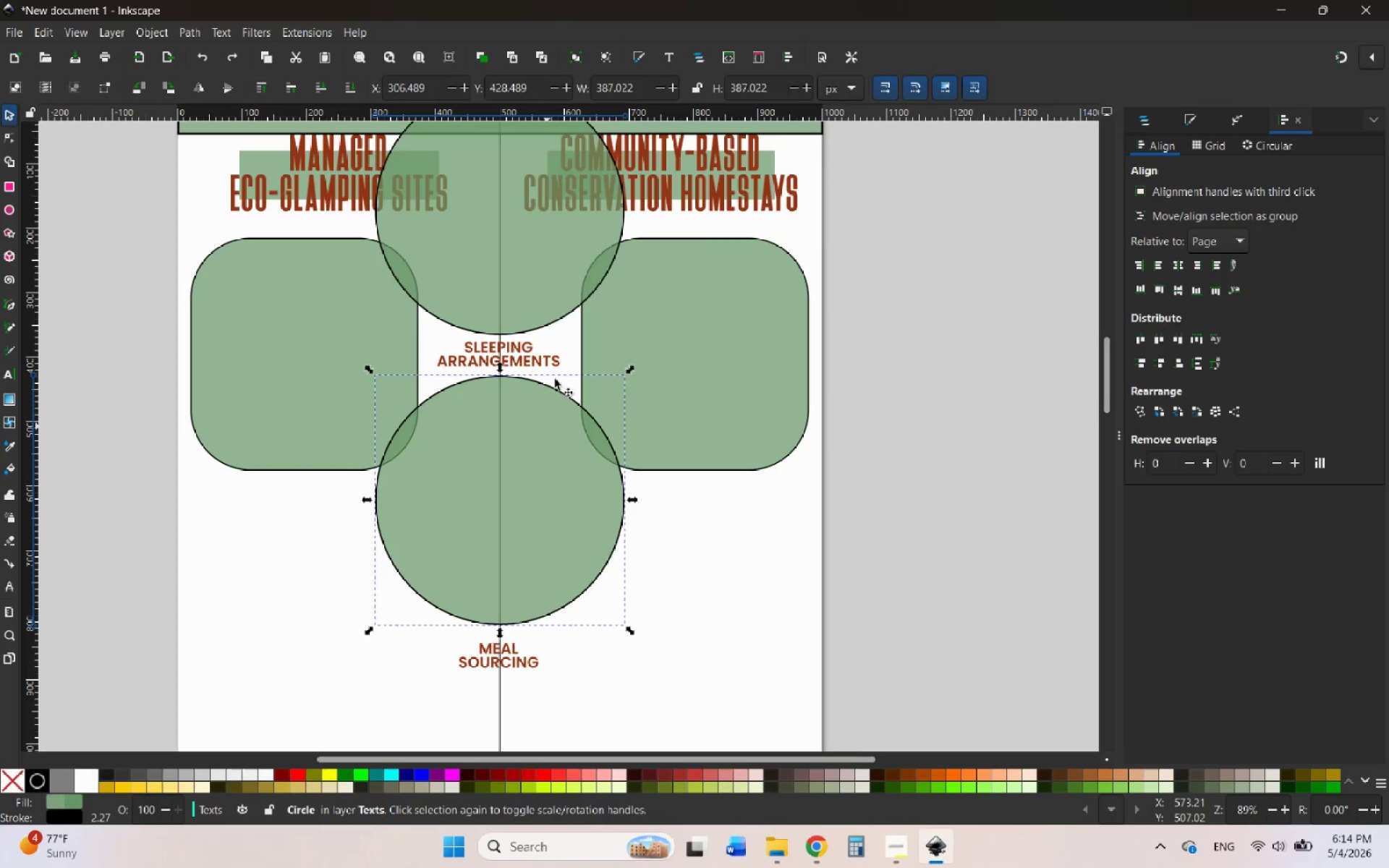 
hold_key(key=ShiftLeft, duration=0.64)
left_click([532, 285])
 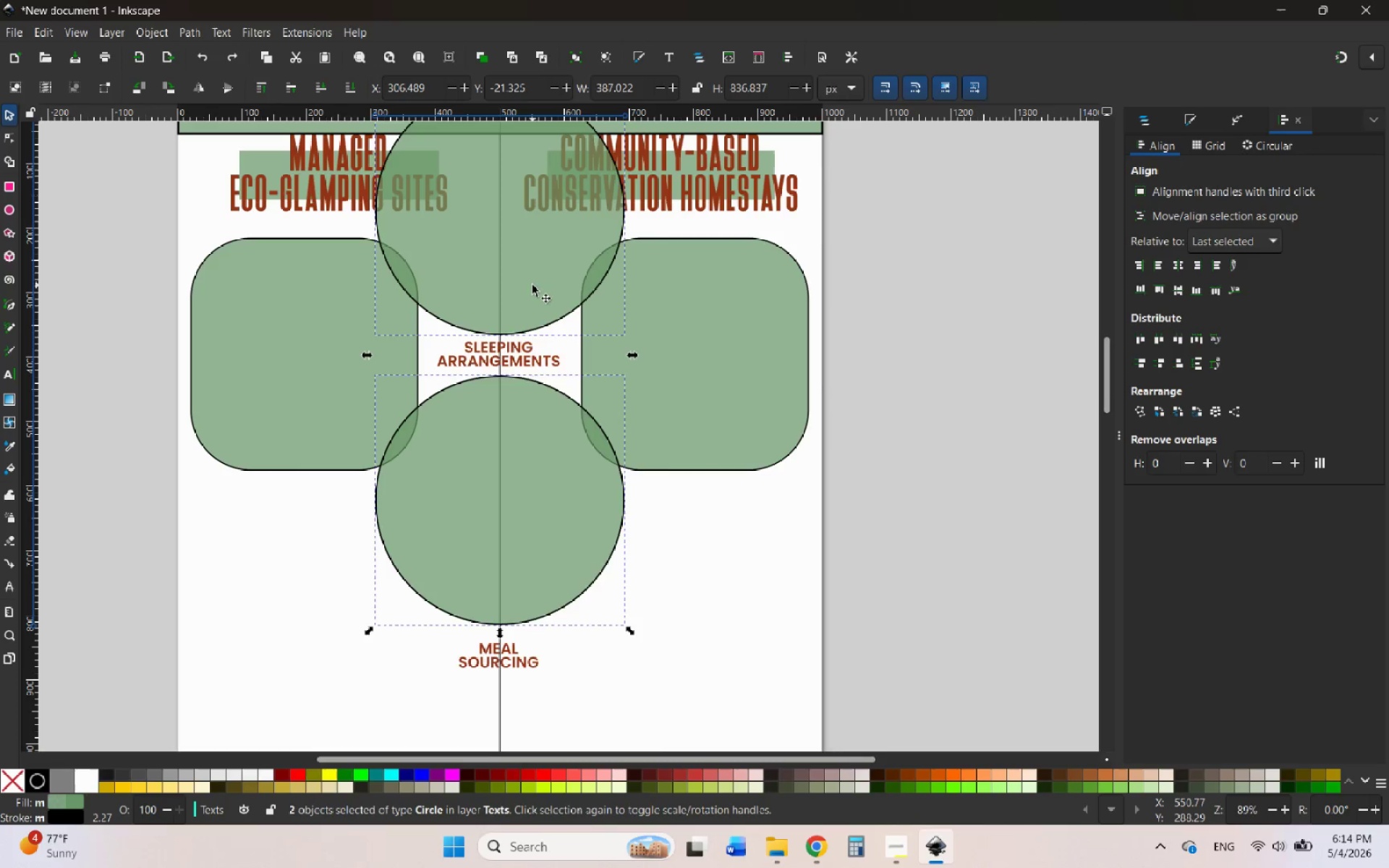 
right_click([532, 285])
 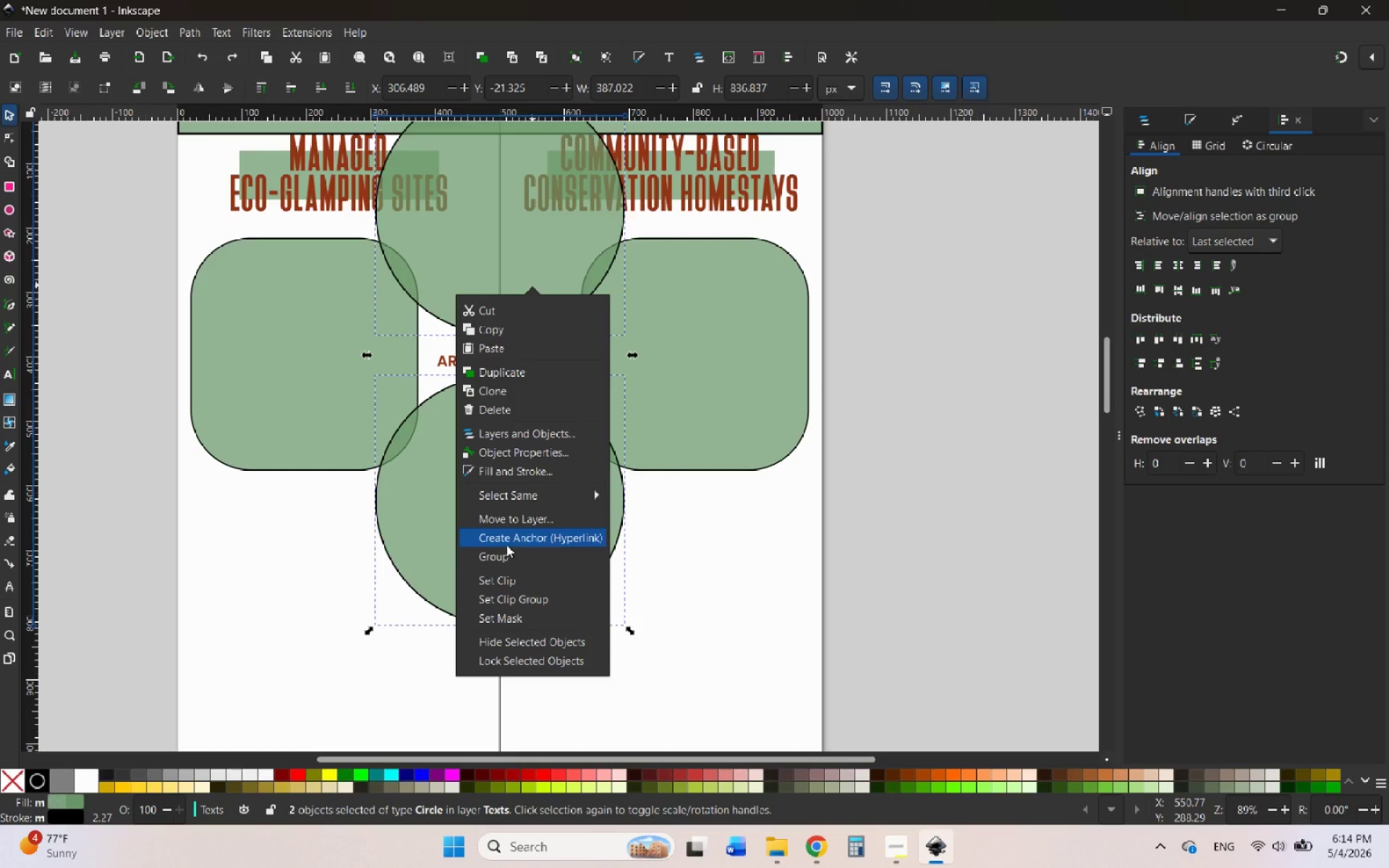 
left_click([511, 556])
 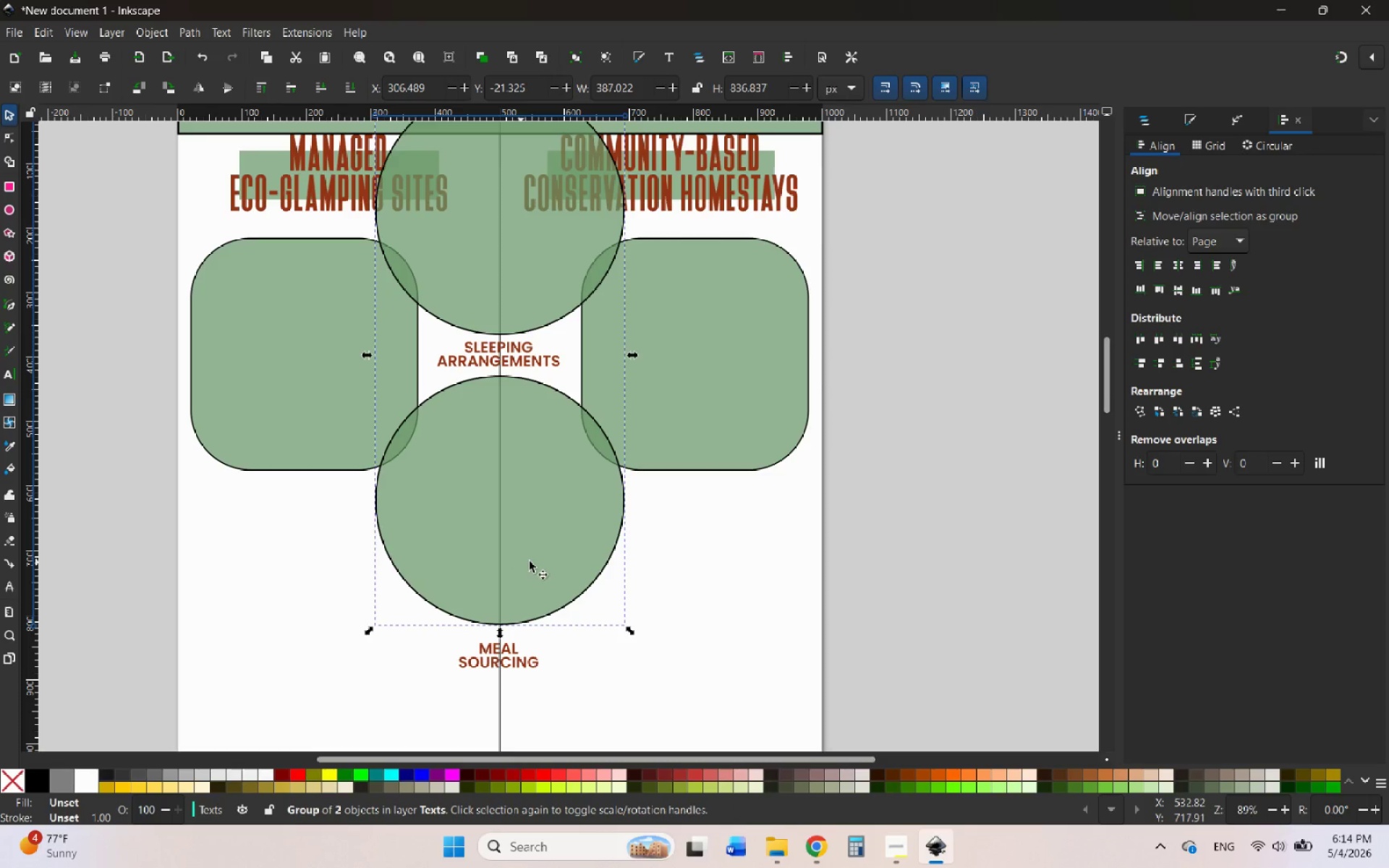 
hold_key(key=ControlLeft, duration=0.39)
 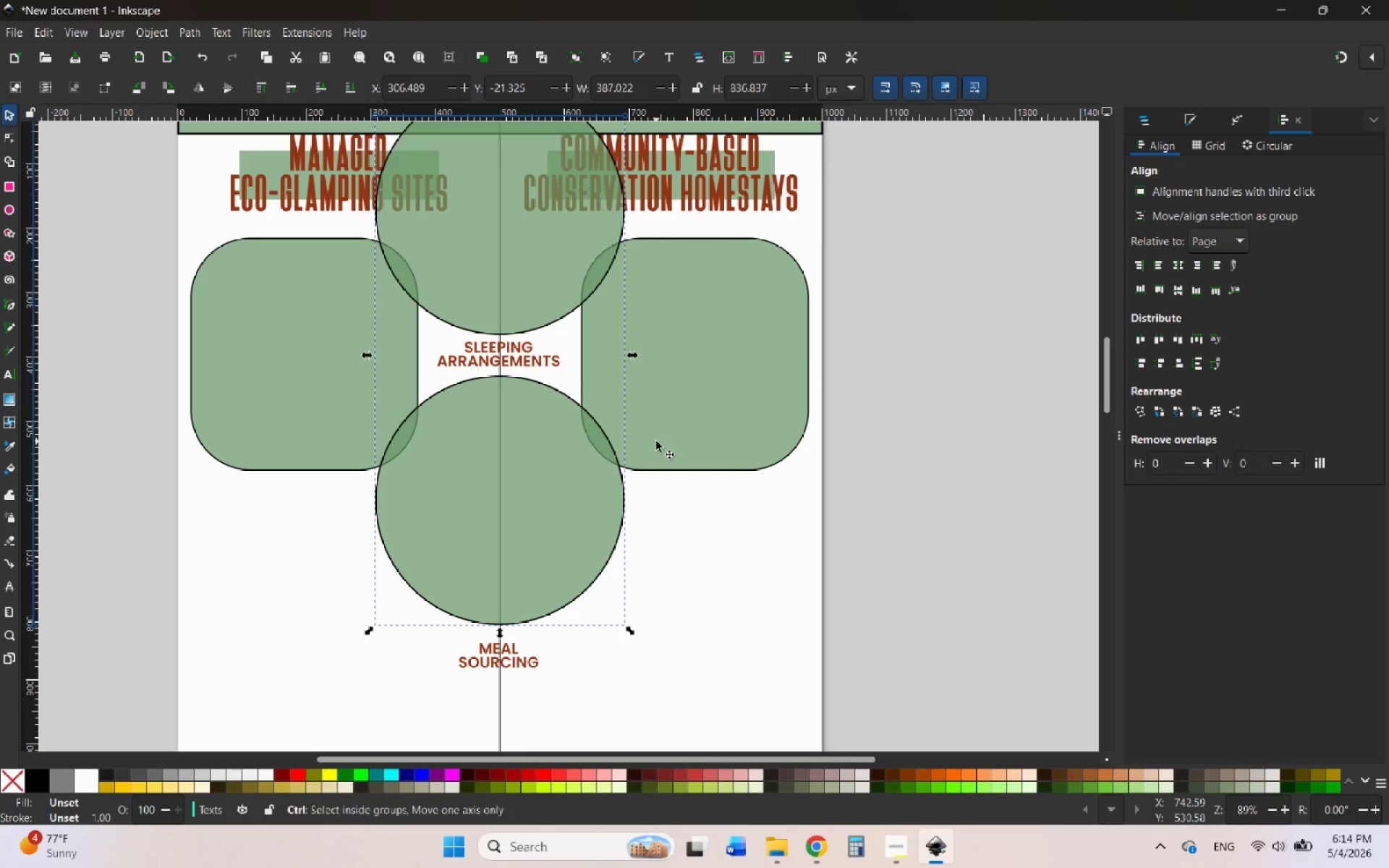 
key(Control+ControlLeft)
 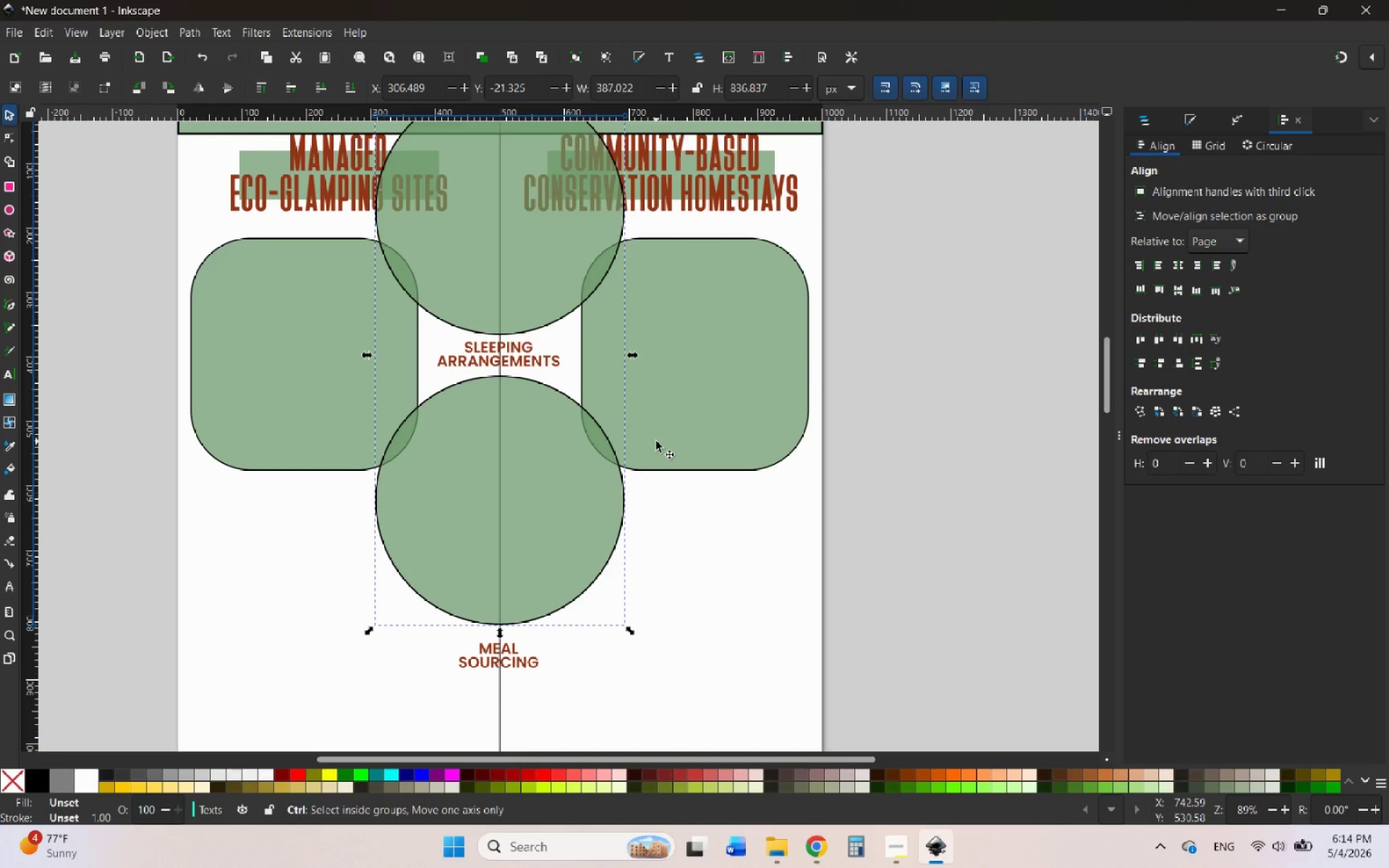 
hold_key(key=ControlLeft, duration=0.75)
left_click([656, 441])
 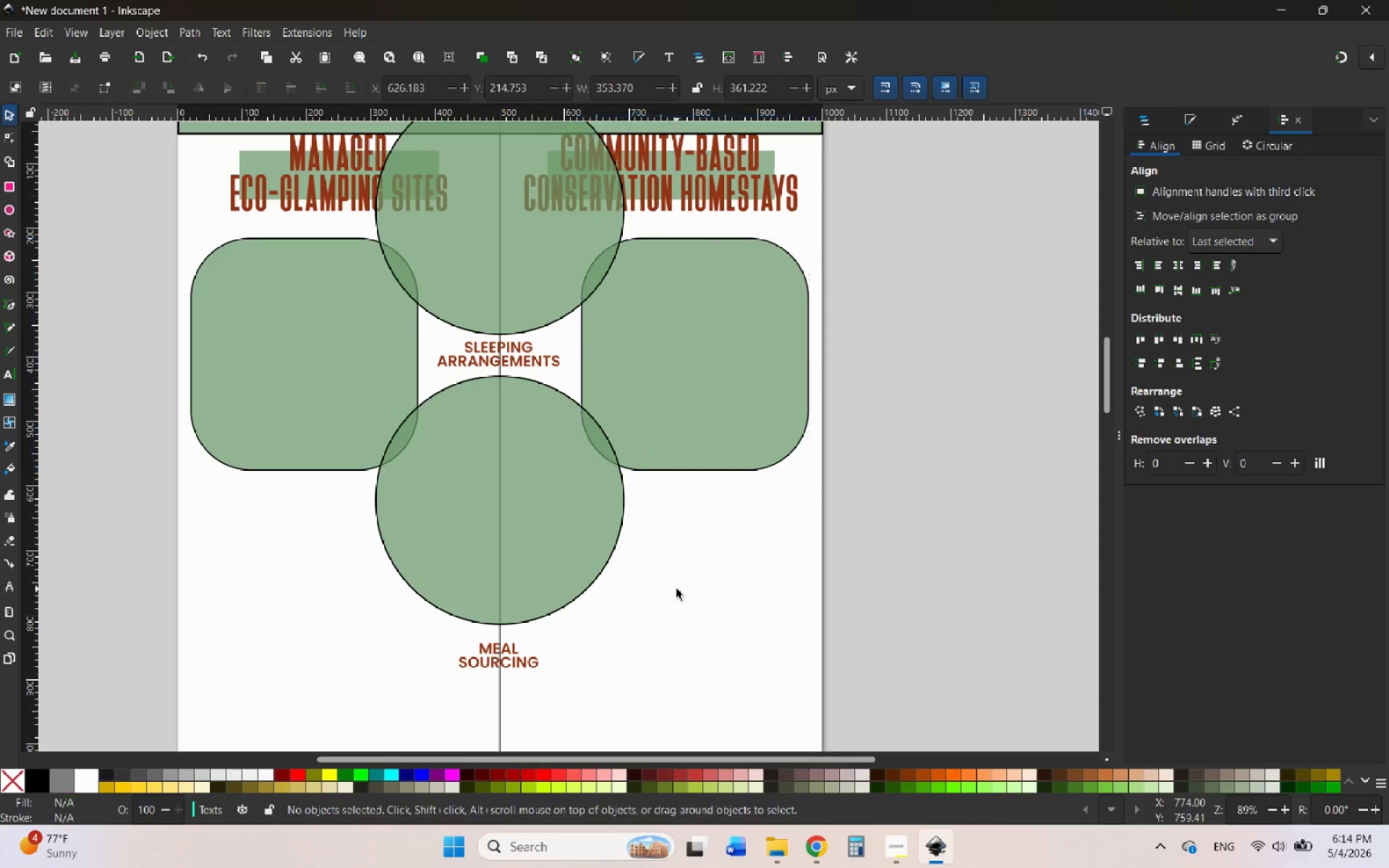 
double_click([545, 522])
 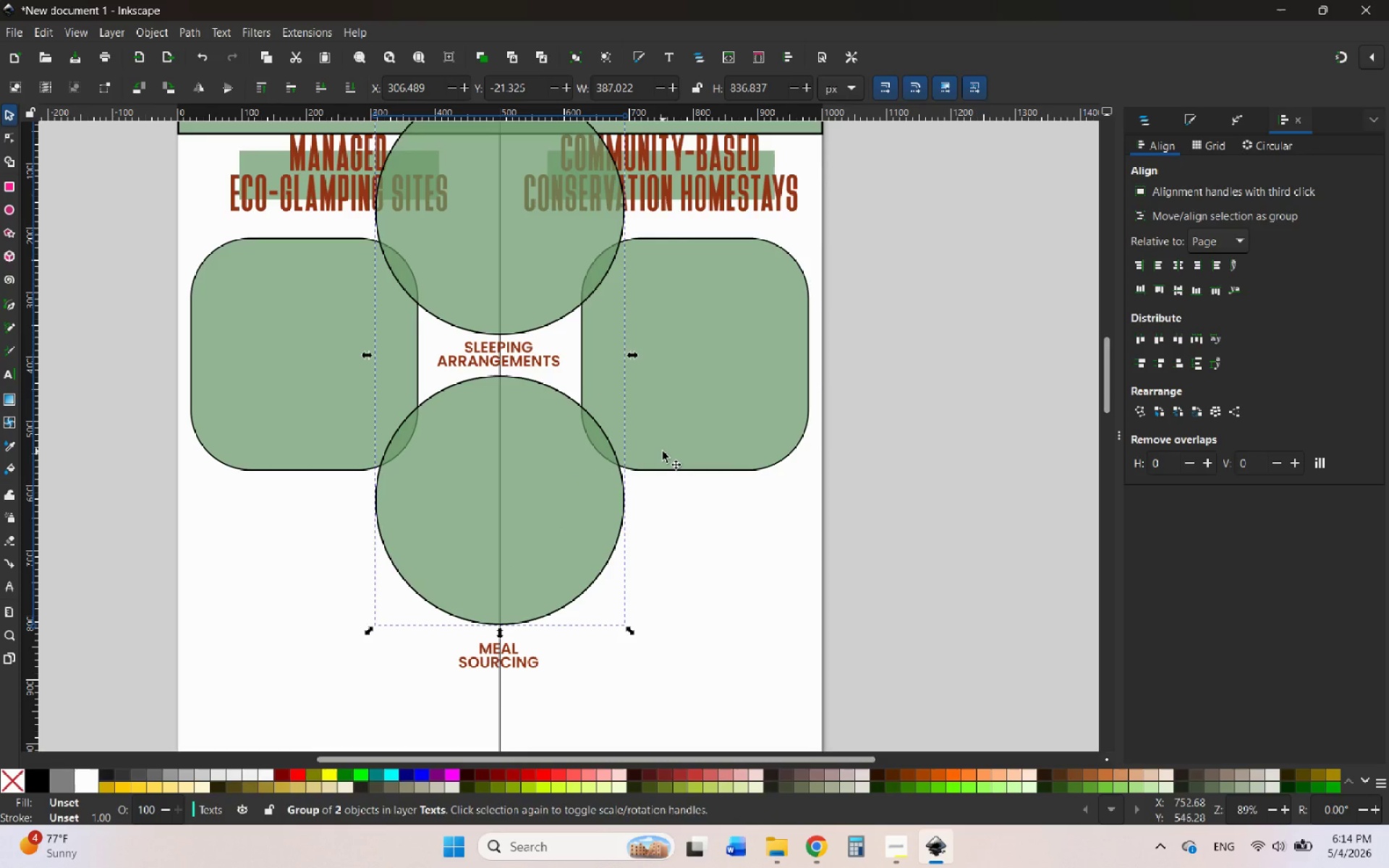 
hold_key(key=ControlLeft, duration=1.08)
left_click([725, 448])
 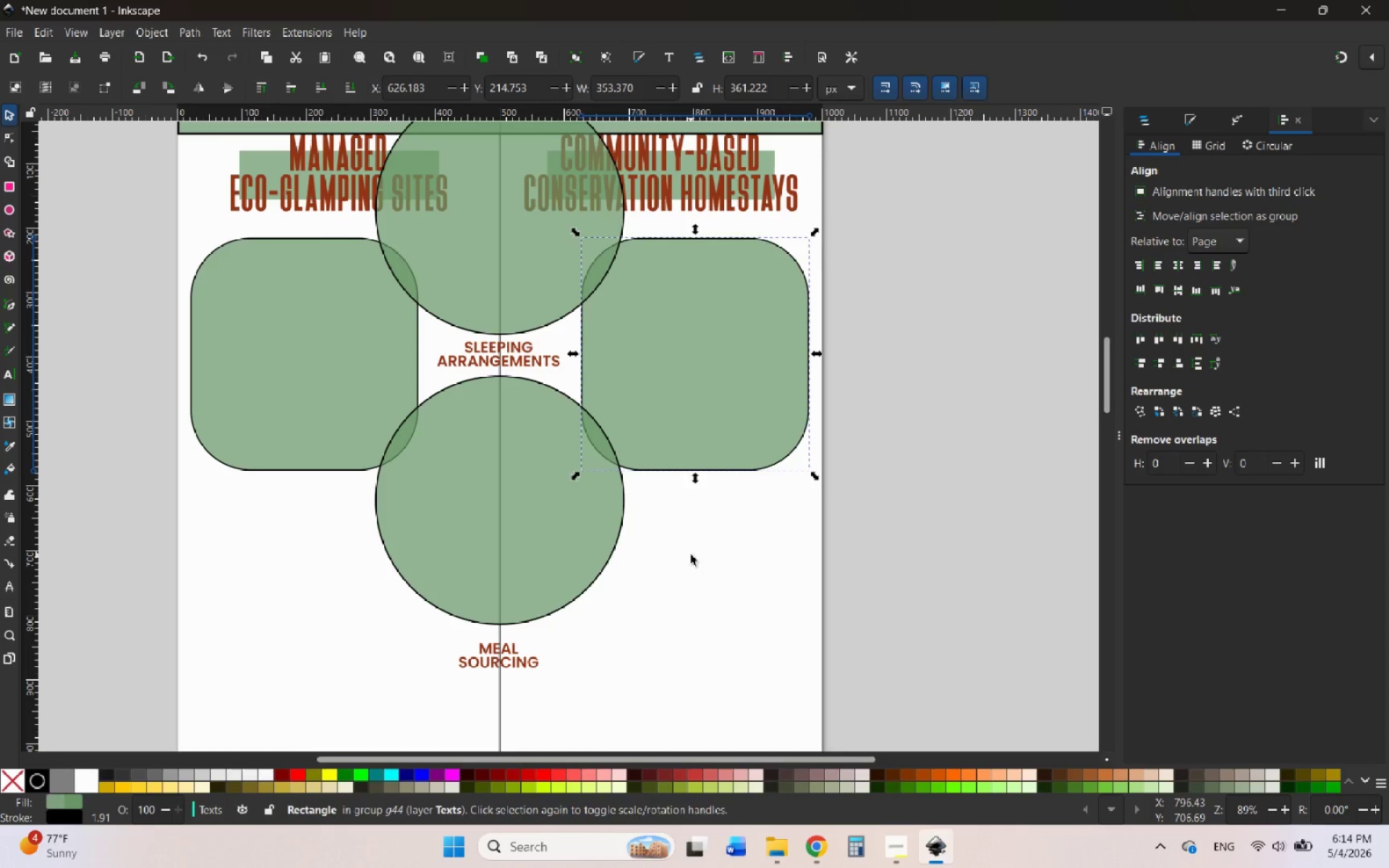 
double_click([533, 537])
 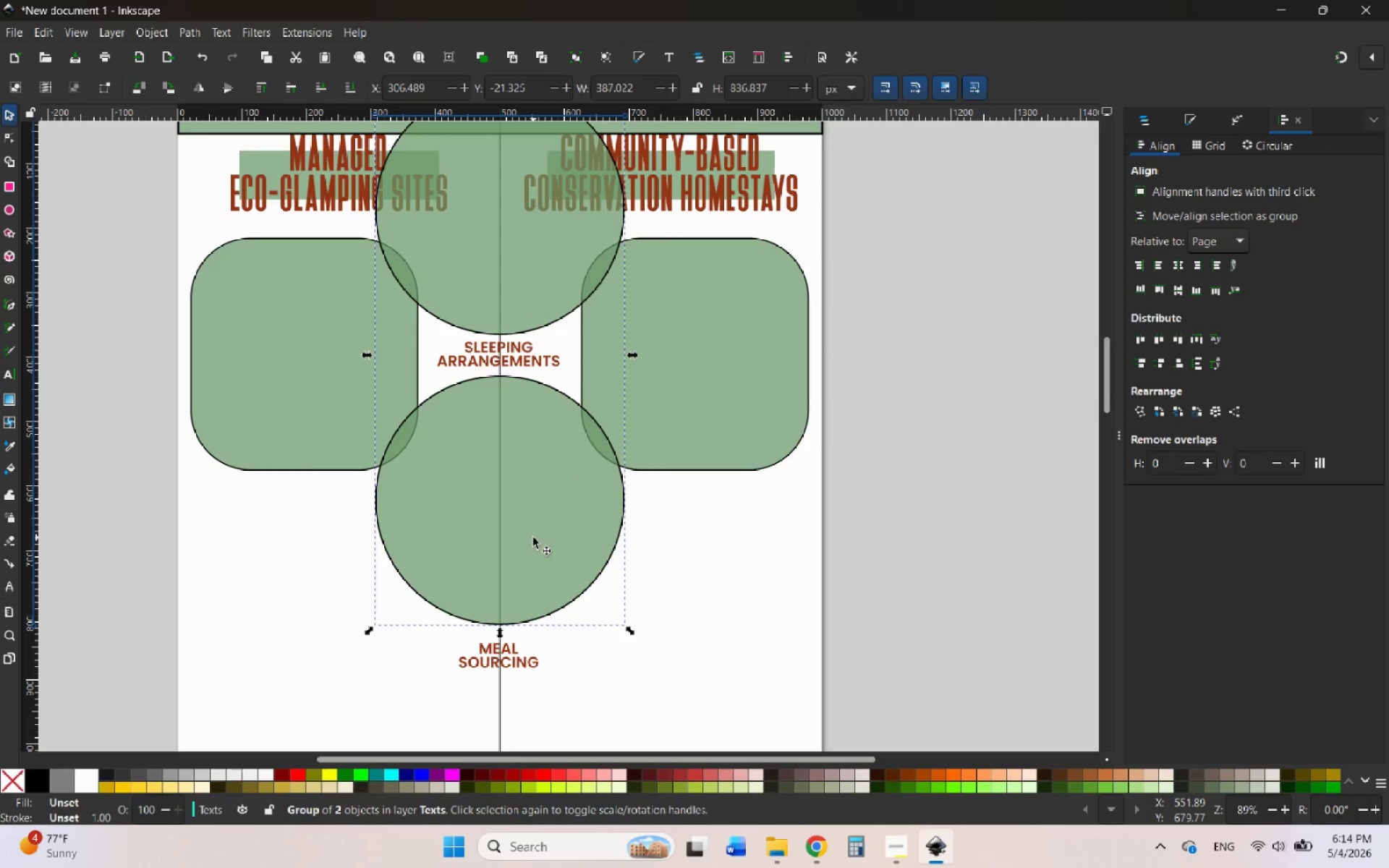 
hold_key(key=ShiftLeft, duration=1.19)
left_click([665, 436])
 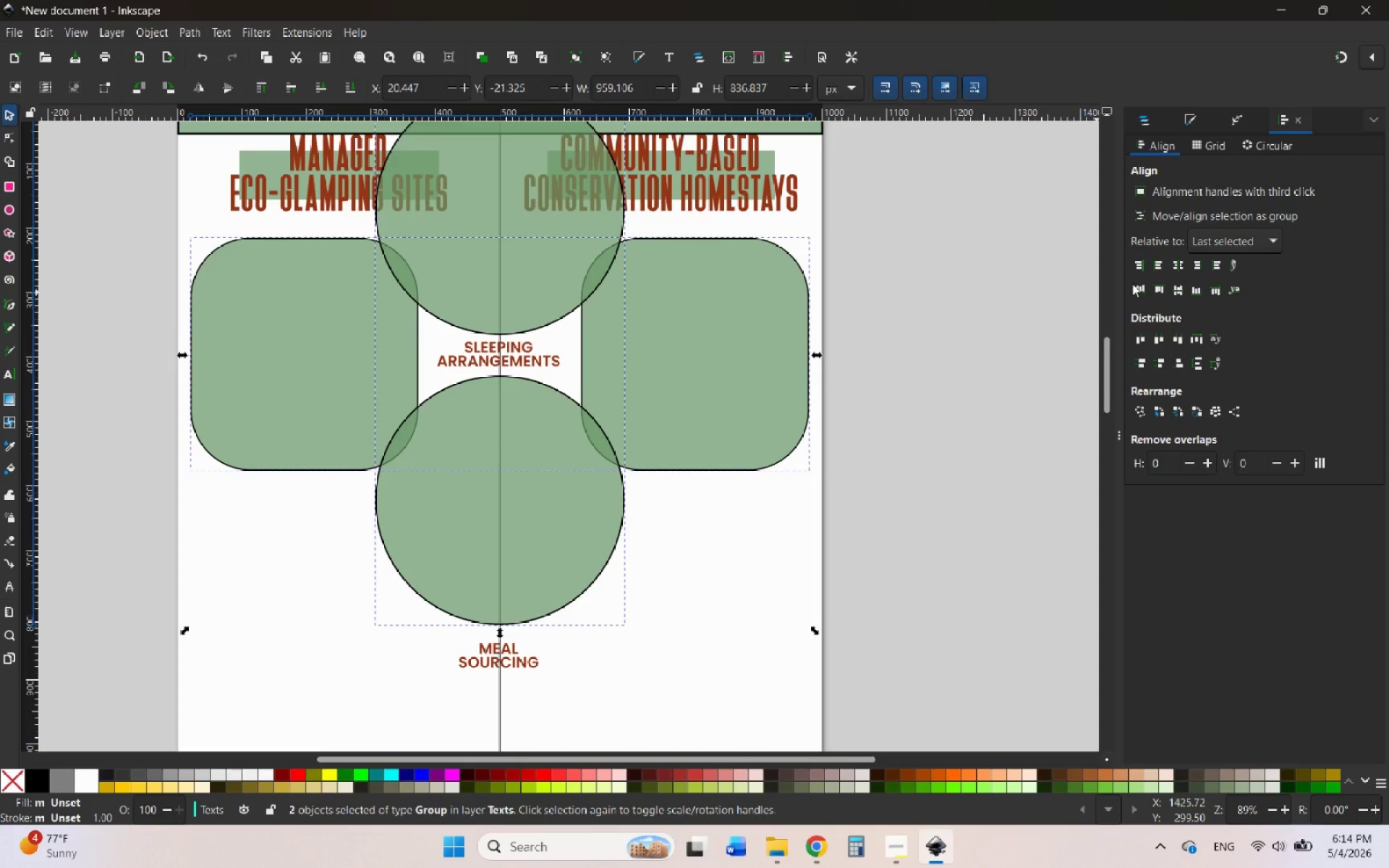 
left_click([1179, 265])
 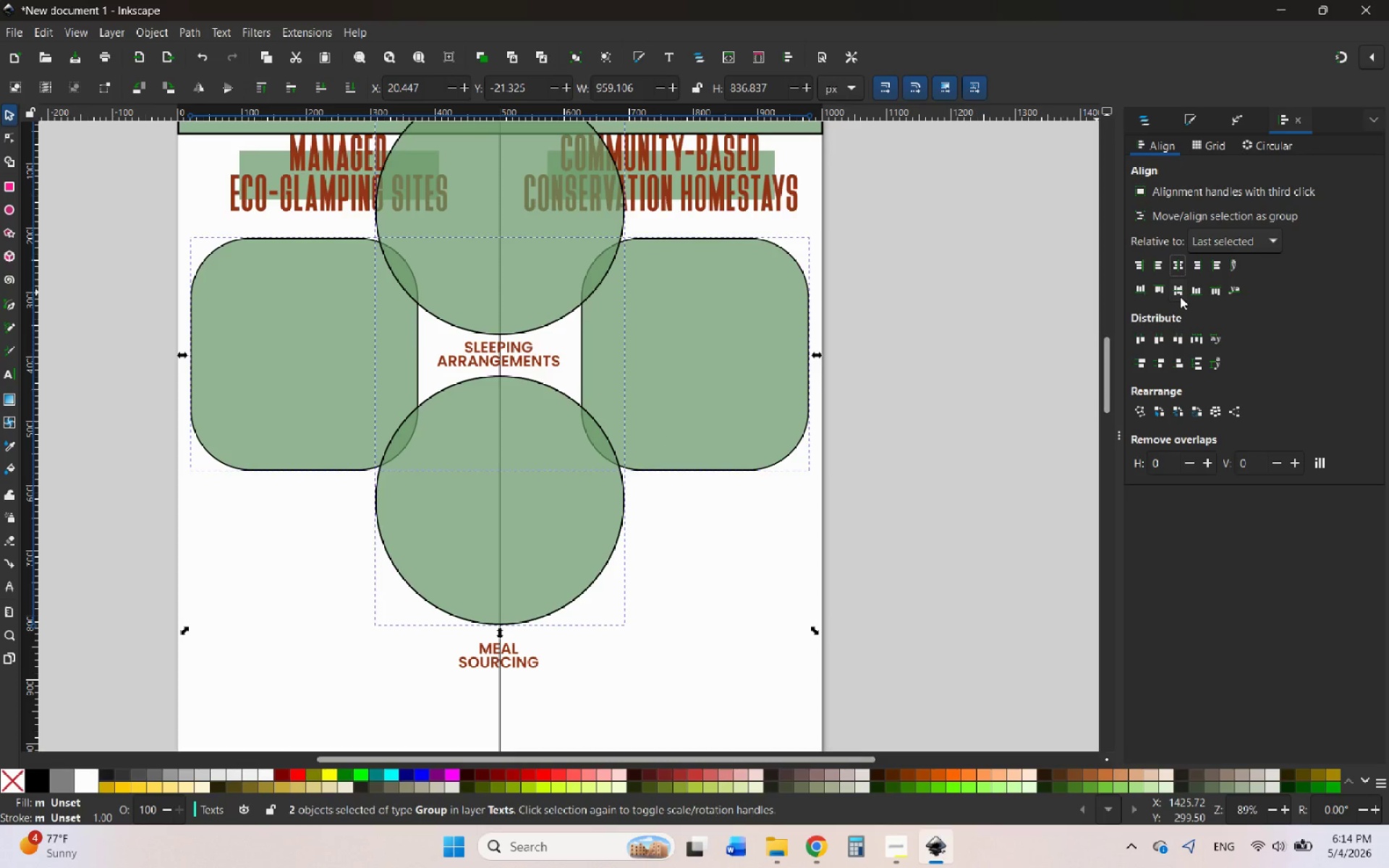 
left_click([1178, 291])
 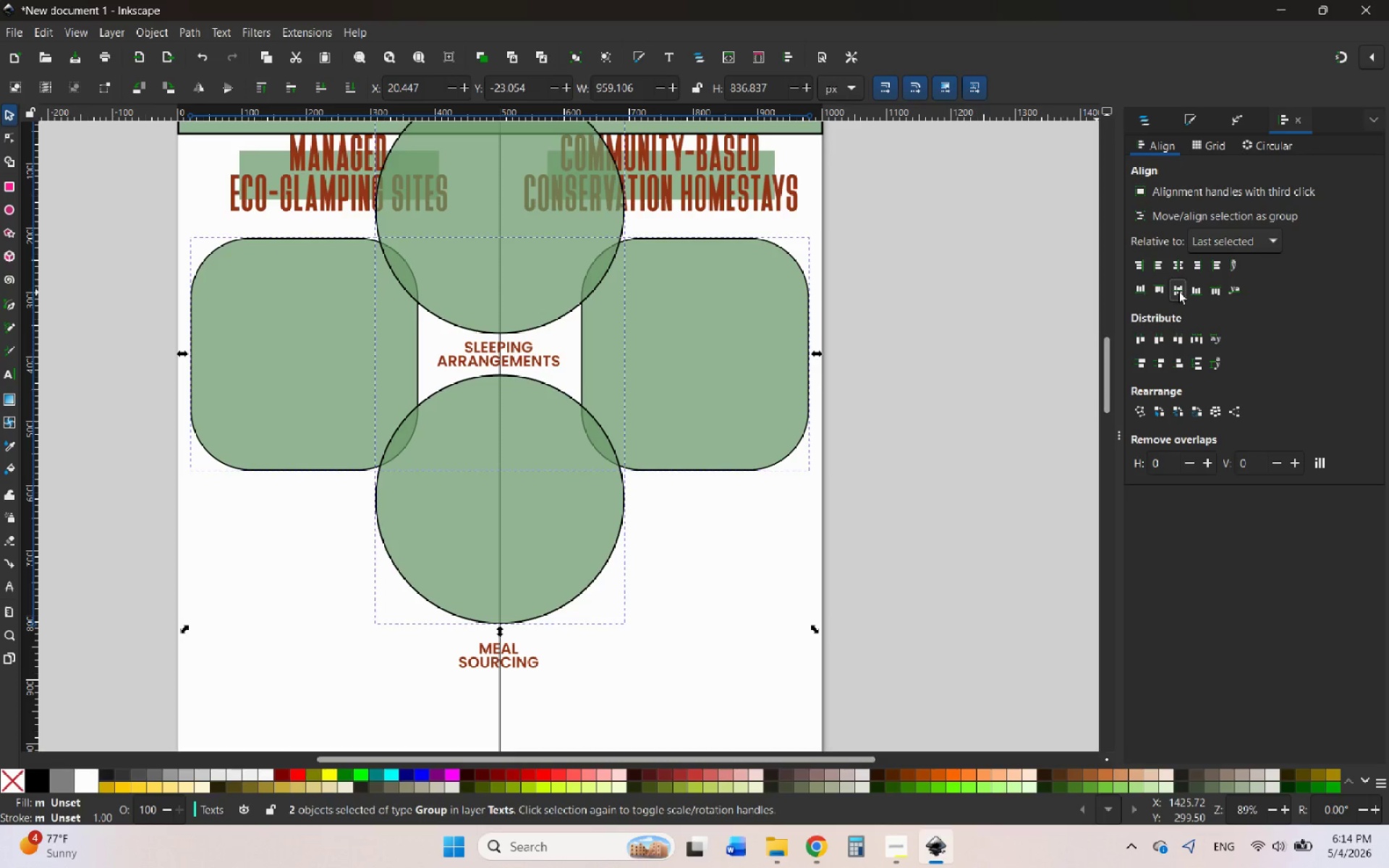 
left_click([1178, 291])
 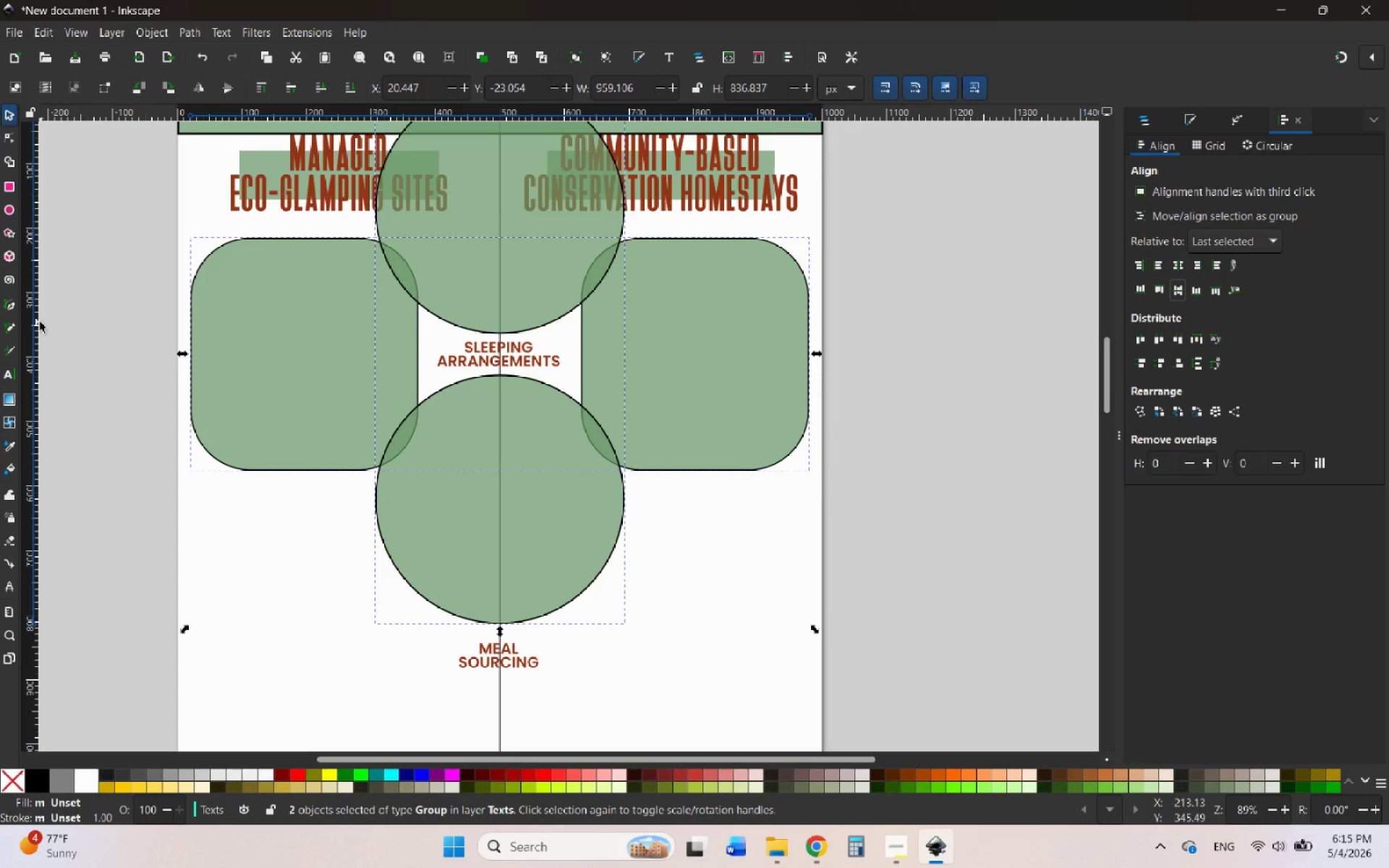 
wait(13.66)
 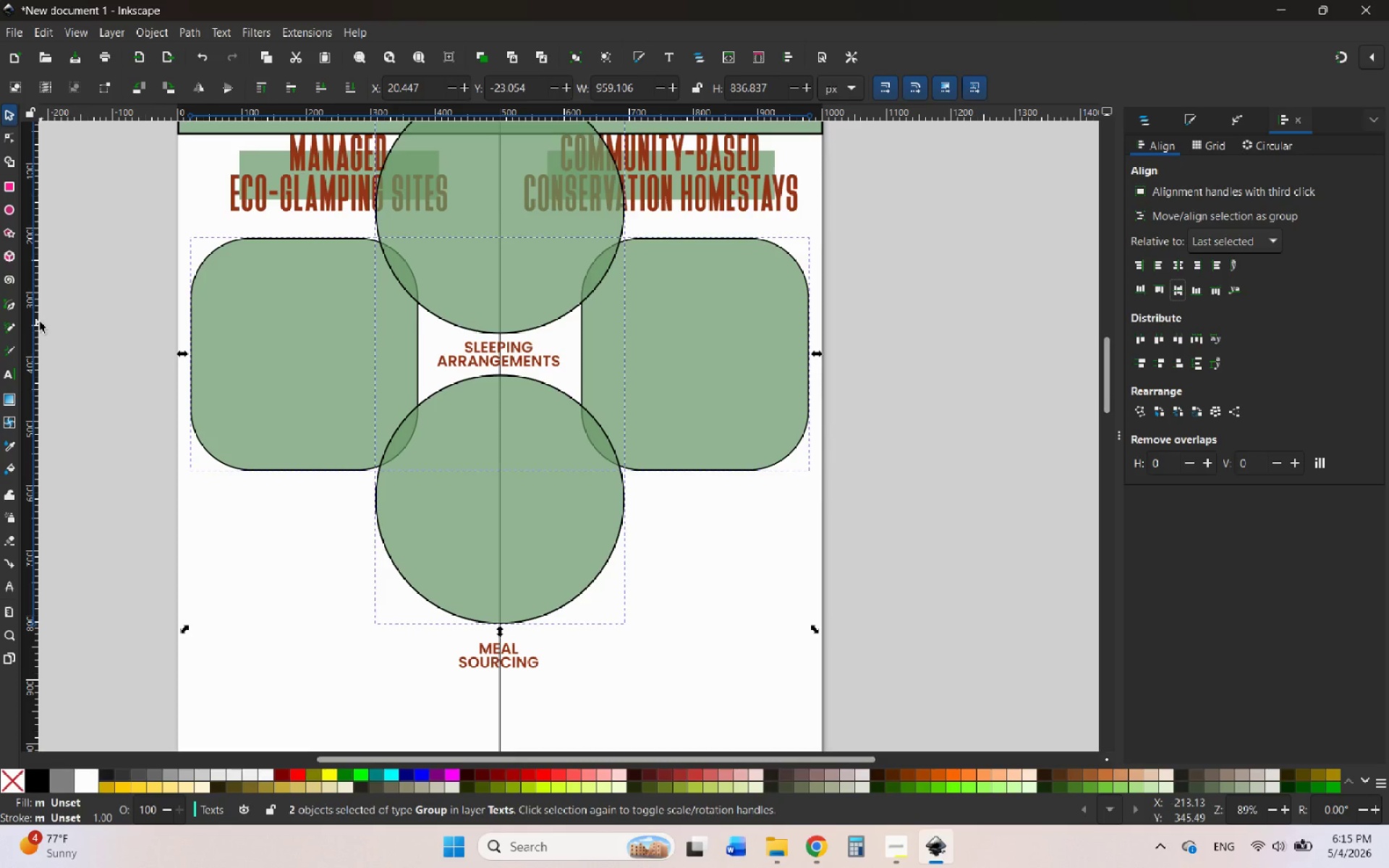 
left_click([9, 160])
 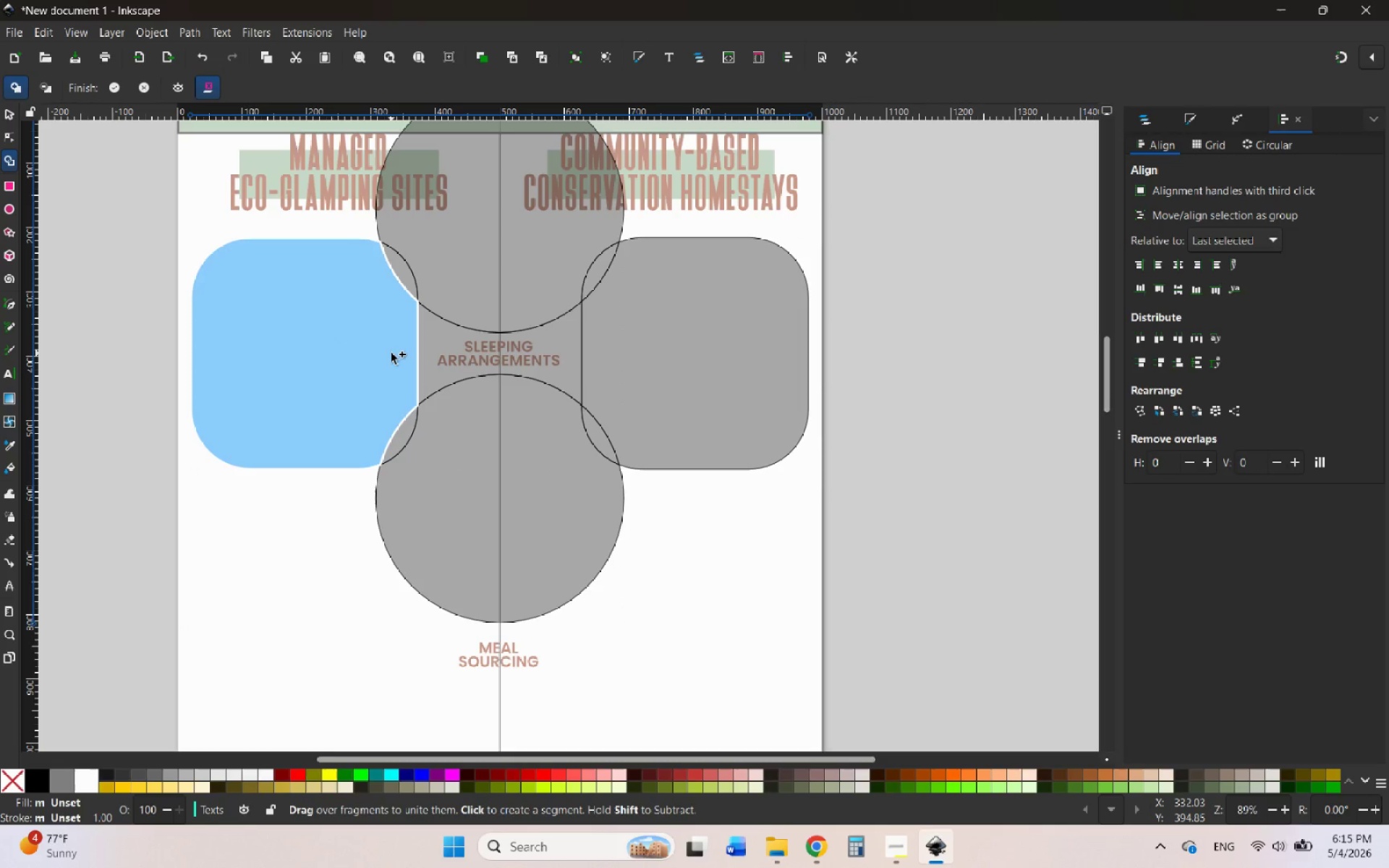 
wait(9.3)
 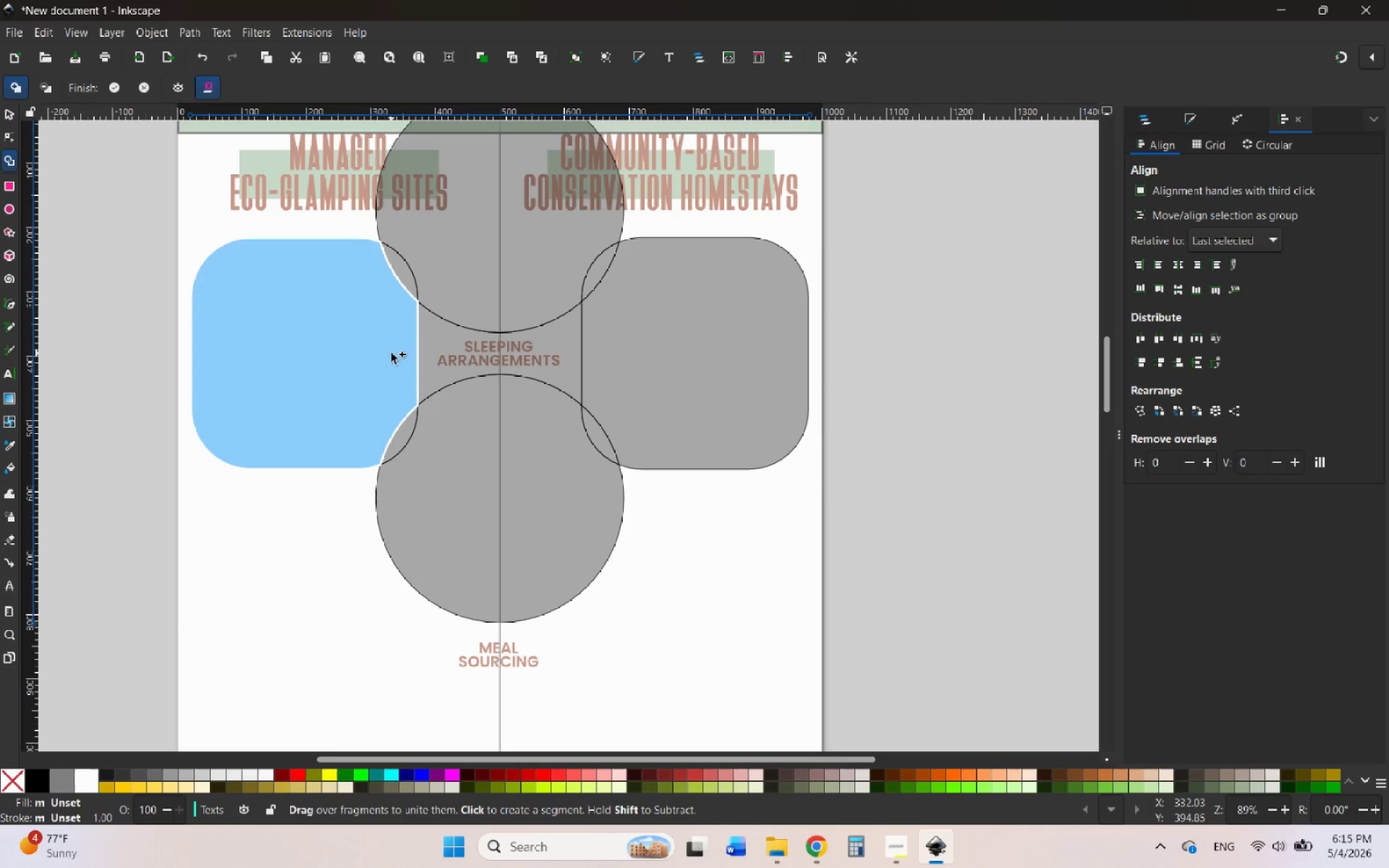 
left_click_drag(start_coordinate=[391, 353], to_coordinate=[396, 353])
 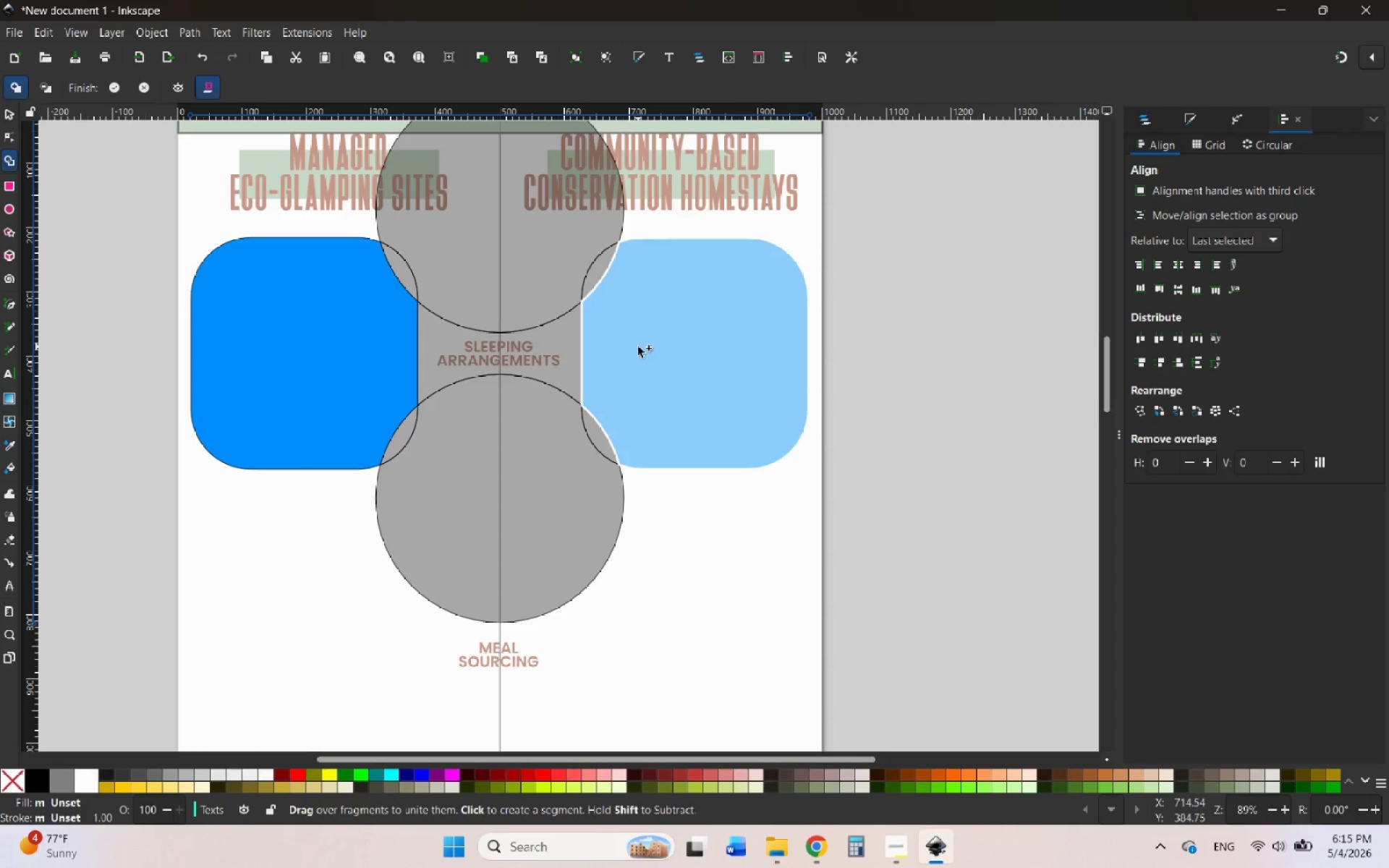 
left_click_drag(start_coordinate=[638, 346], to_coordinate=[646, 346])
 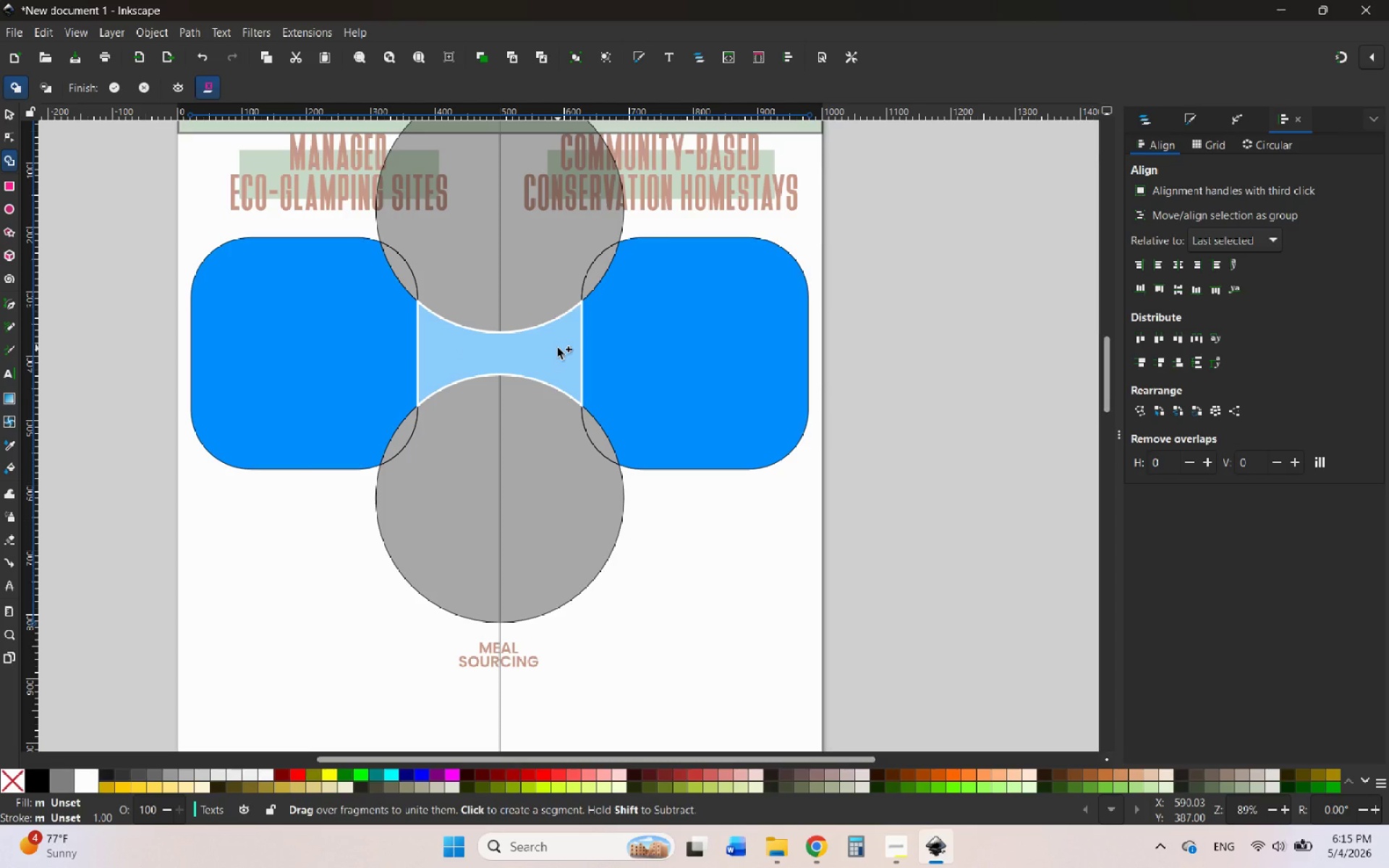 
left_click([558, 348])
 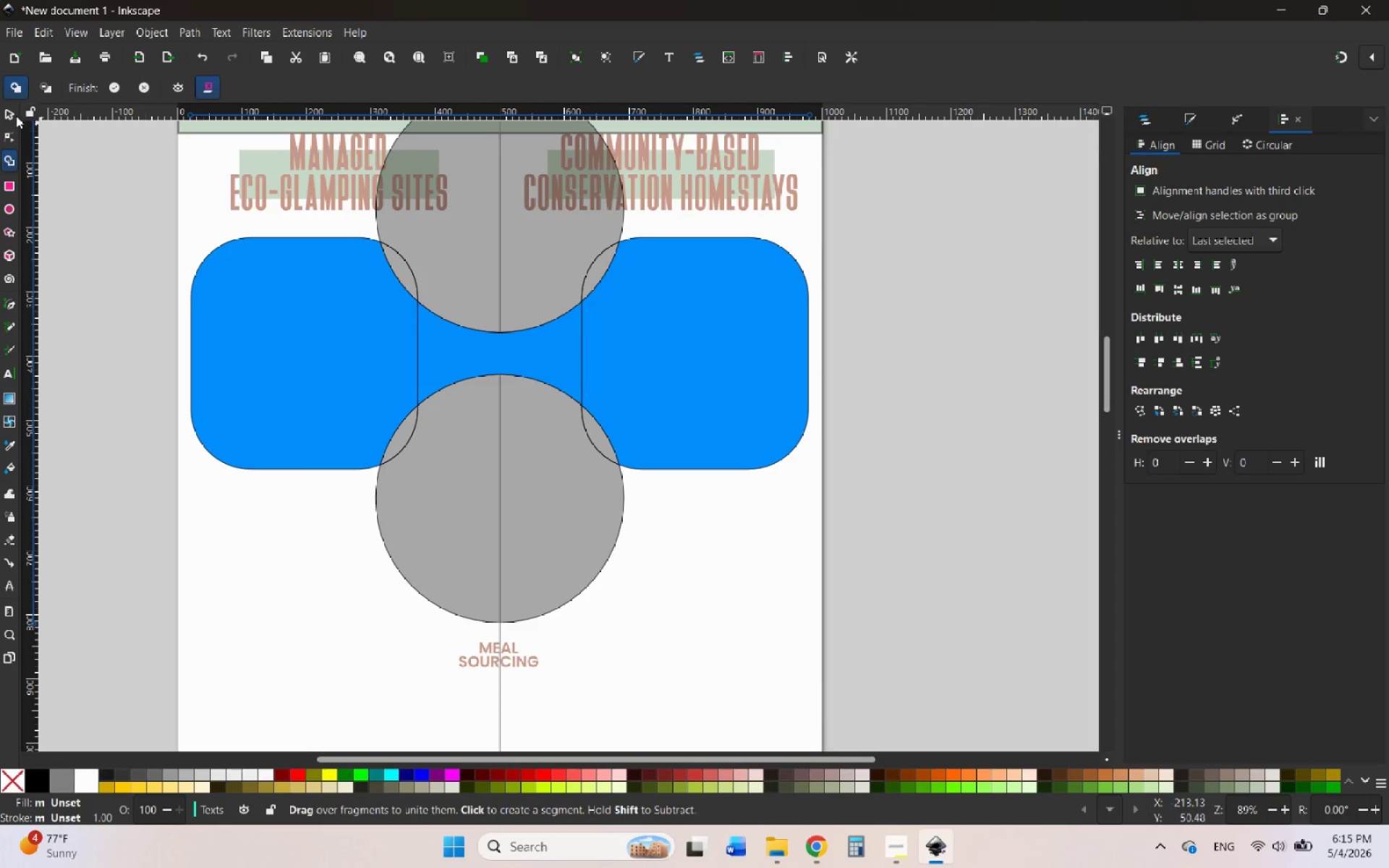 
left_click([12, 114])
 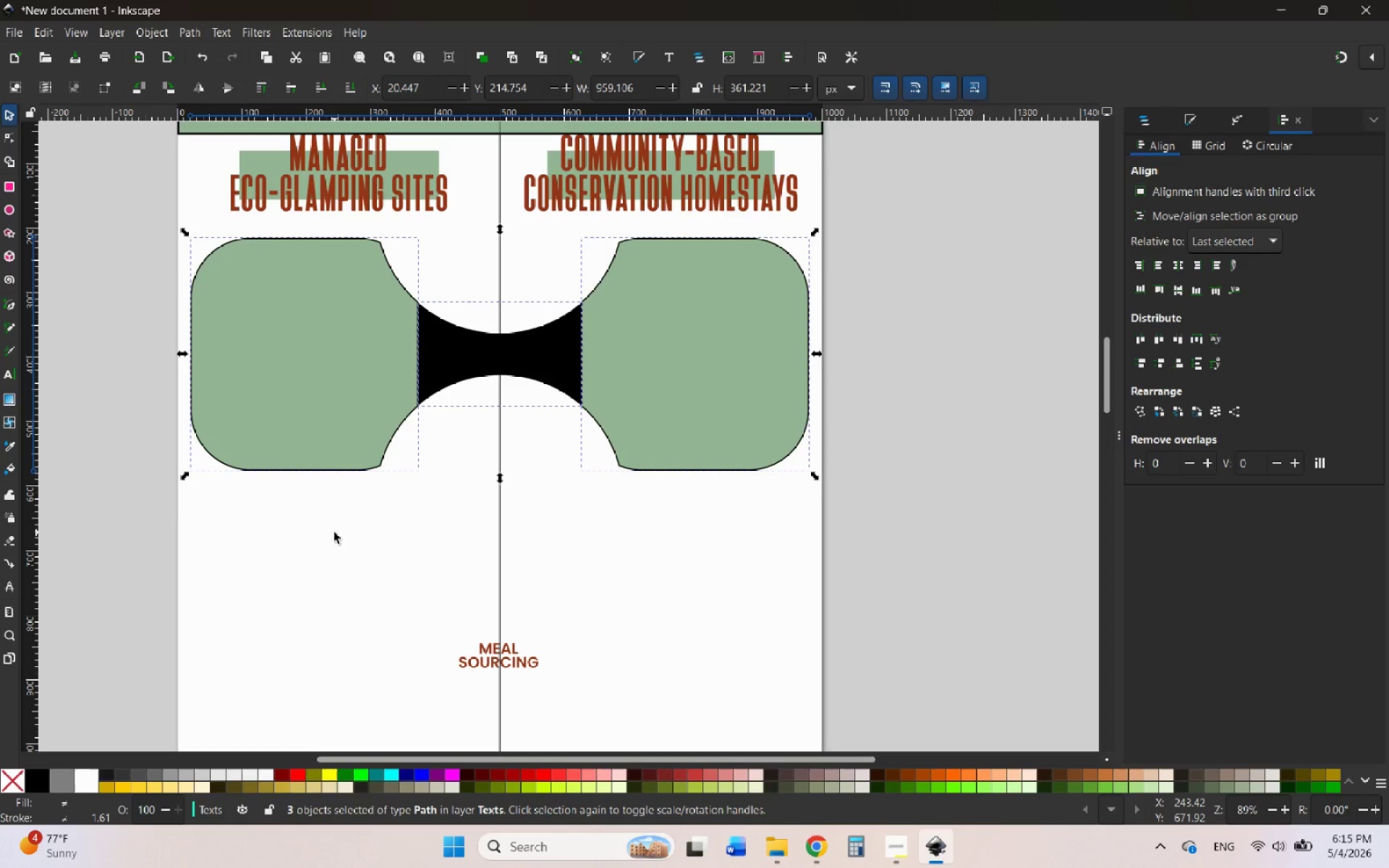 
left_click([334, 532])
 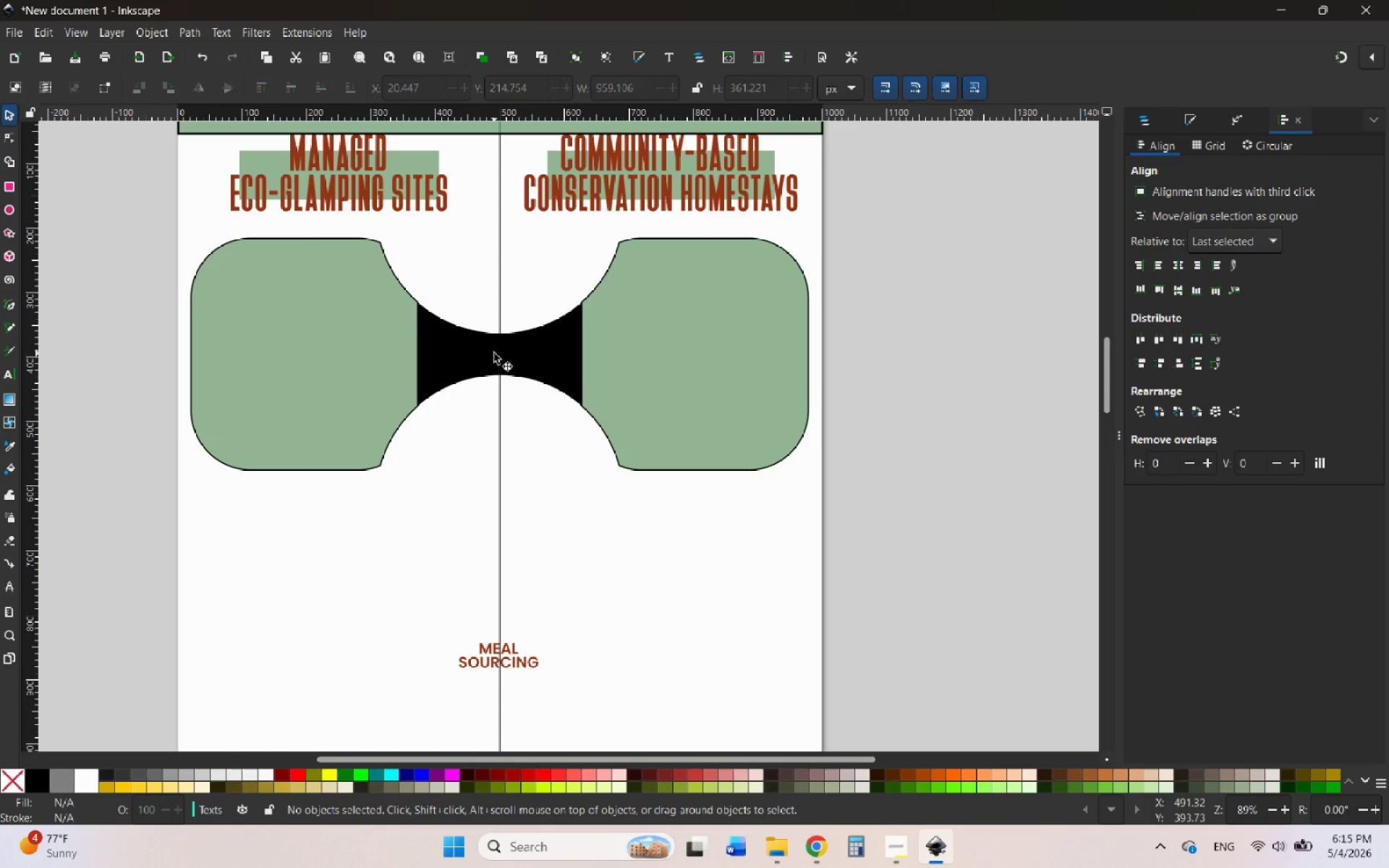 
left_click([494, 353])
 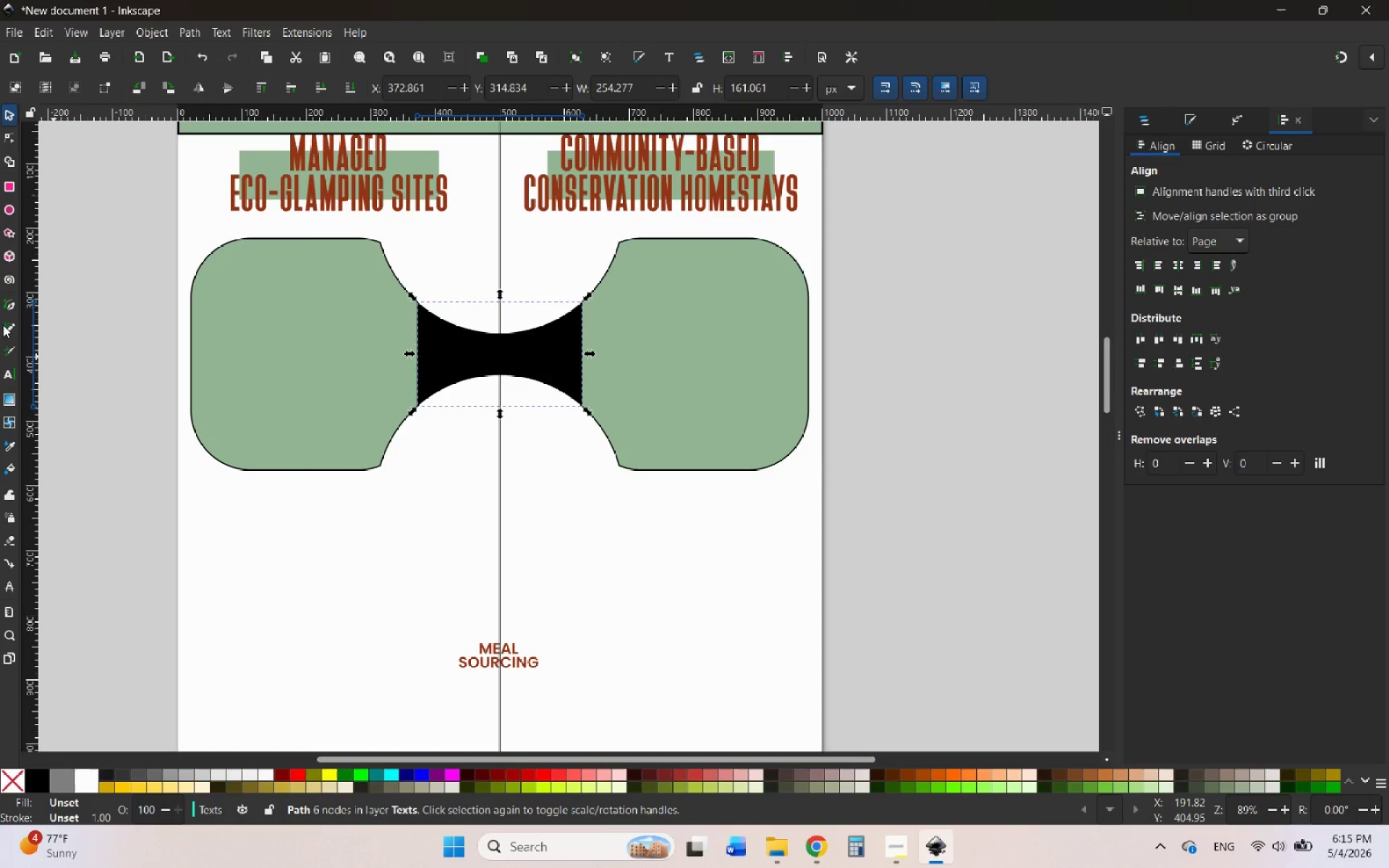 
mouse_move([46, 379])
 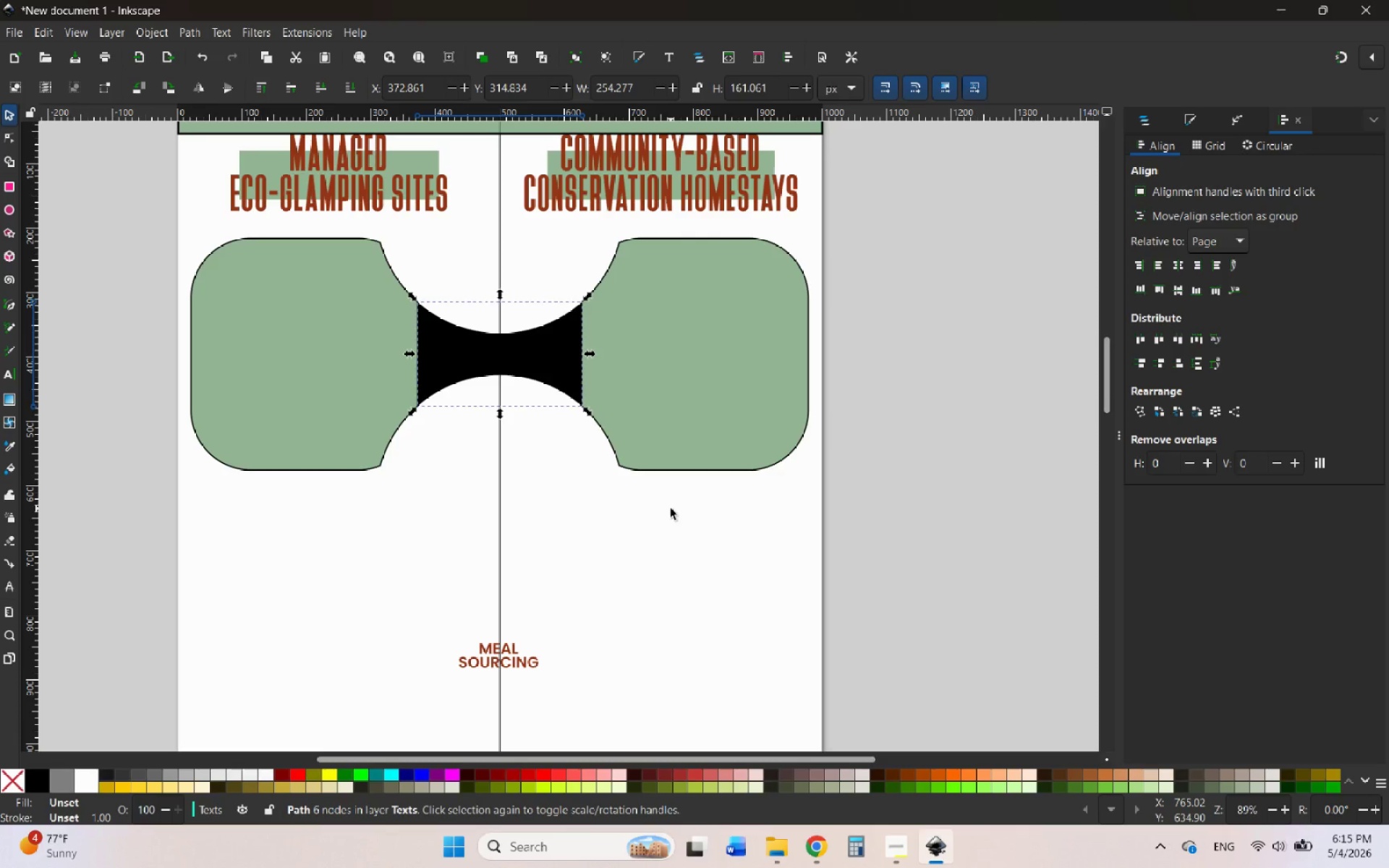 
left_click([671, 509])
 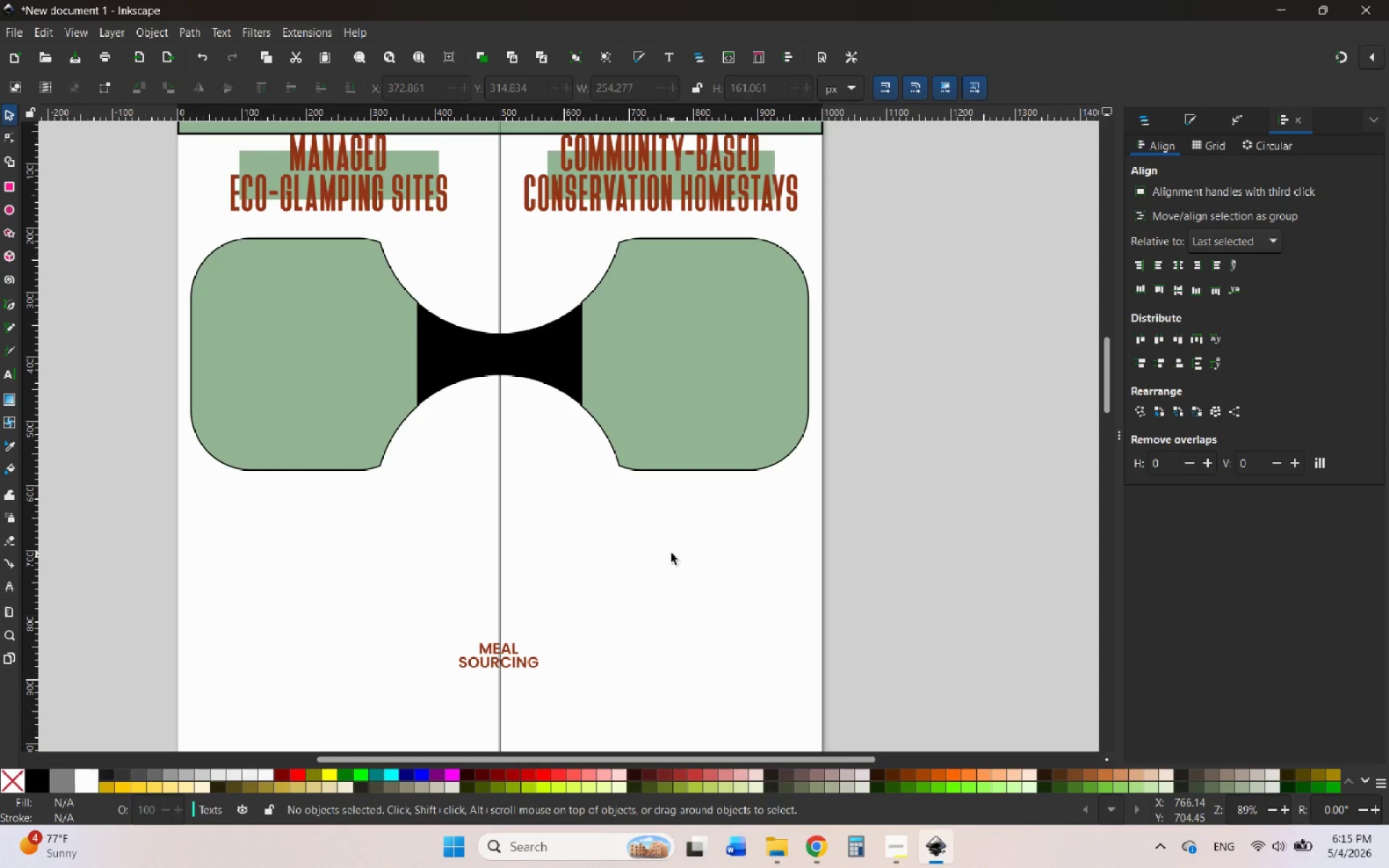 
key(Control+Z)
 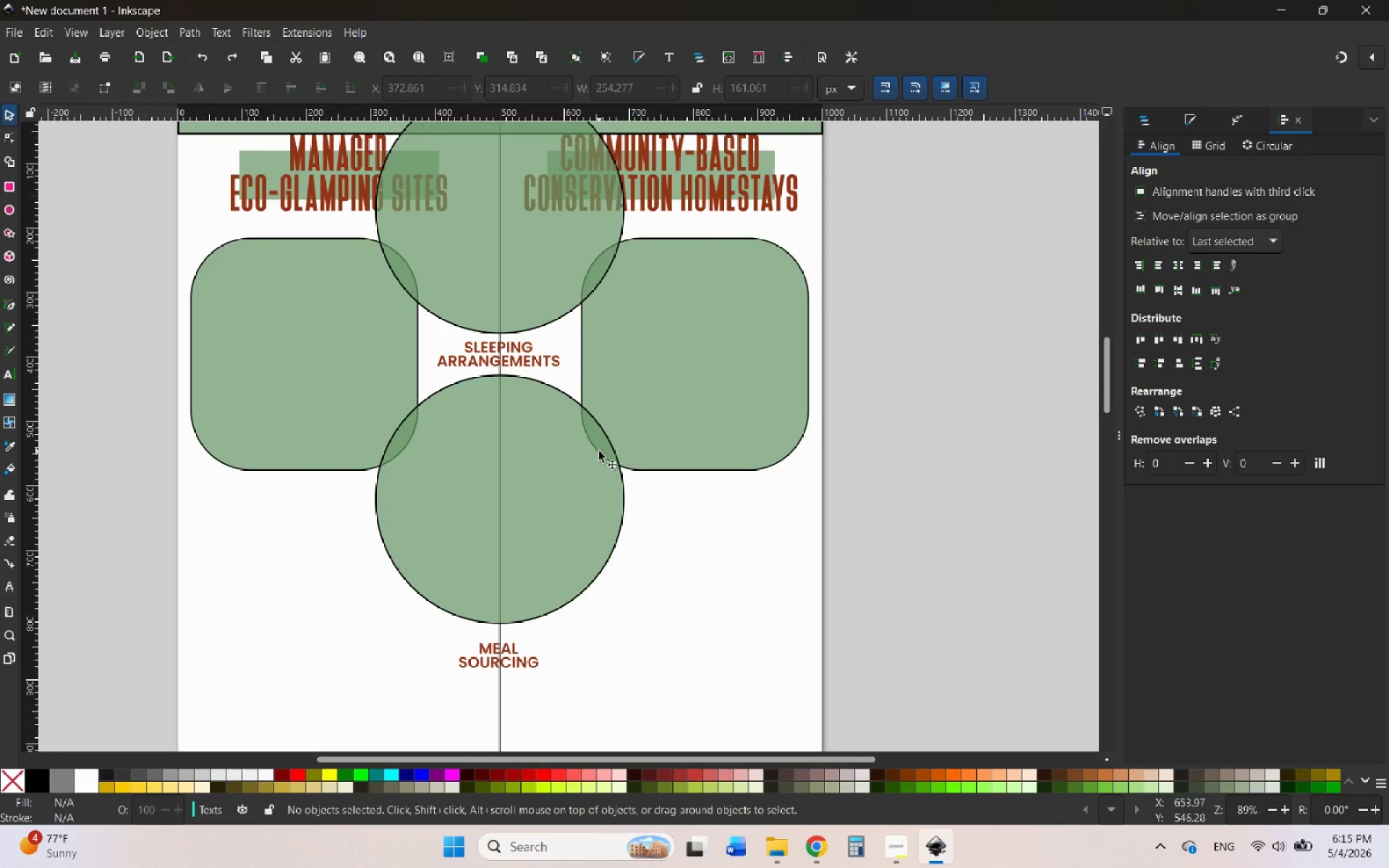 
left_click([558, 454])
 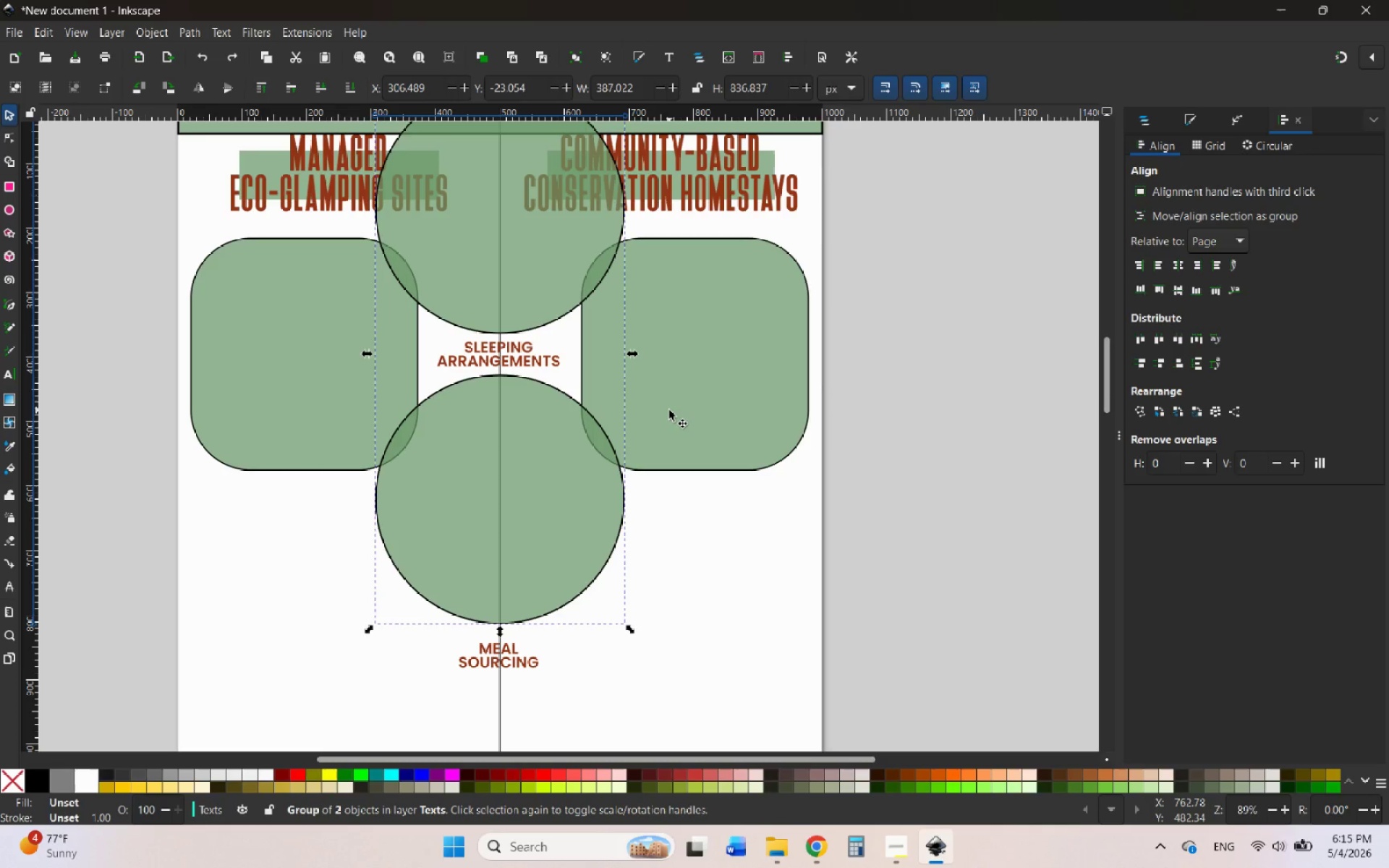 
hold_key(key=ShiftLeft, duration=0.84)
left_click([669, 410])
 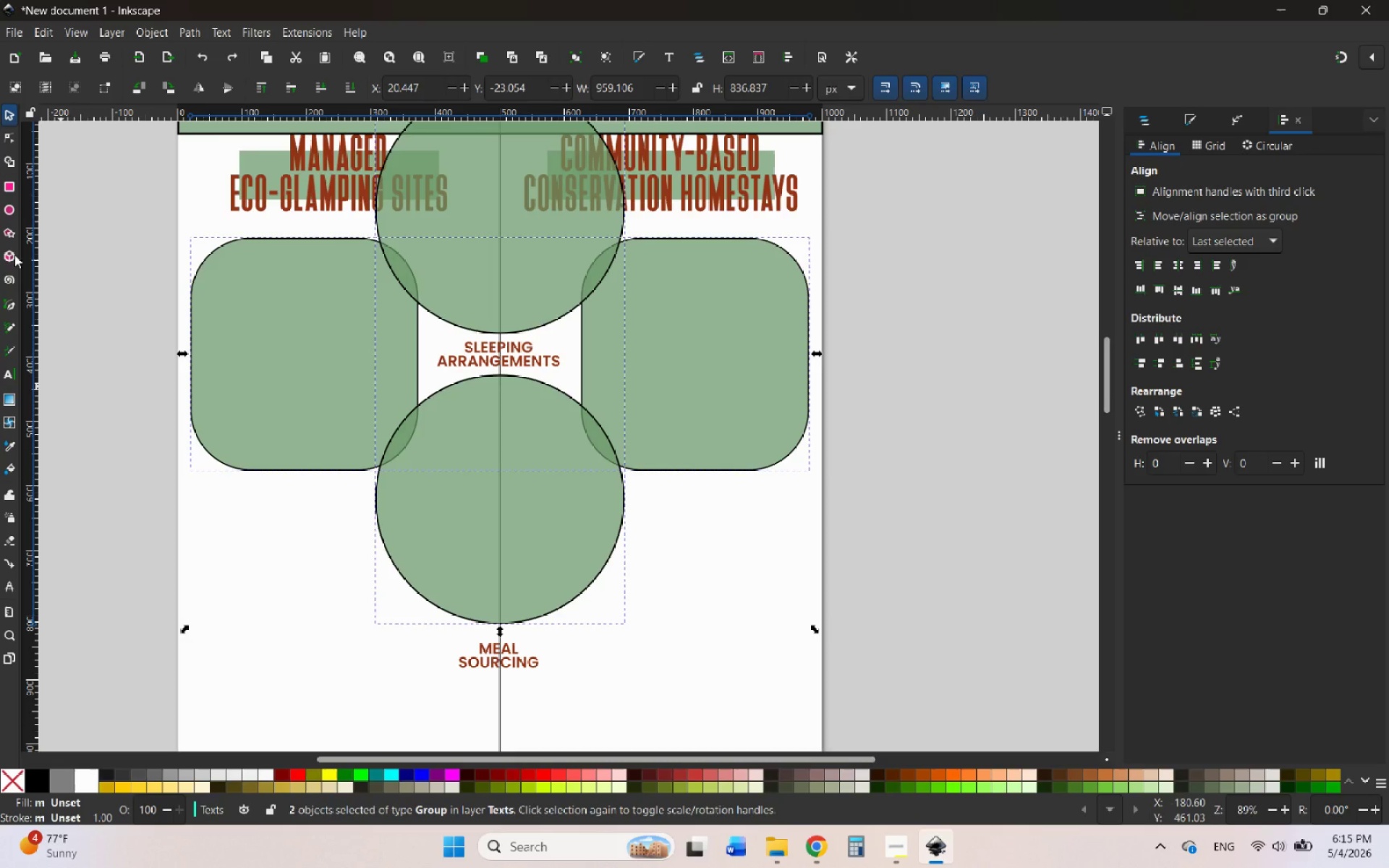 
left_click([7, 158])
 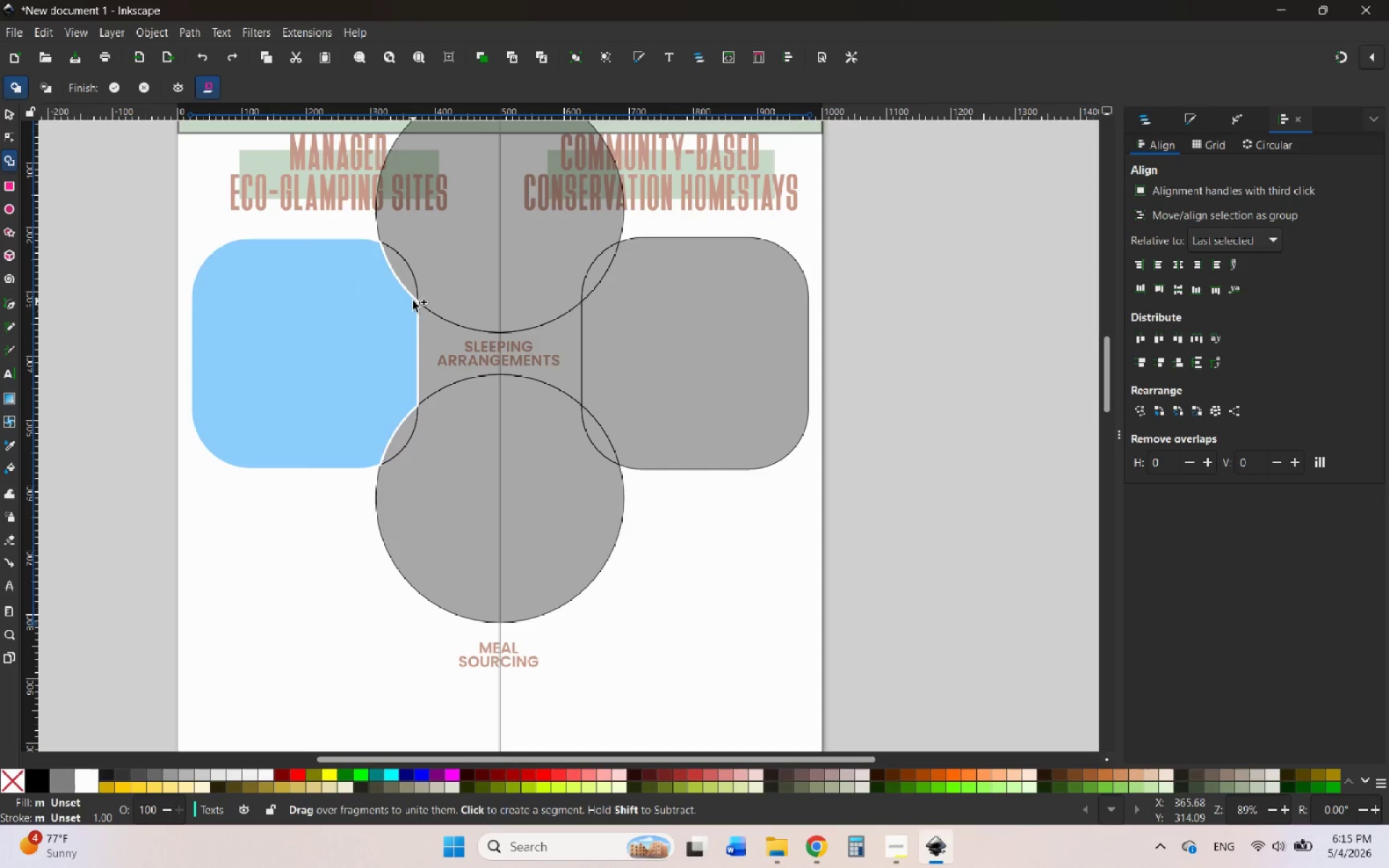 
left_click_drag(start_coordinate=[407, 284], to_coordinate=[404, 425])
 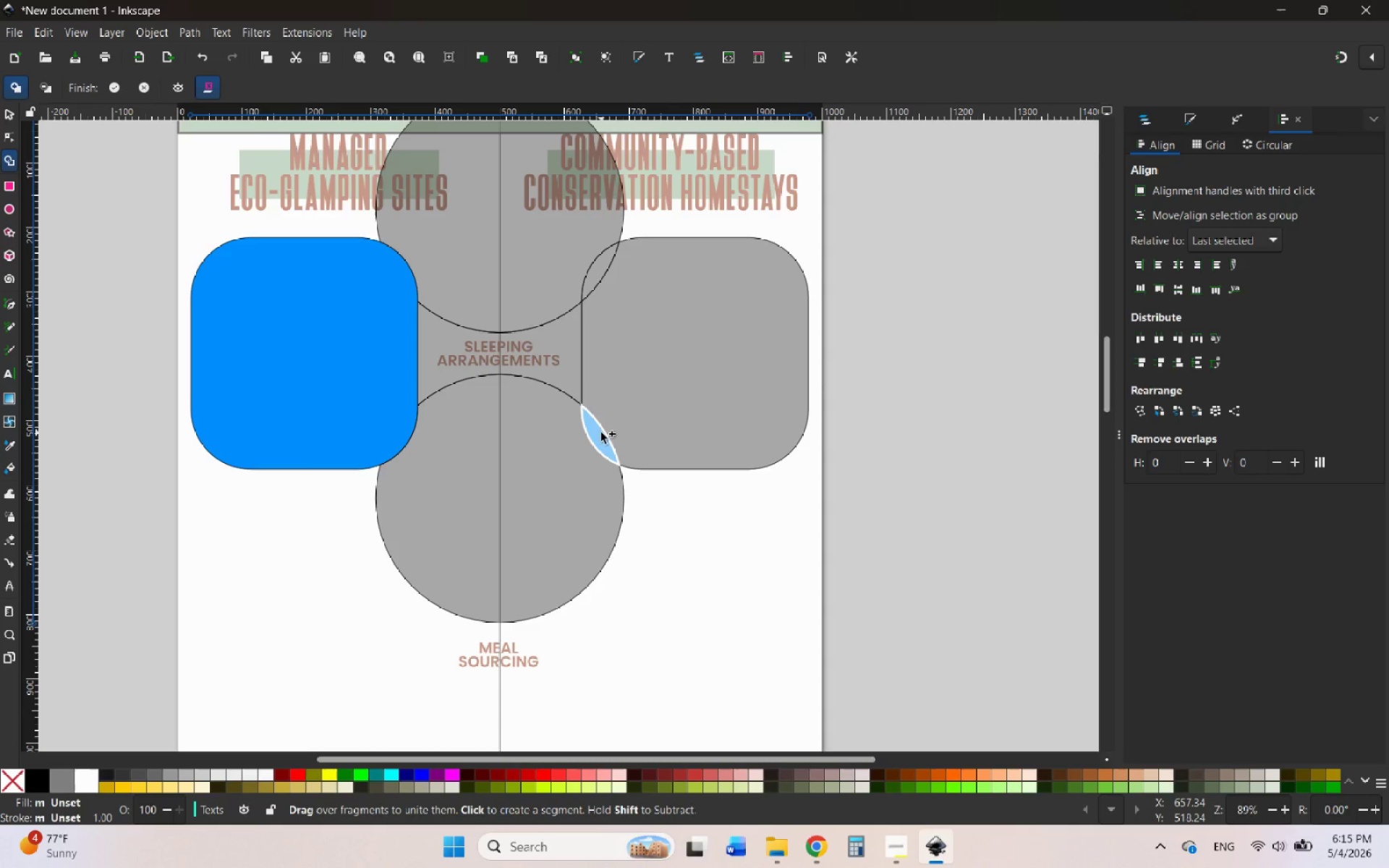 
left_click_drag(start_coordinate=[601, 433], to_coordinate=[600, 278])
 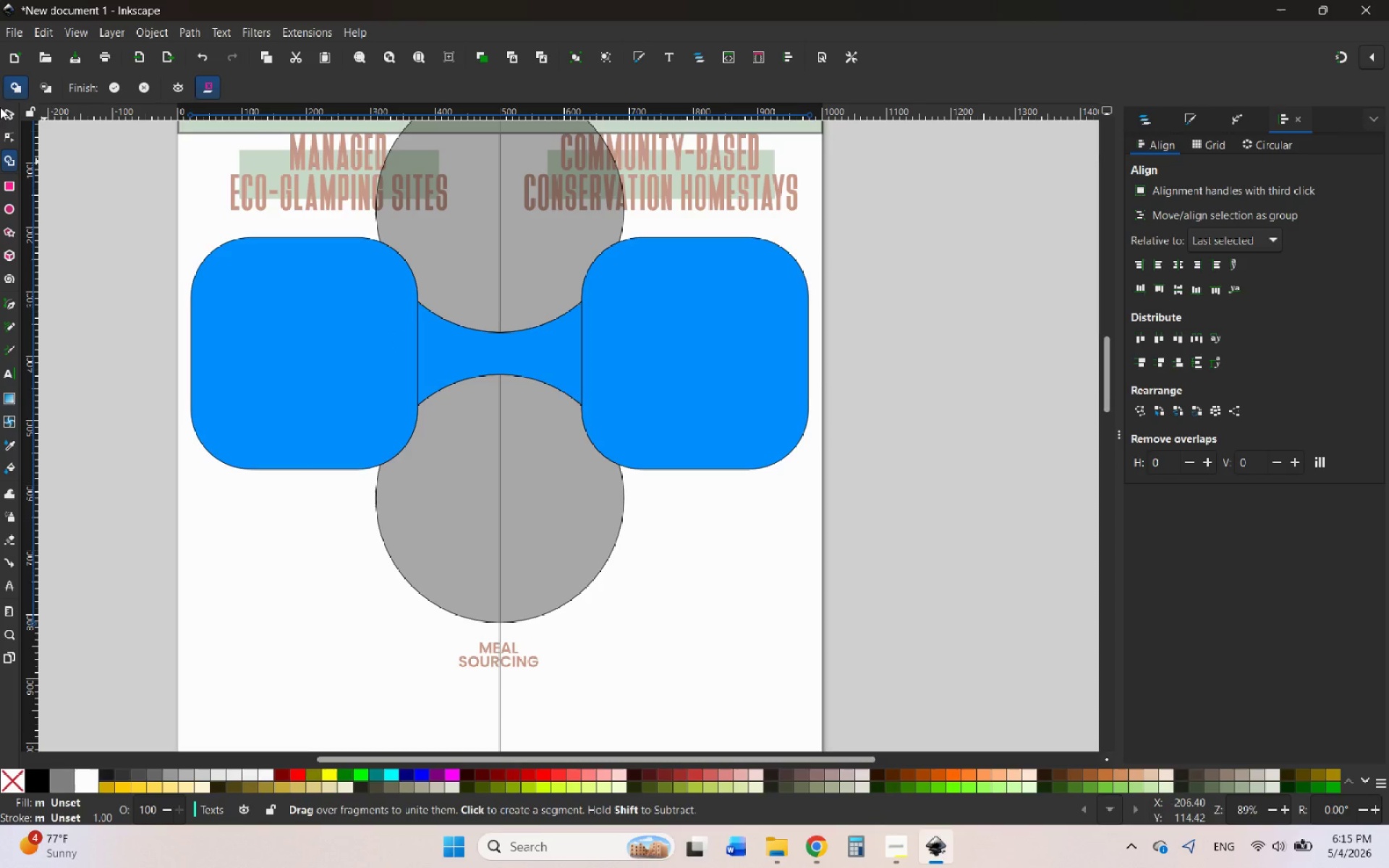 
left_click([9, 113])
 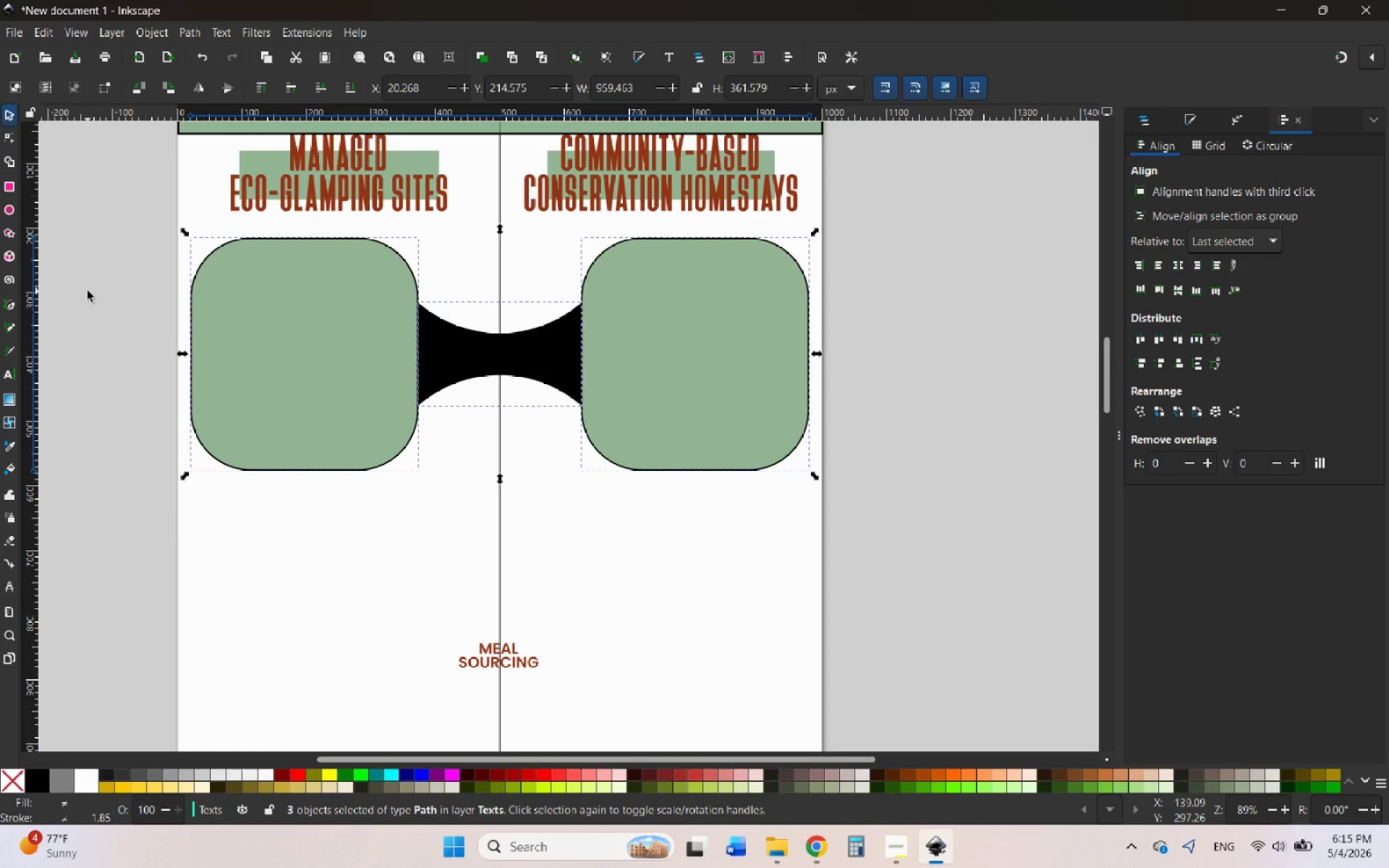 
left_click([88, 291])
 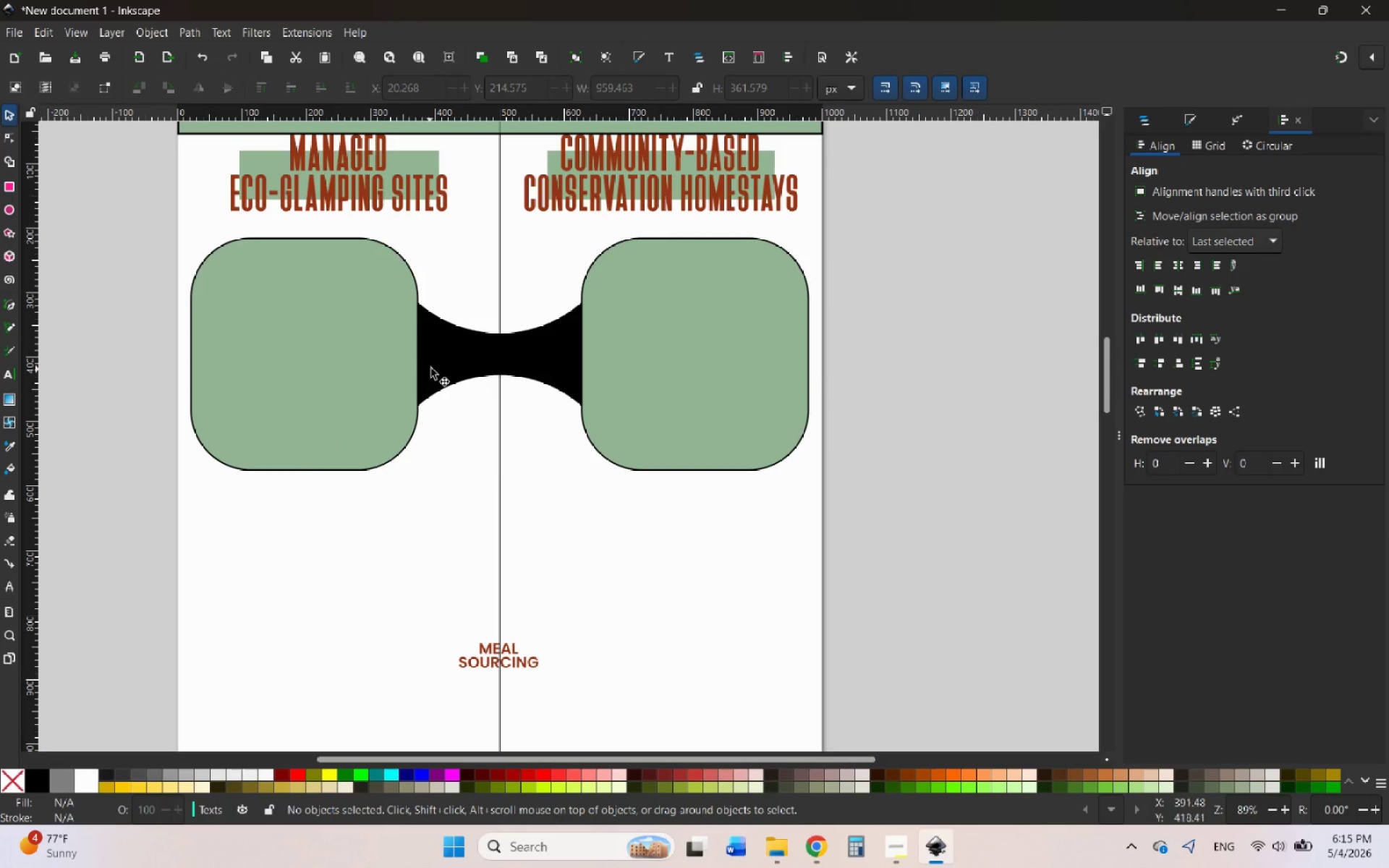 
left_click([438, 365])
 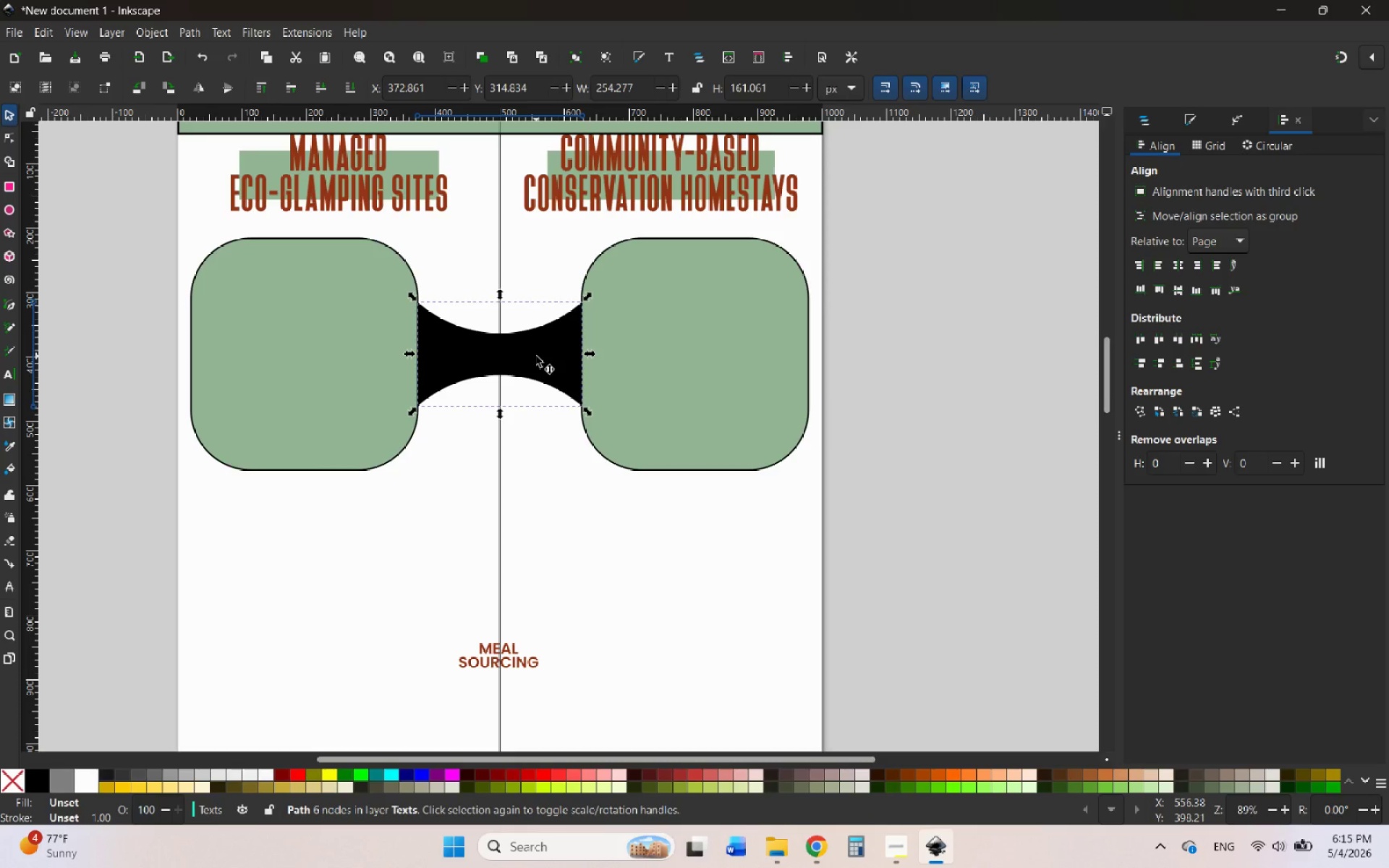 
left_click([536, 356])
 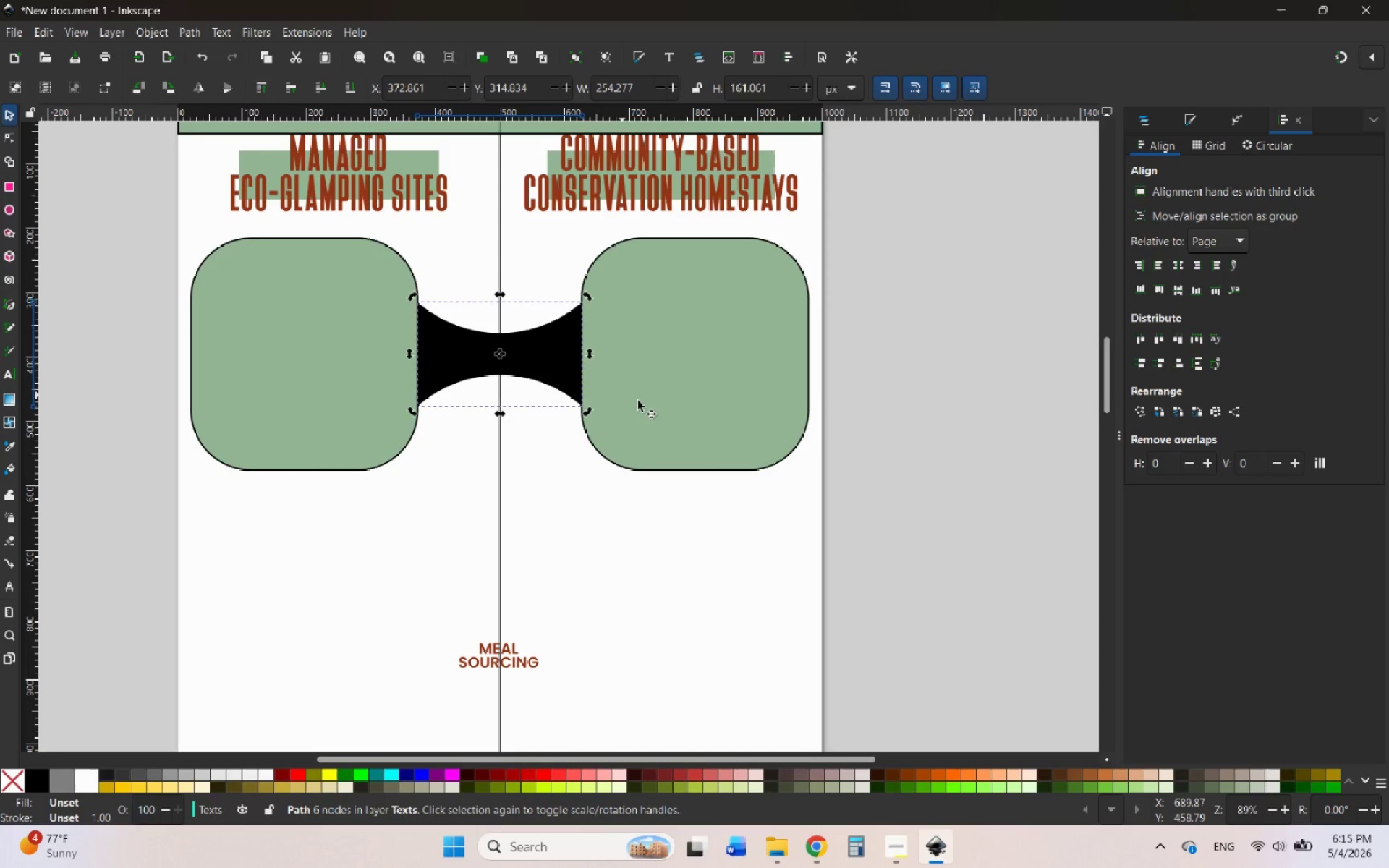 
left_click([699, 432])
 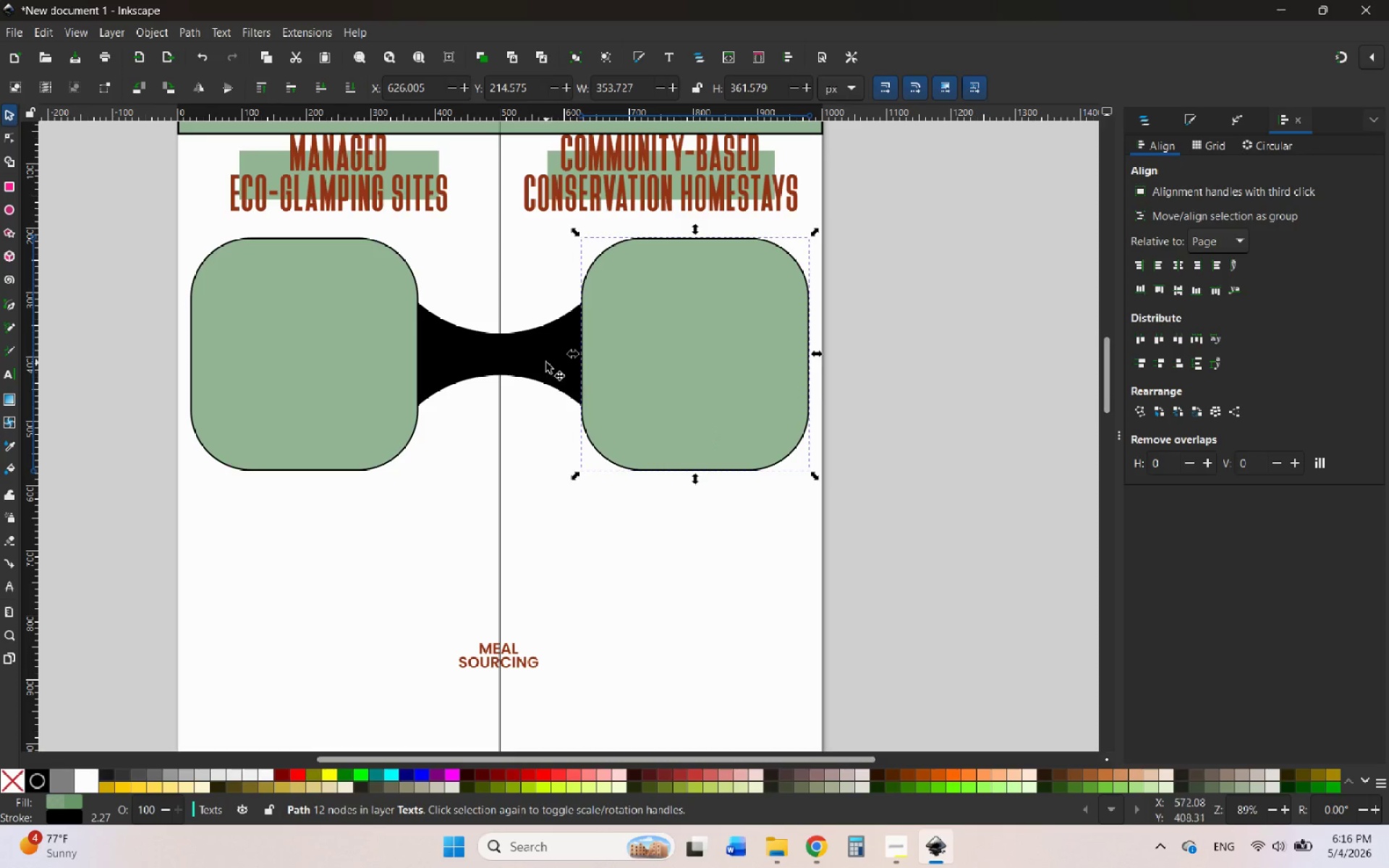 
left_click([545, 362])
 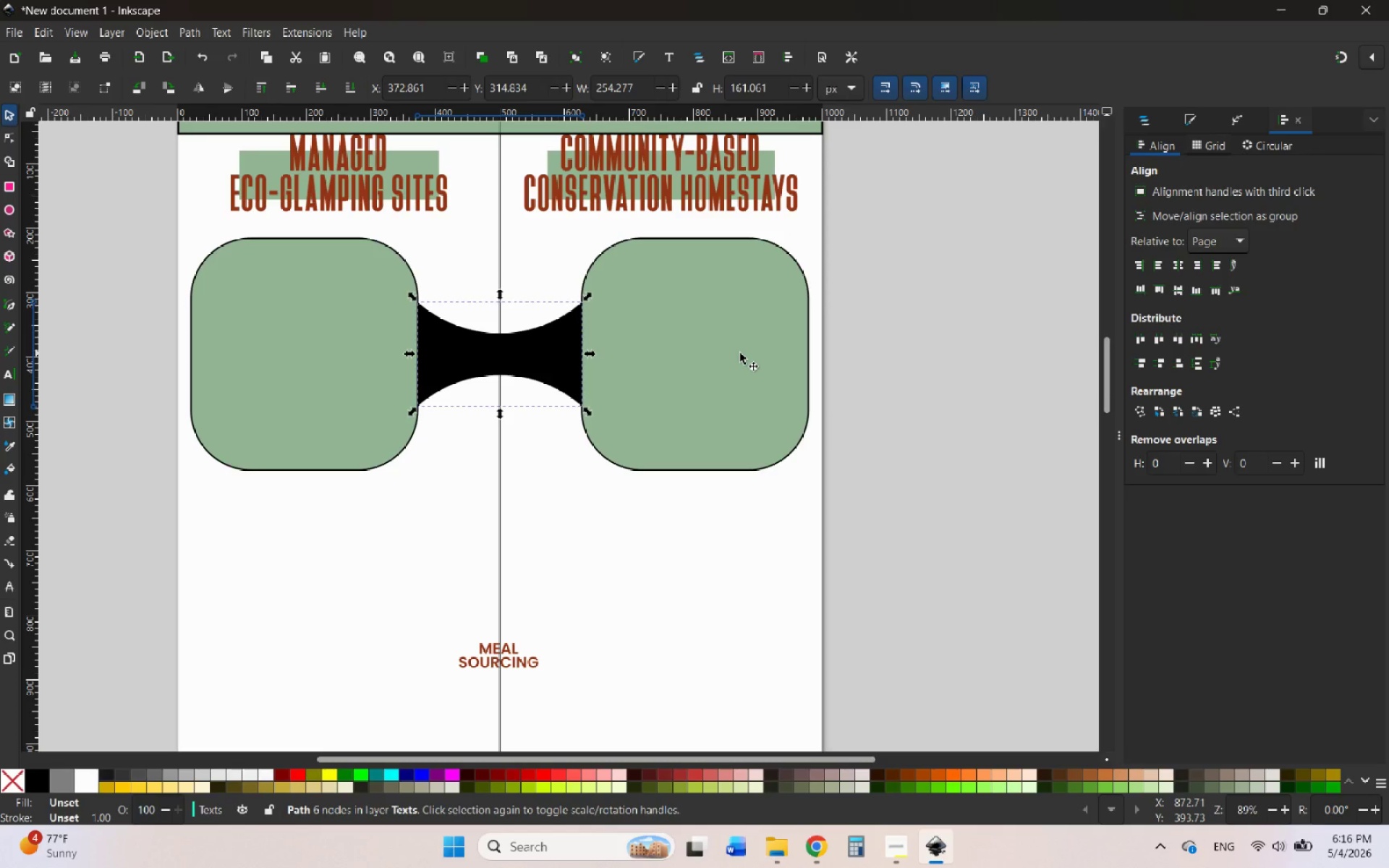 
hold_key(key=ShiftLeft, duration=1.16)
left_click([740, 353])
 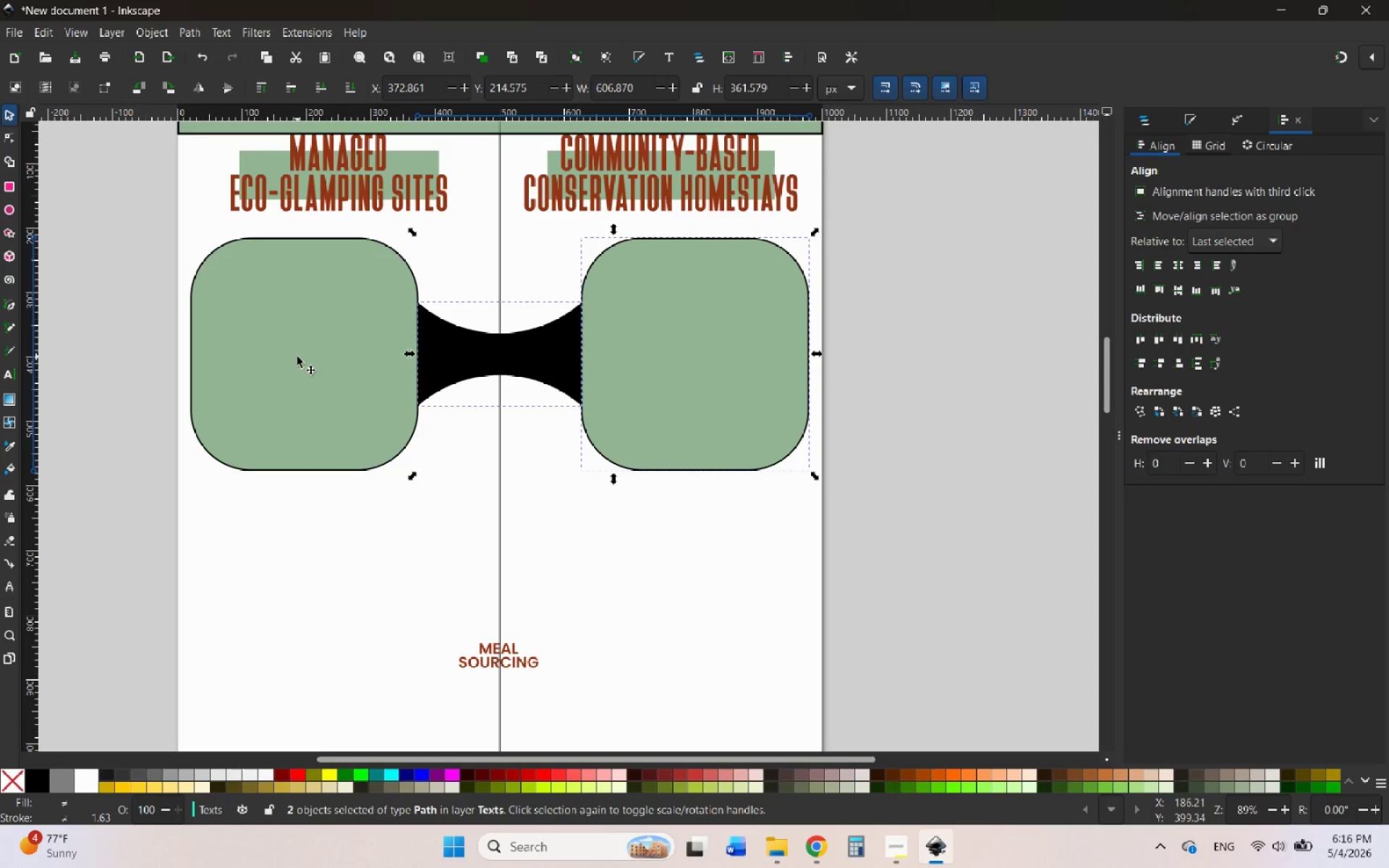 
left_click([297, 357])
 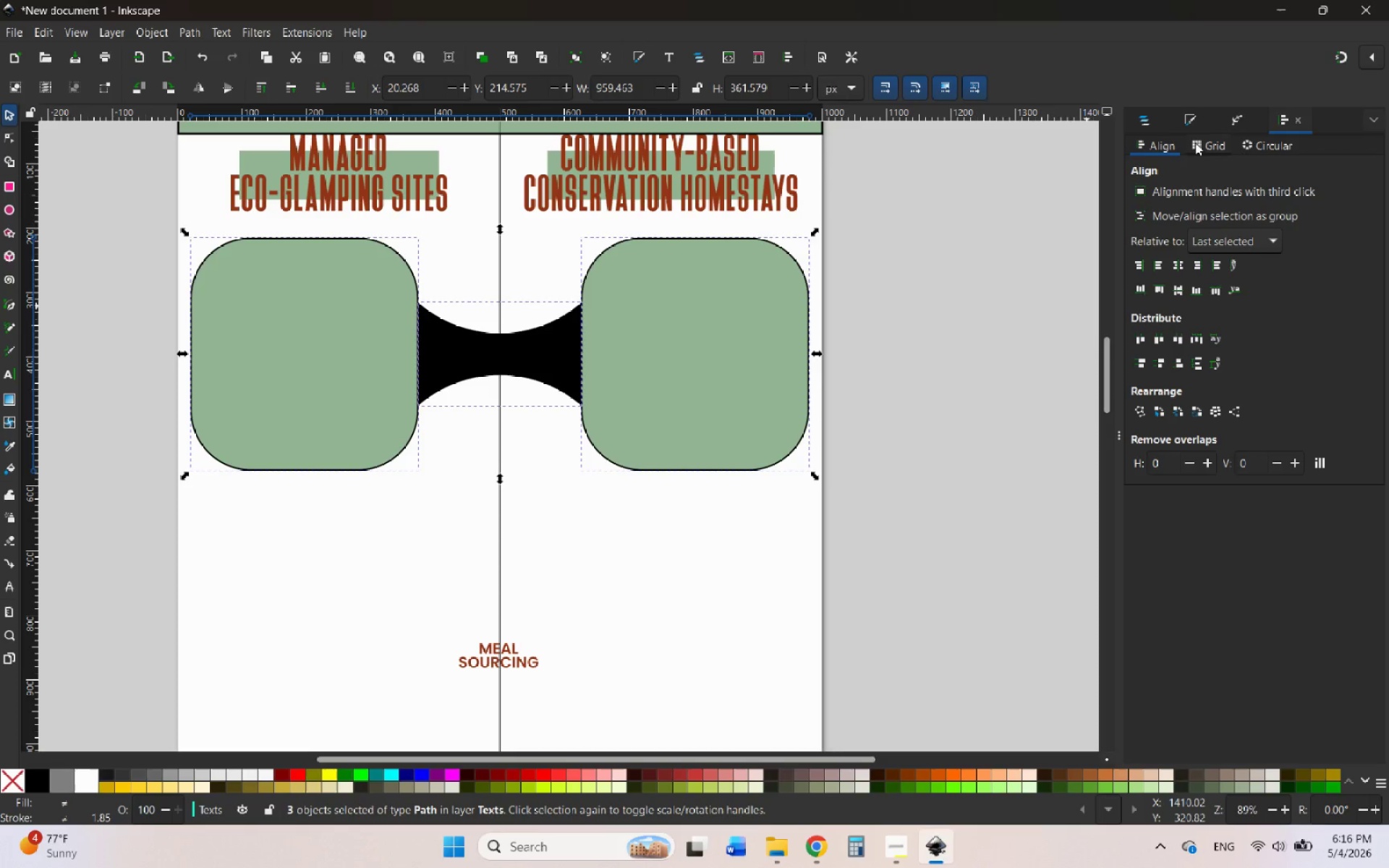 
left_click([1148, 121])
 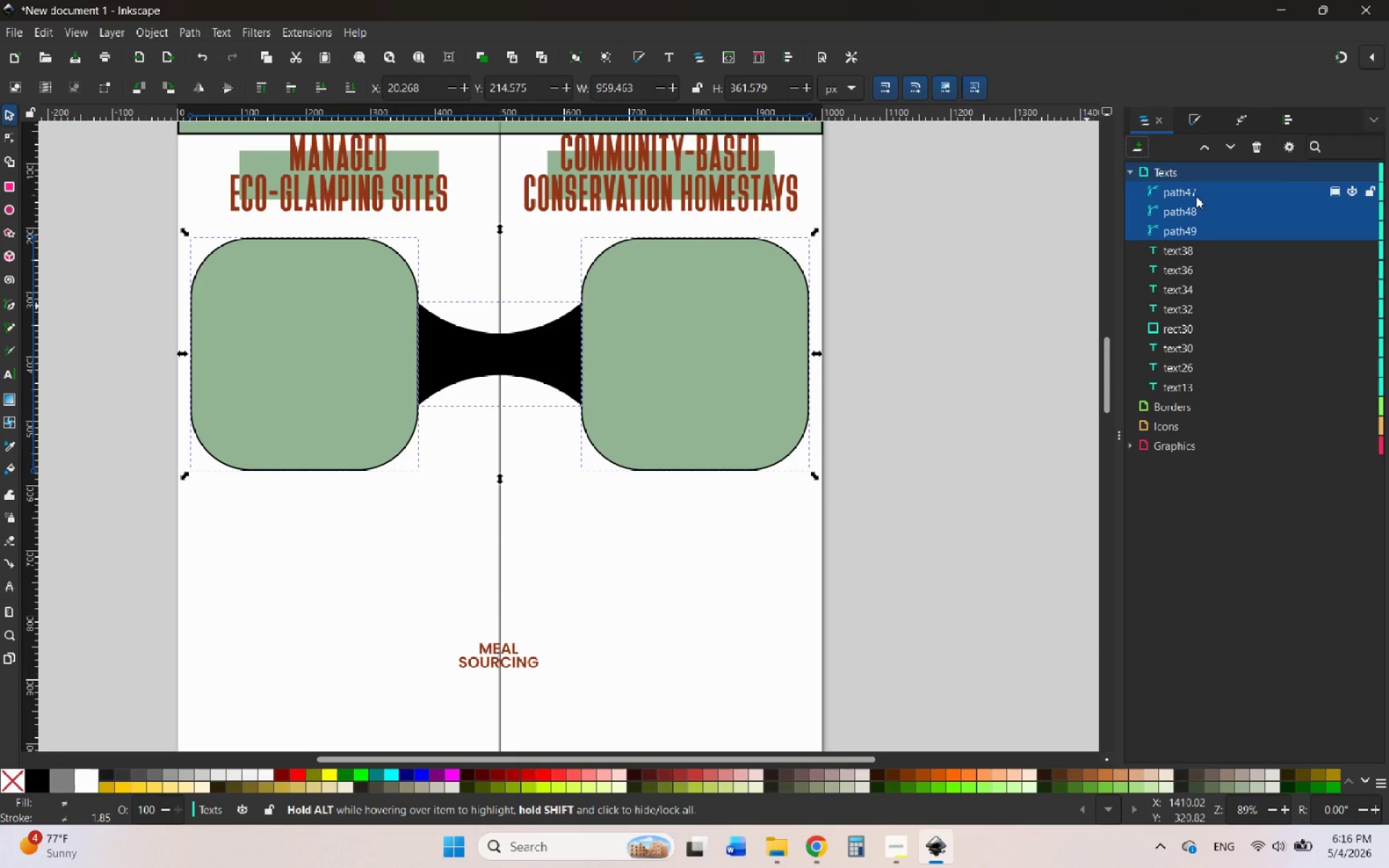 
left_click_drag(start_coordinate=[1201, 192], to_coordinate=[1192, 451])
 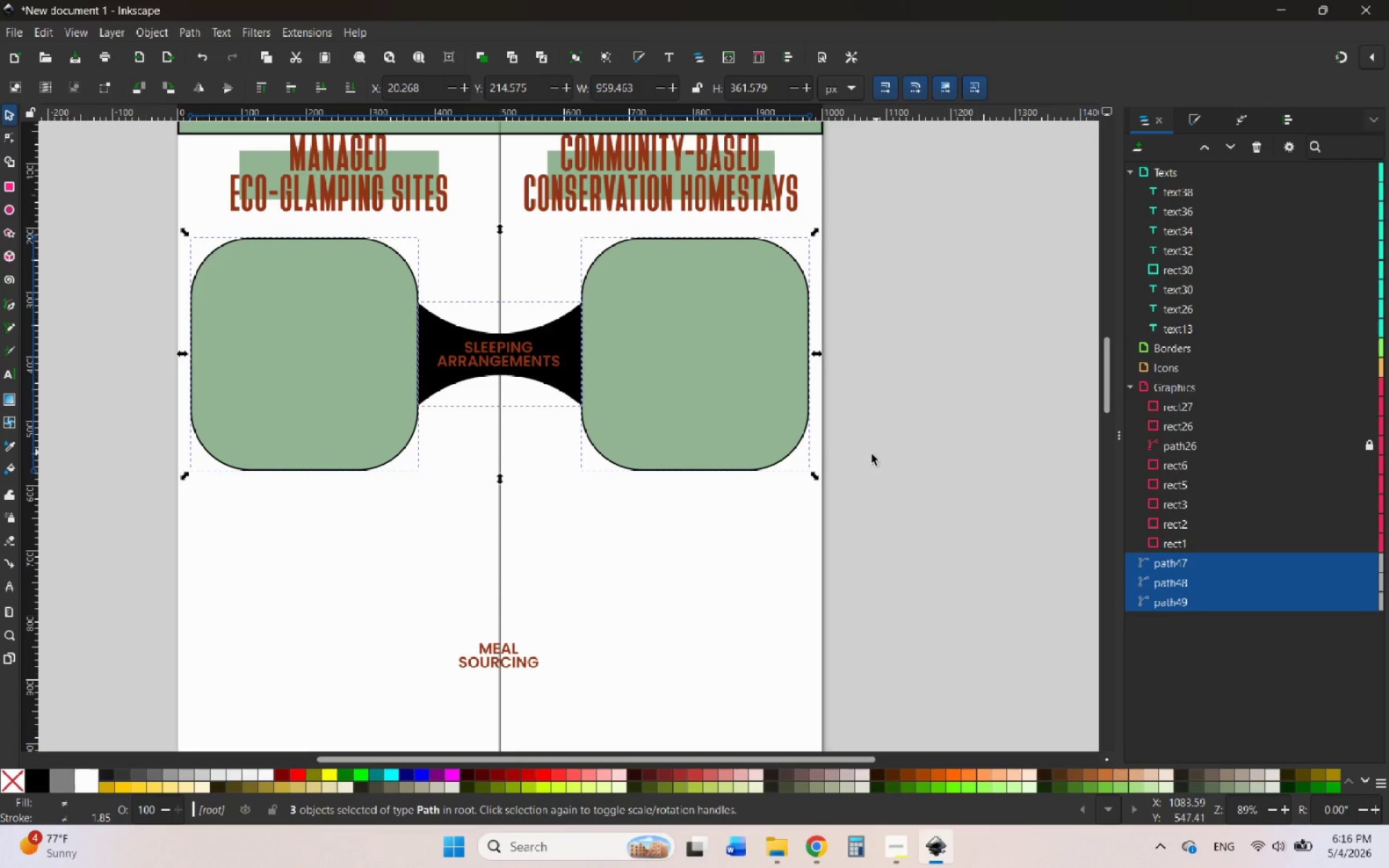 
wait(6.05)
 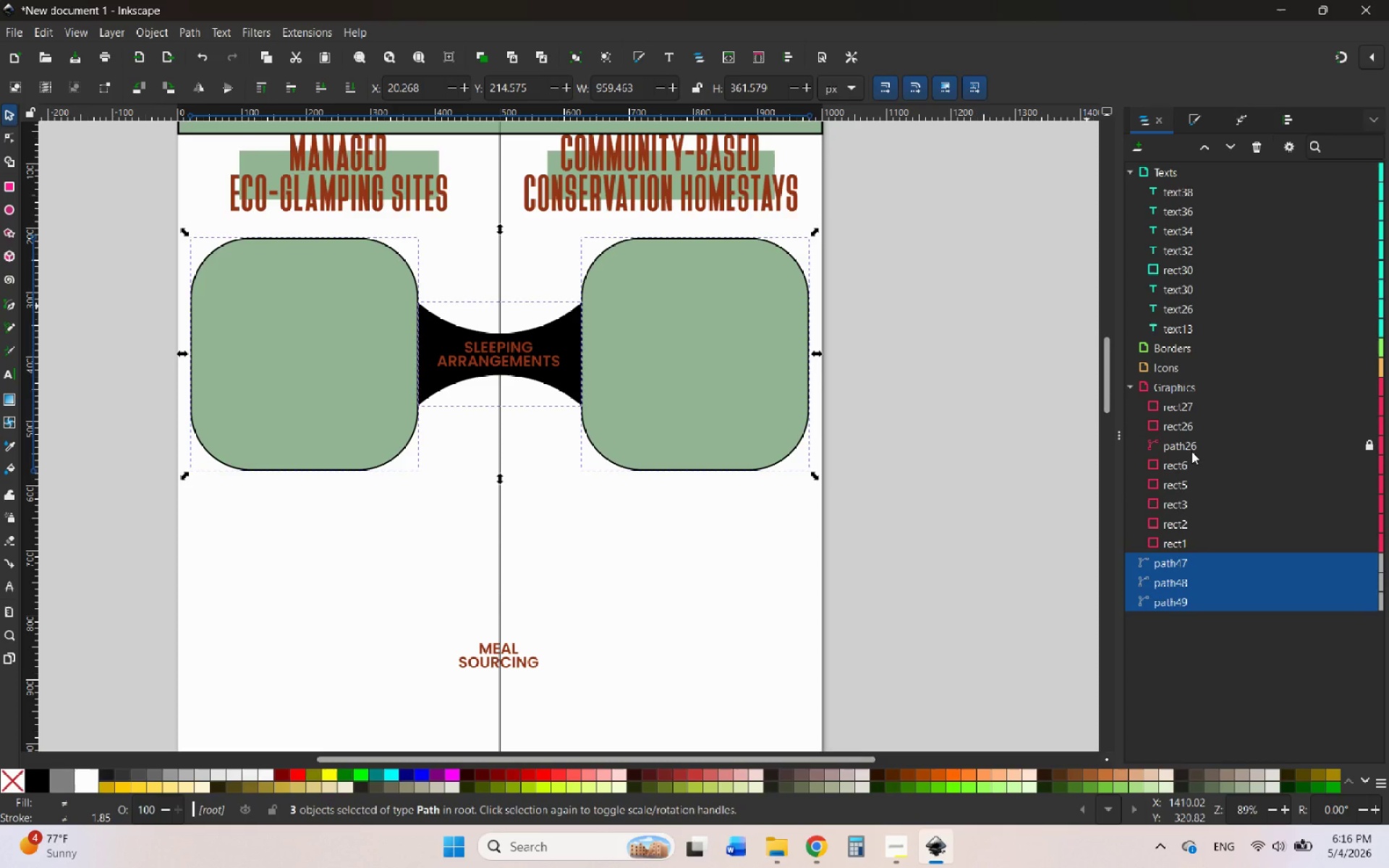 
left_click([767, 157])
 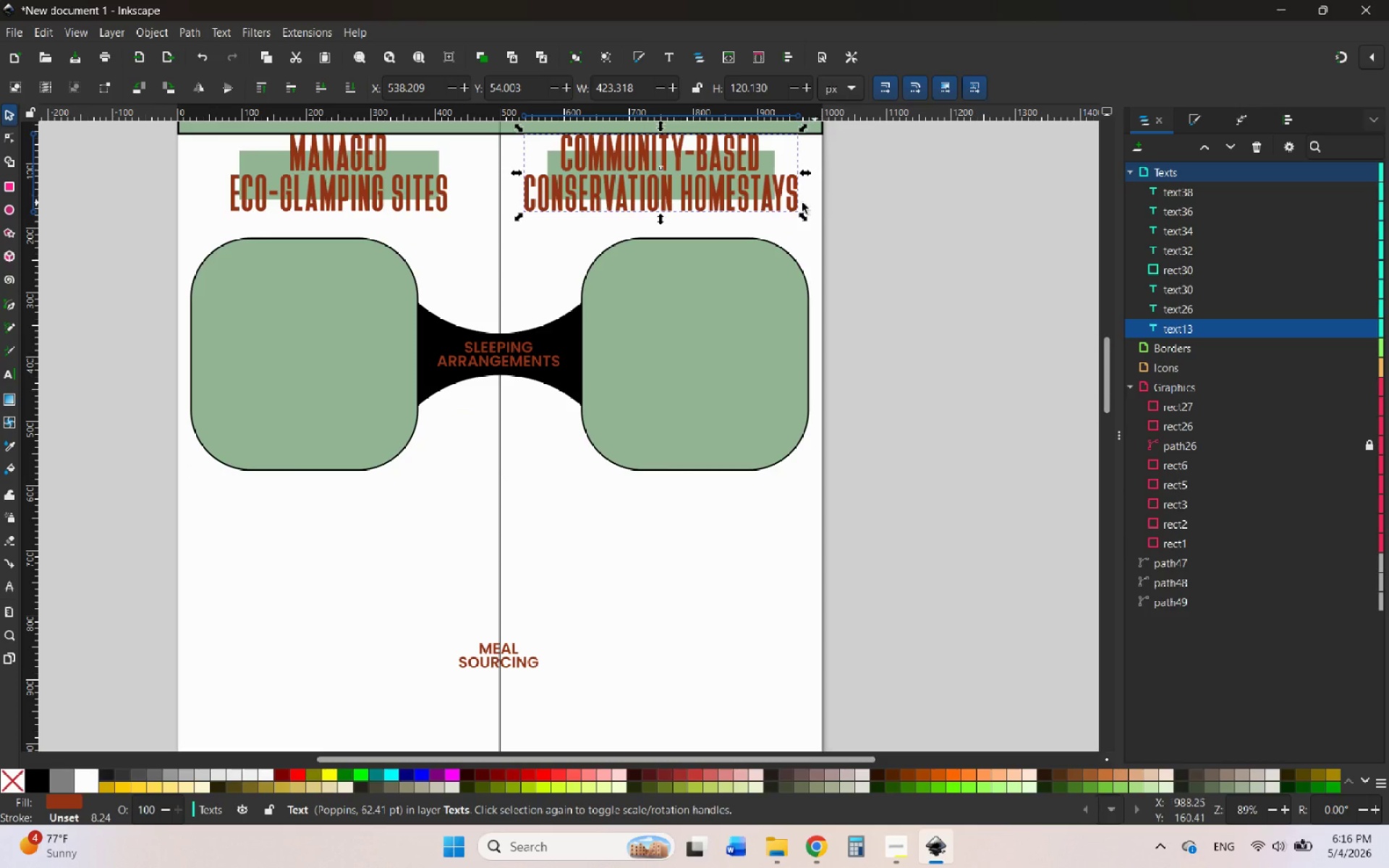 
scroll: coordinate [726, 218], scroll_direction: up, amount: 3.0
 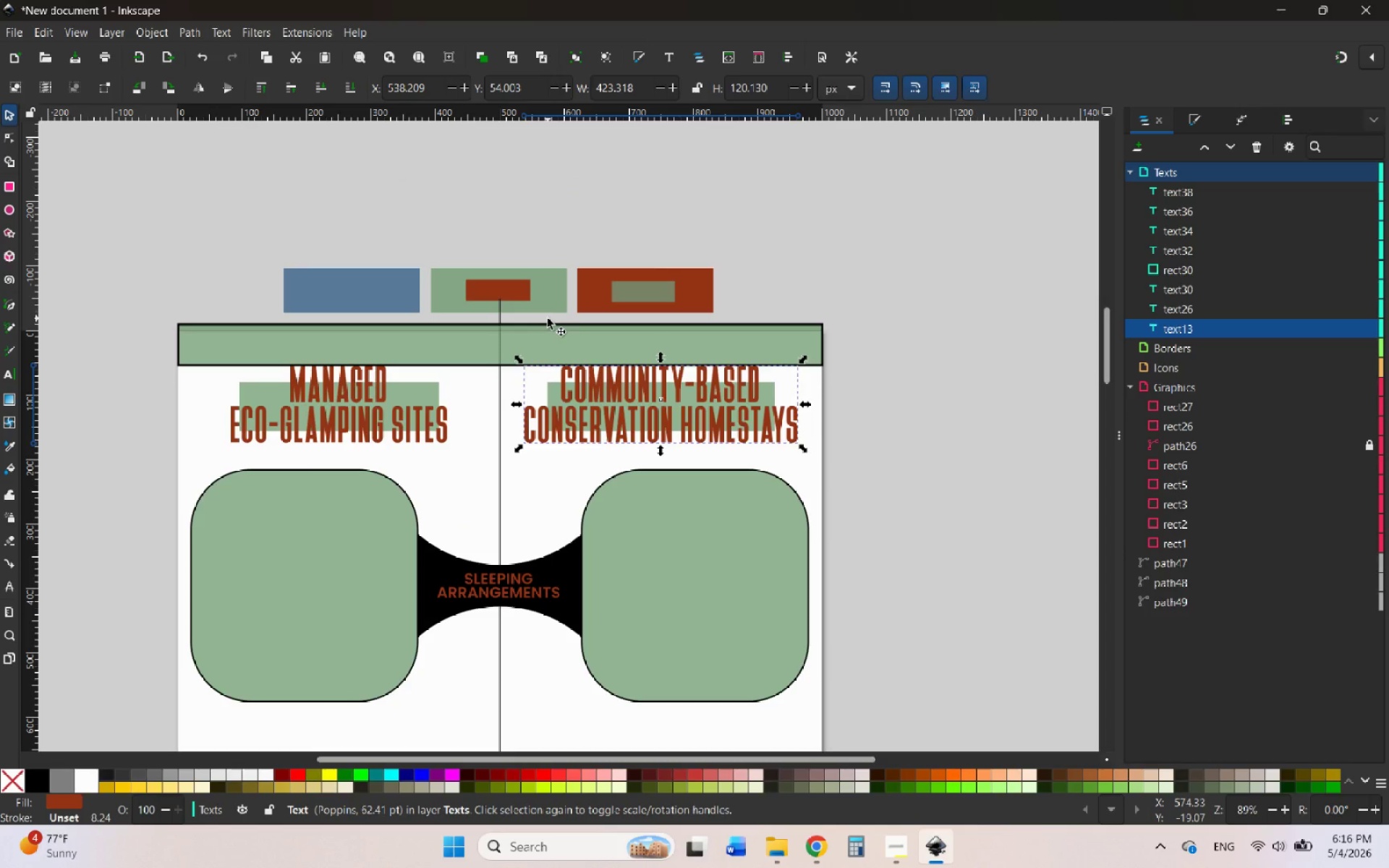 
left_click_drag(start_coordinate=[546, 318], to_coordinate=[706, 419])
 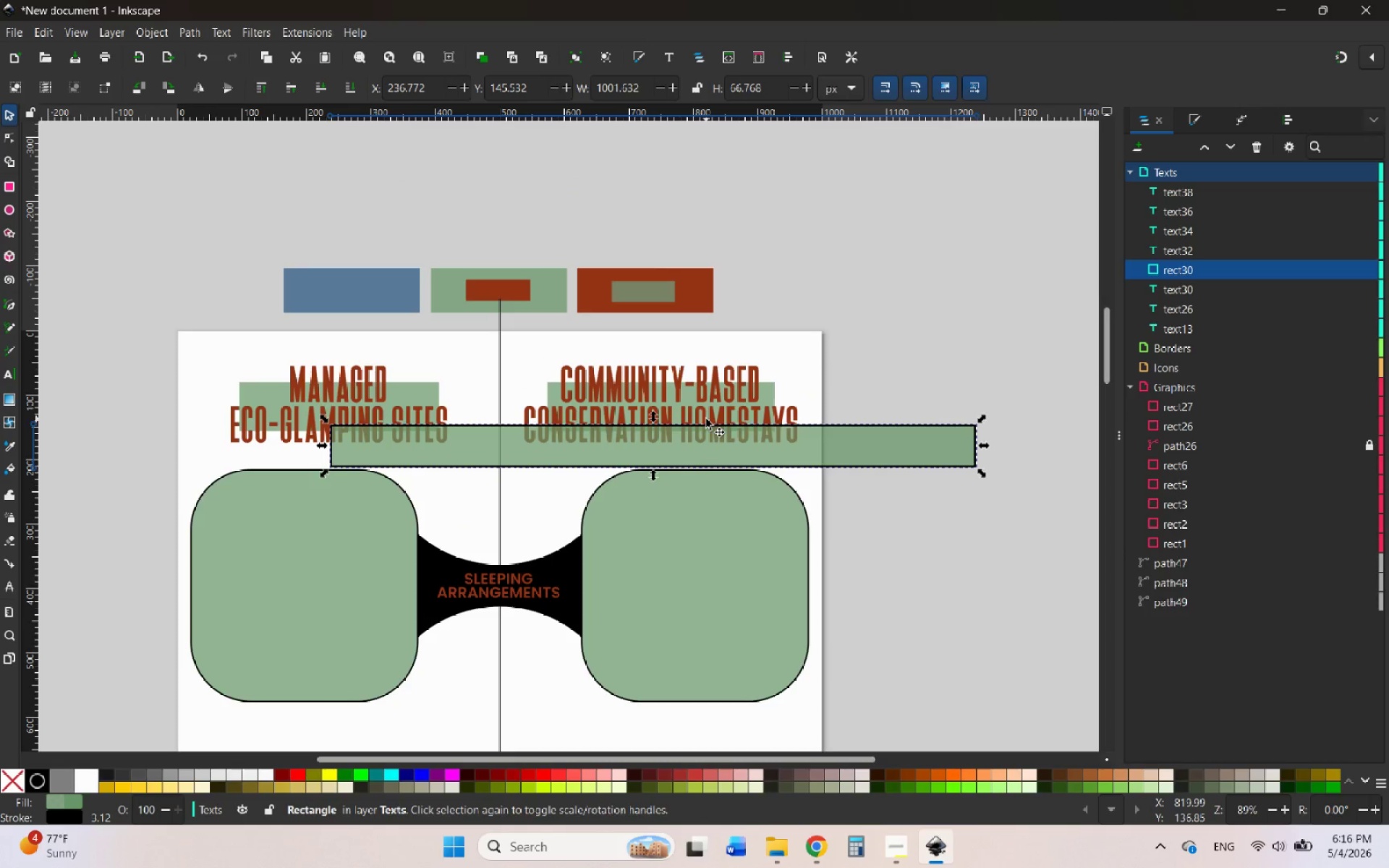 
key(Control+ControlLeft)
 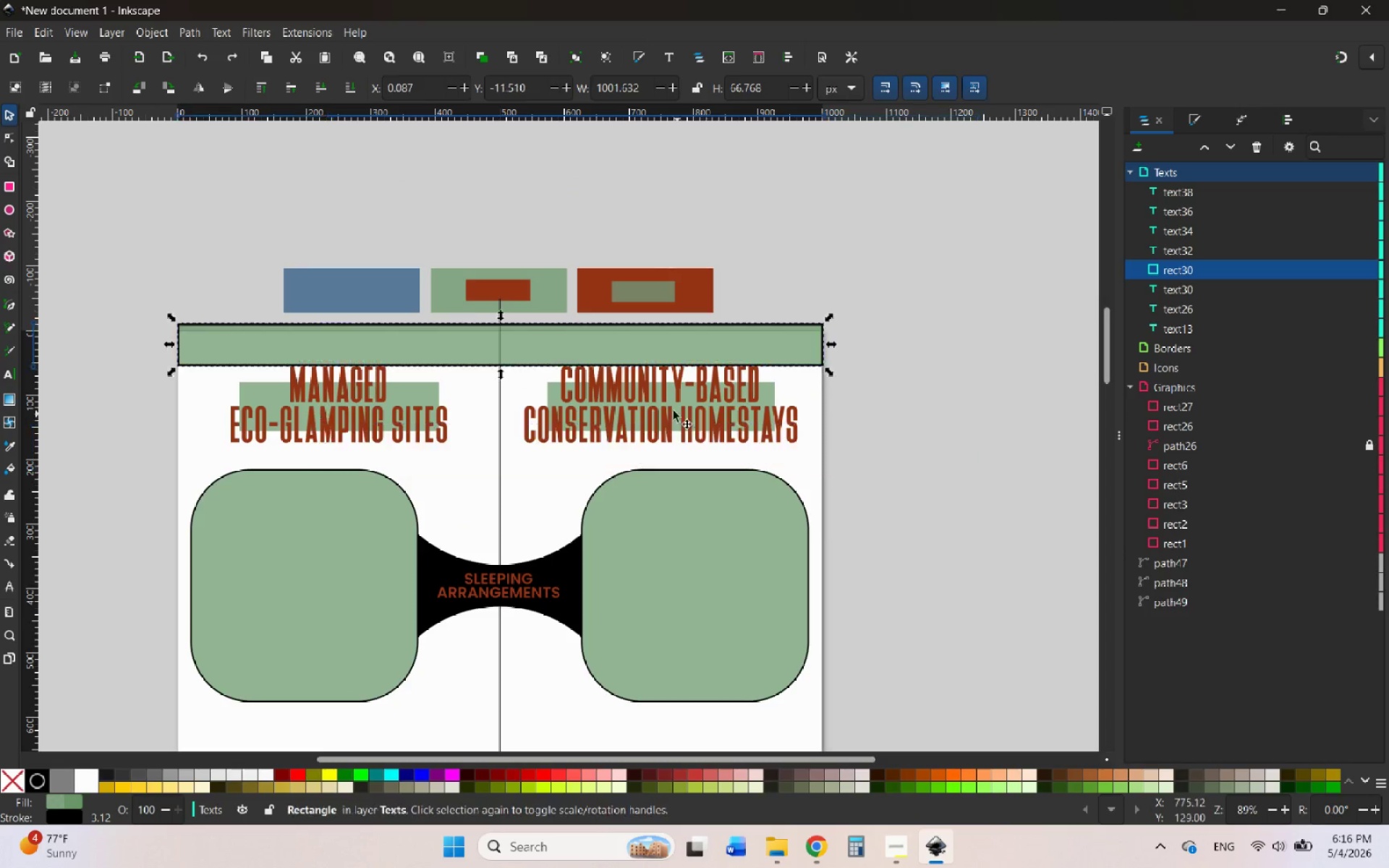 
key(Z)
 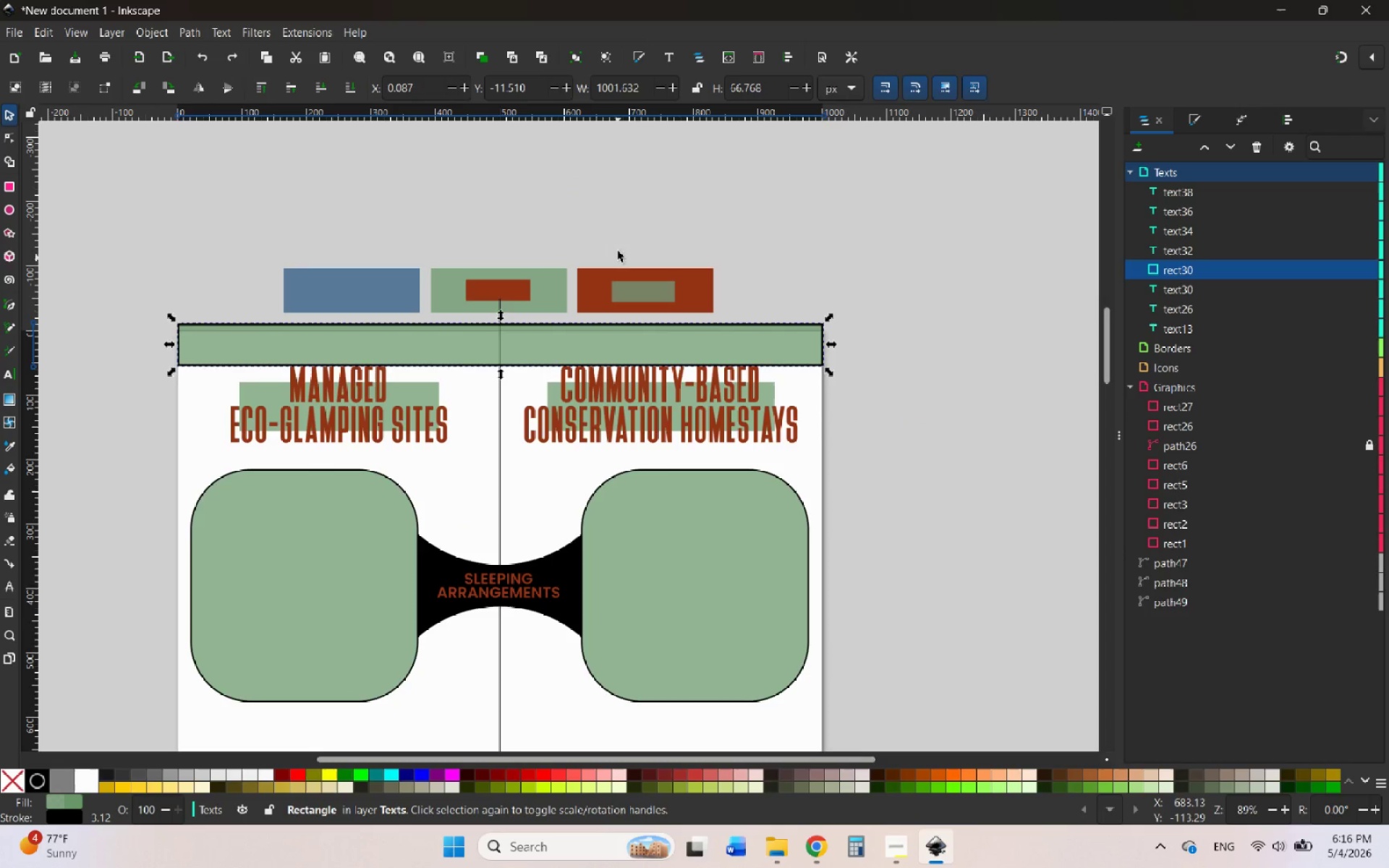 
left_click([614, 206])
 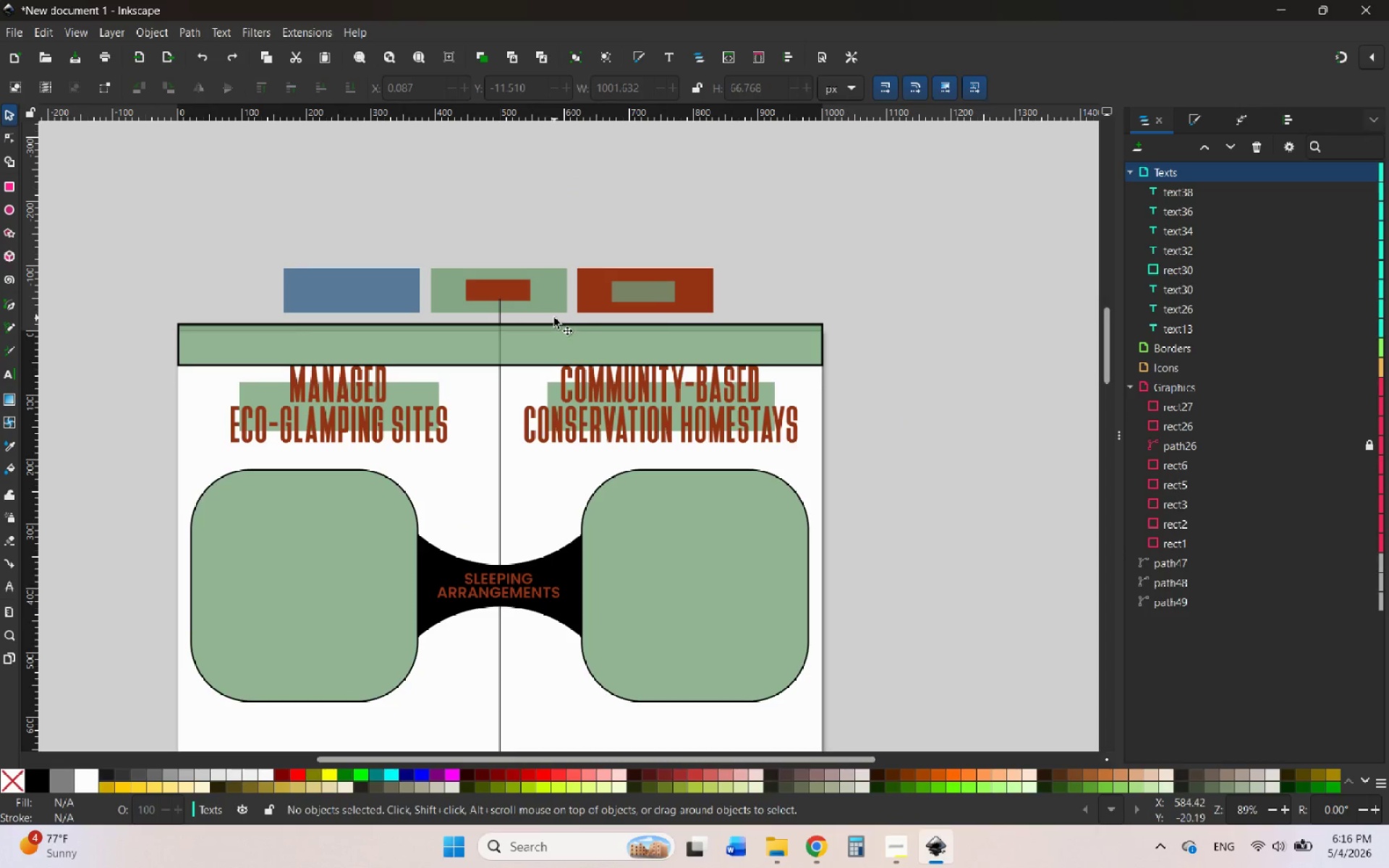 
left_click_drag(start_coordinate=[554, 318], to_coordinate=[665, 382])
 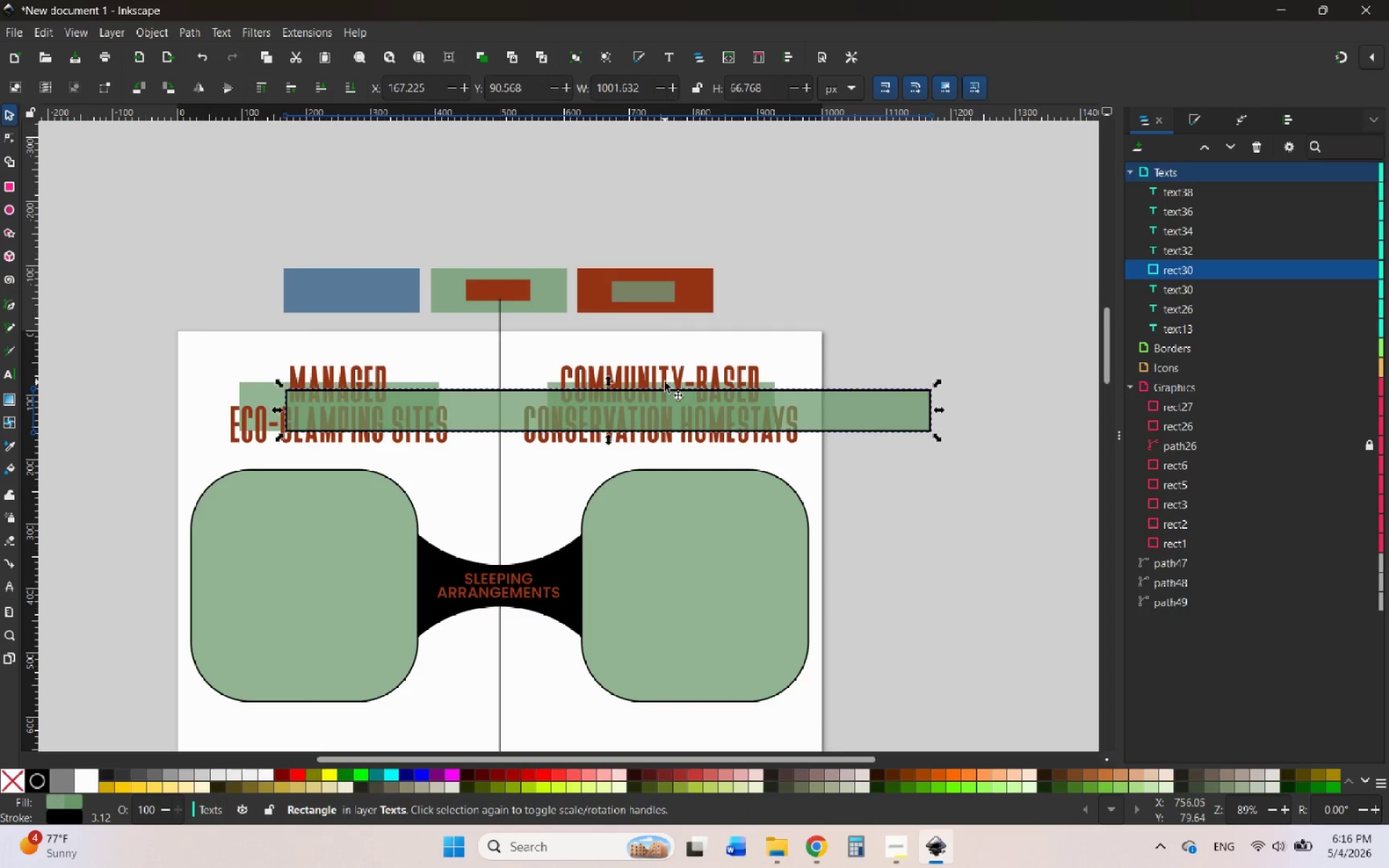 
hold_key(key=ControlLeft, duration=1.27)
 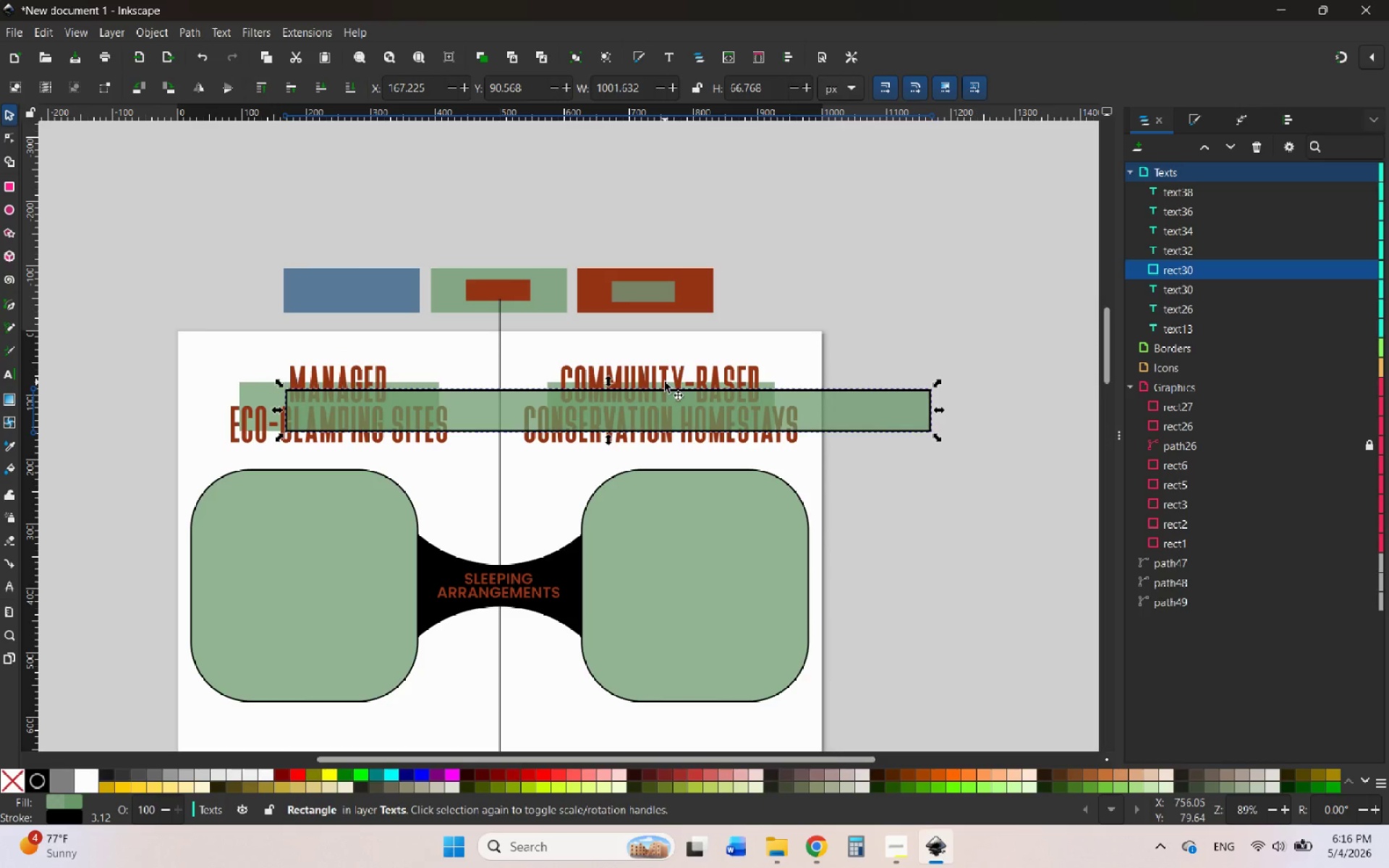 
key(Delete)
 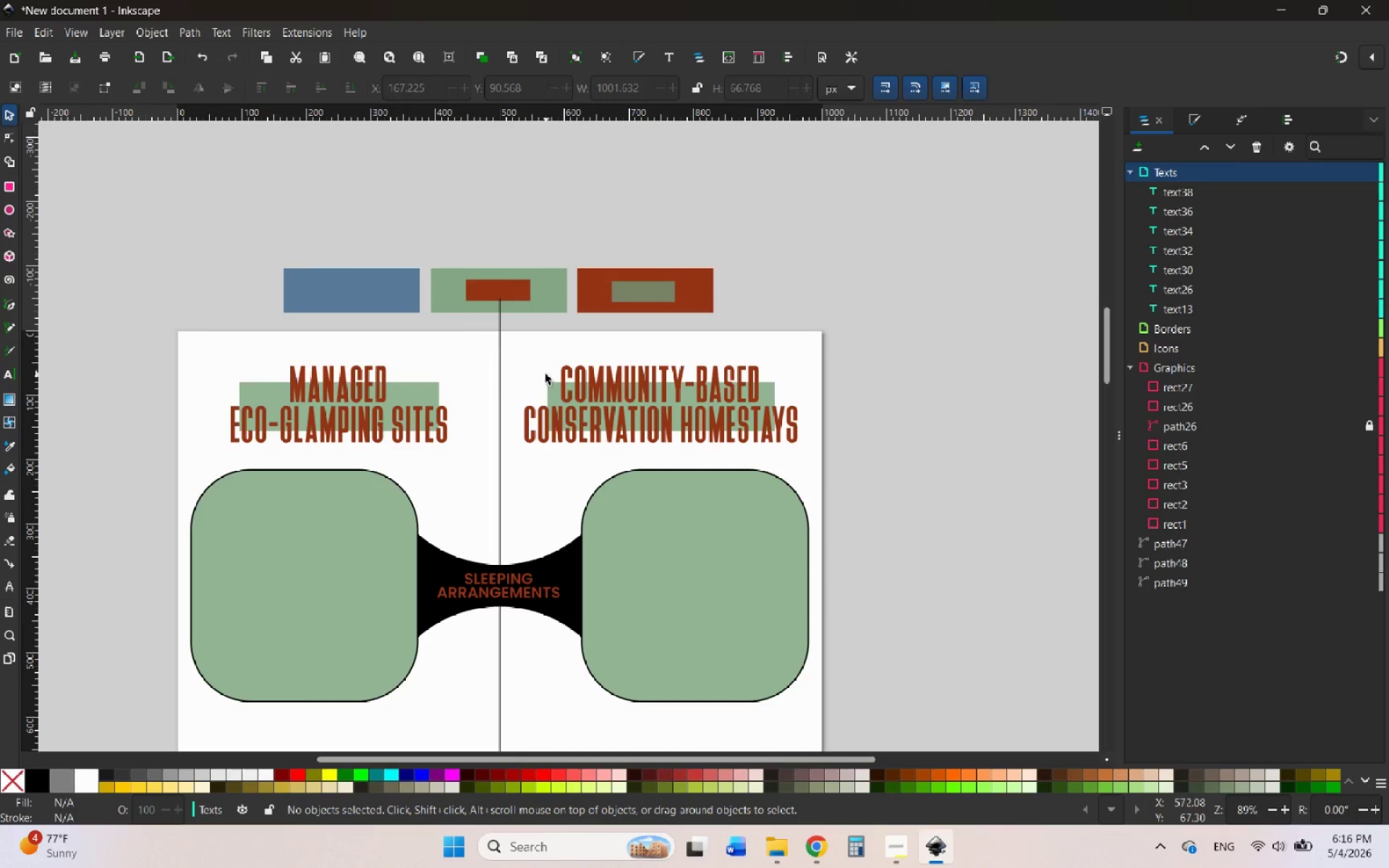 
left_click_drag(start_coordinate=[535, 327], to_coordinate=[790, 448])
 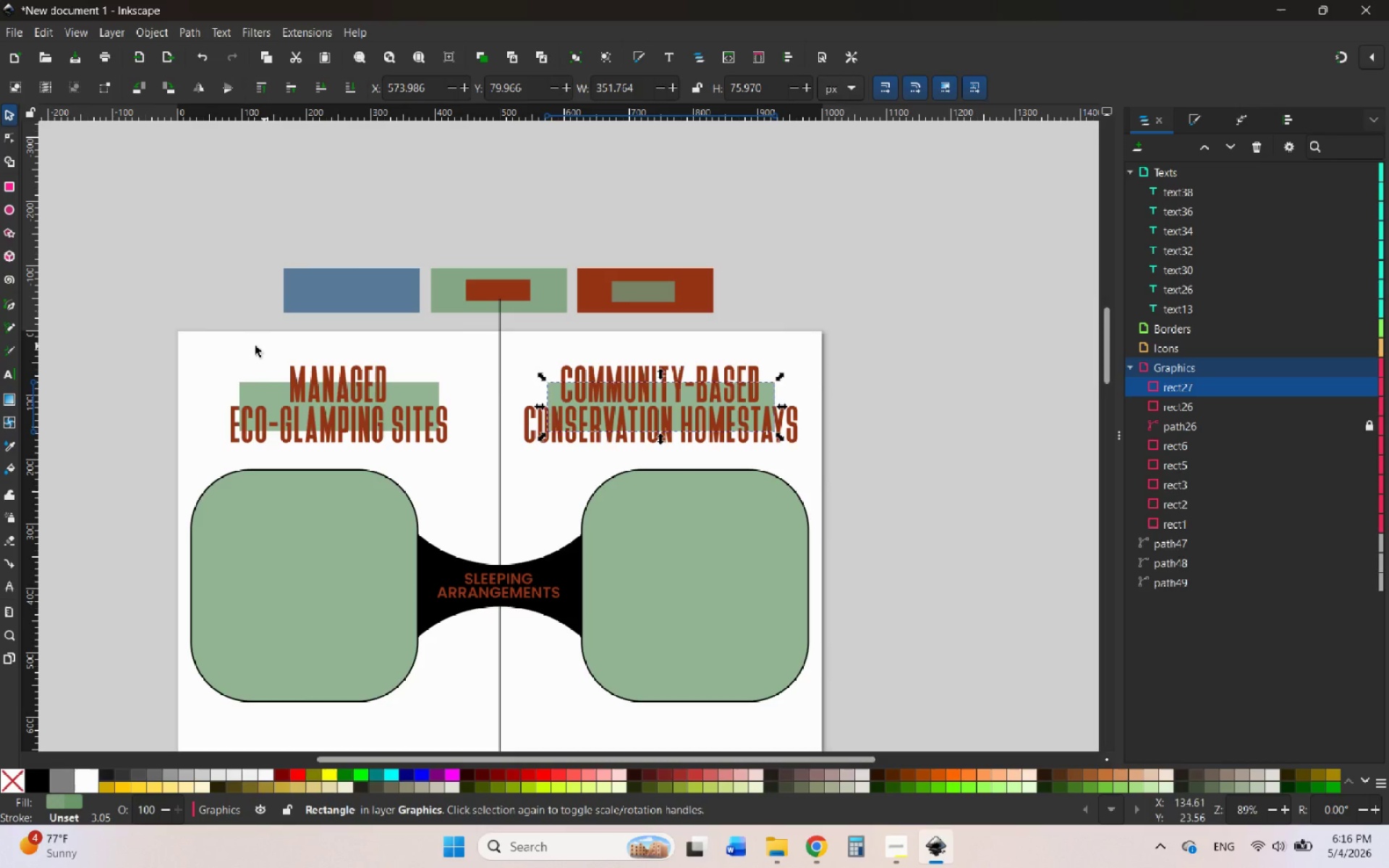 
left_click_drag(start_coordinate=[232, 351], to_coordinate=[442, 448])
 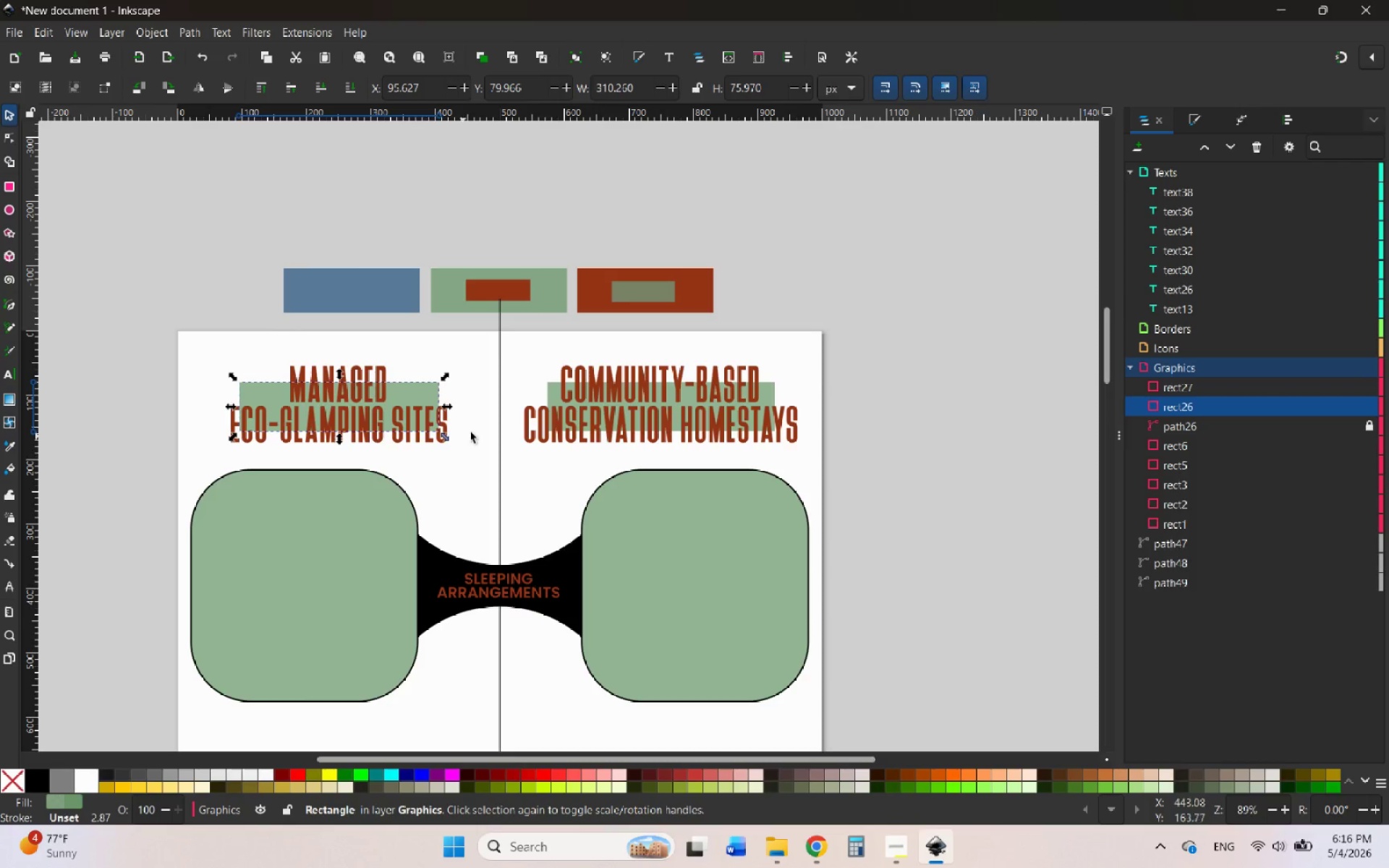 
left_click([494, 361])
 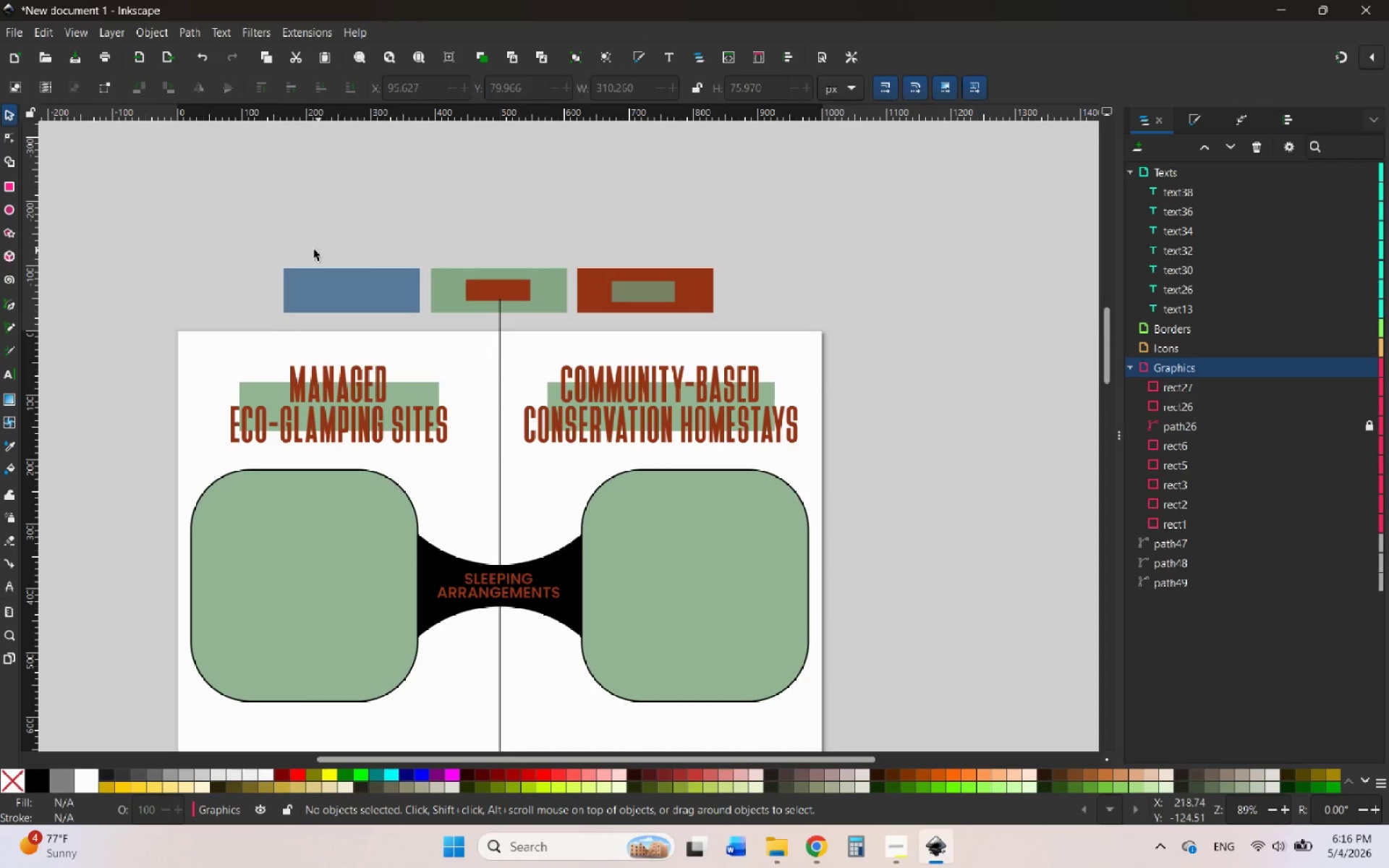 
left_click_drag(start_coordinate=[286, 246], to_coordinate=[766, 333])
 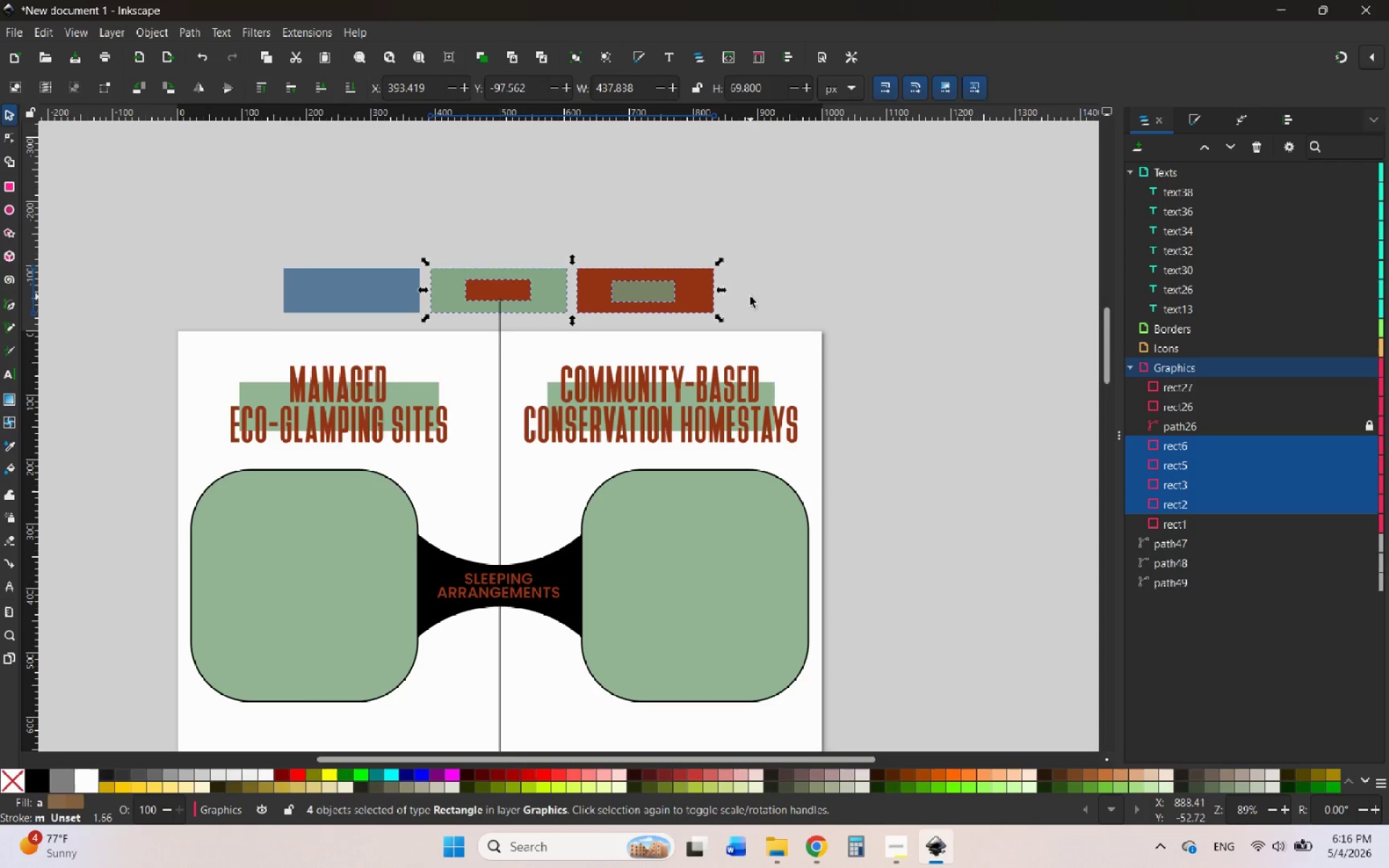 
left_click([757, 294])
 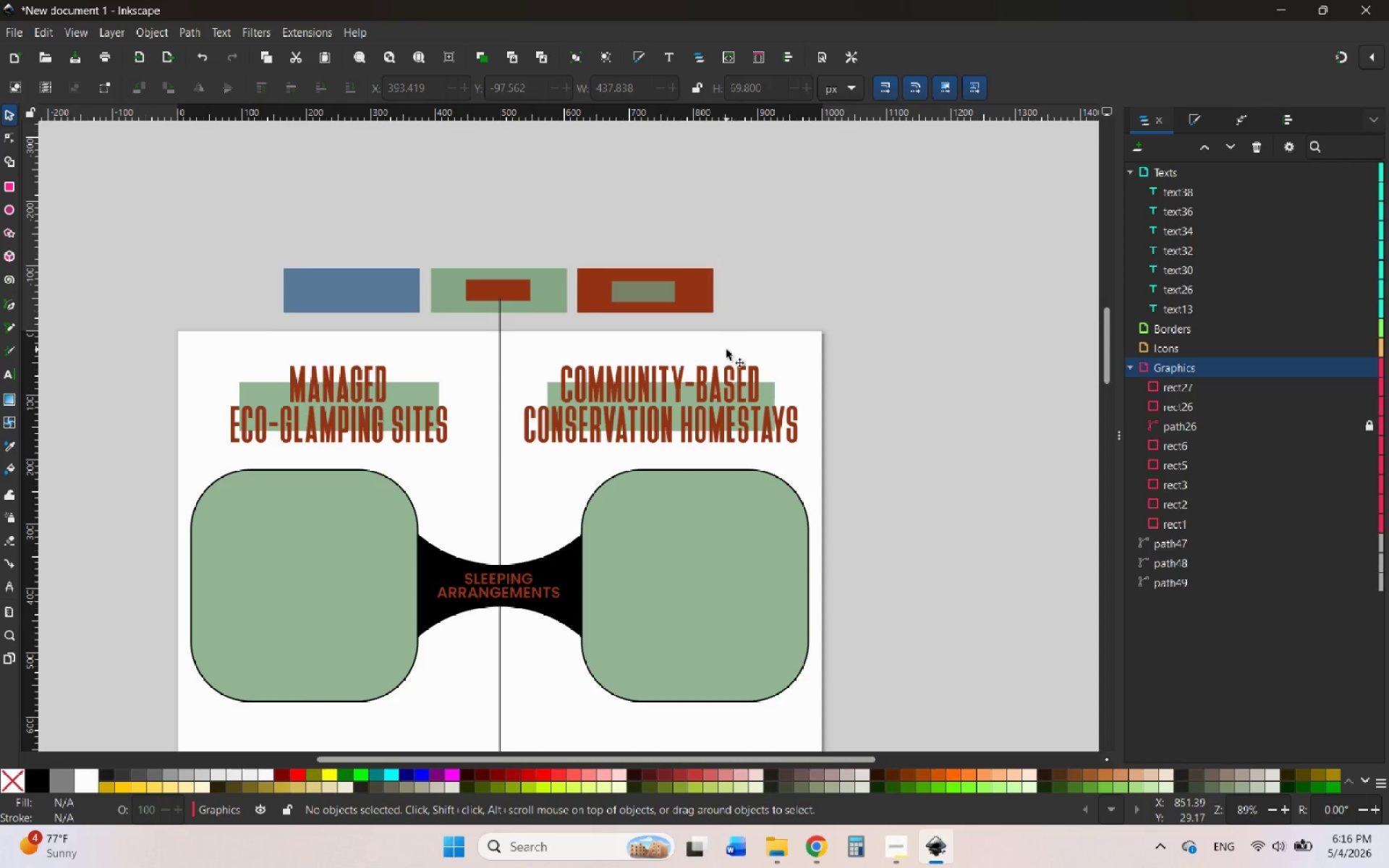 
scroll: coordinate [726, 350], scroll_direction: down, amount: 1.0
 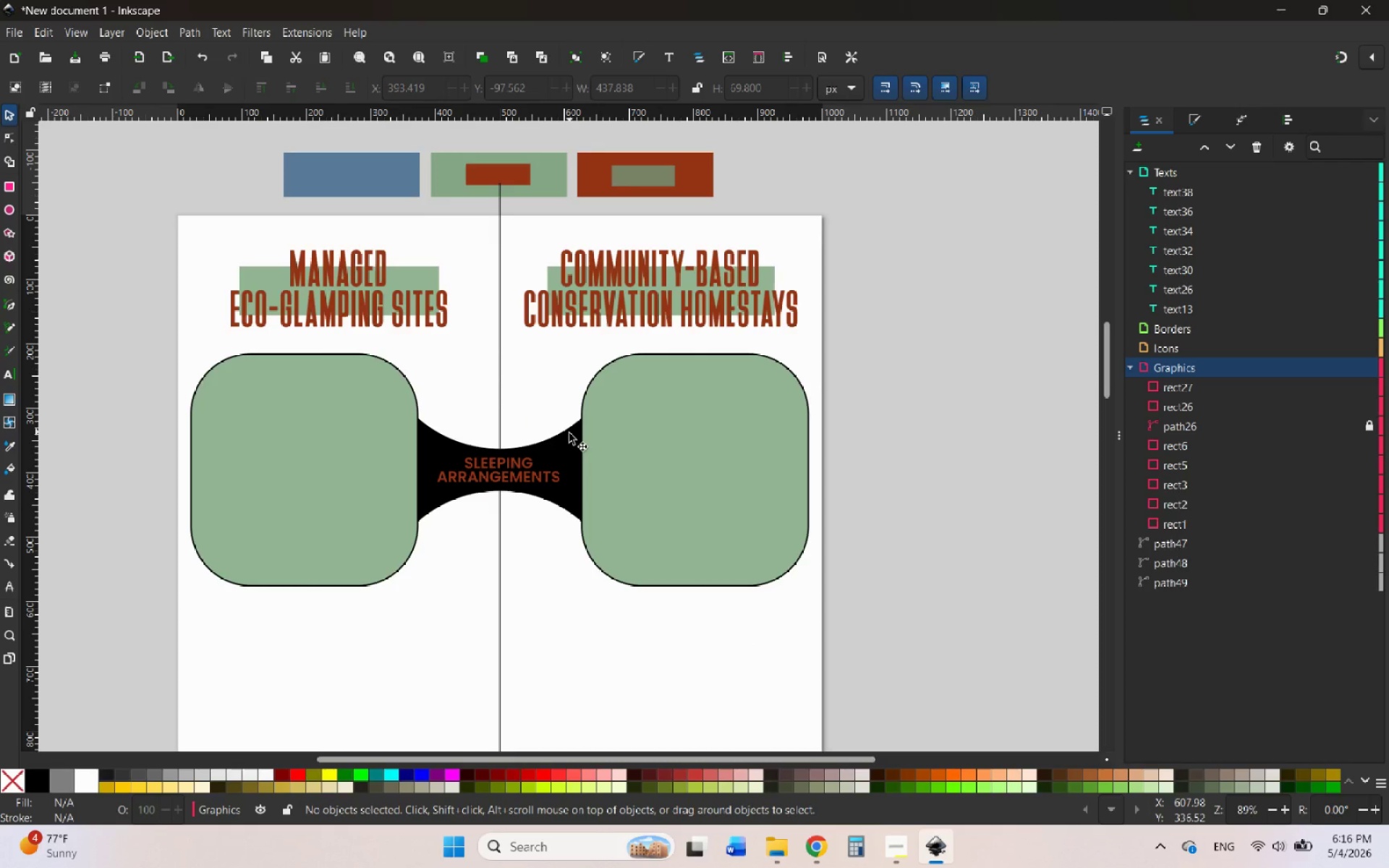 
left_click([570, 438])
 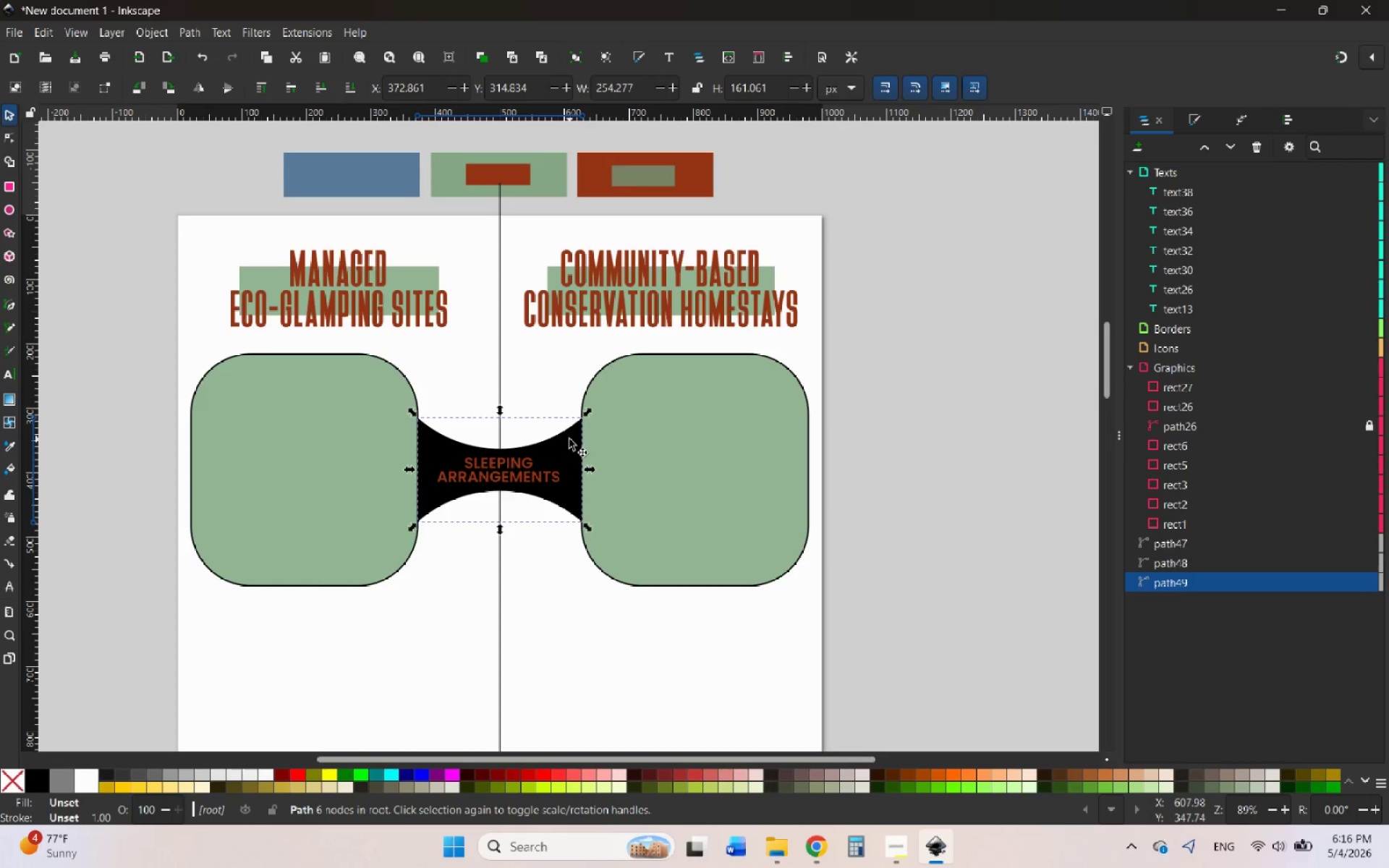 
scroll: coordinate [569, 439], scroll_direction: up, amount: 1.0
 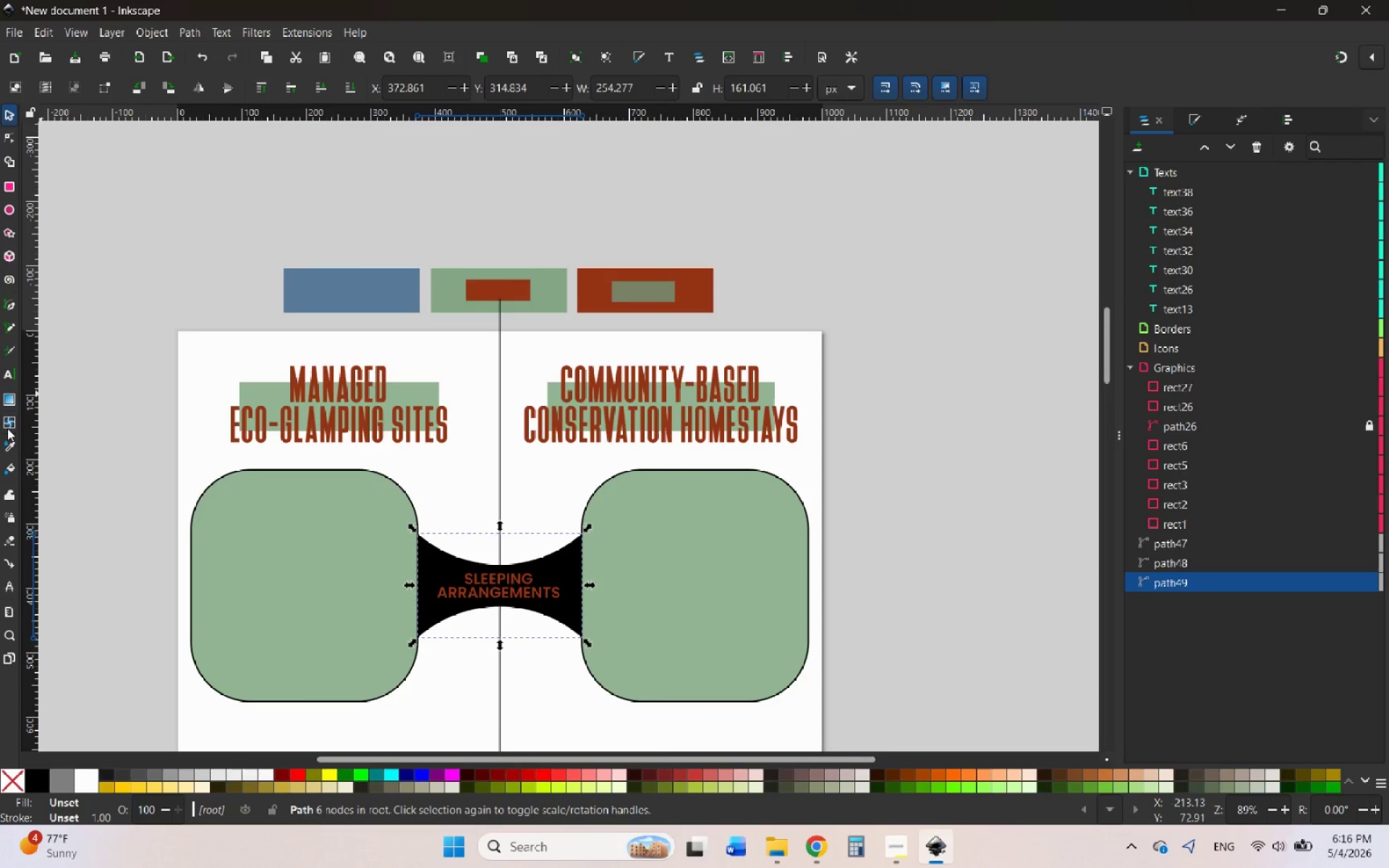 
left_click([7, 442])
 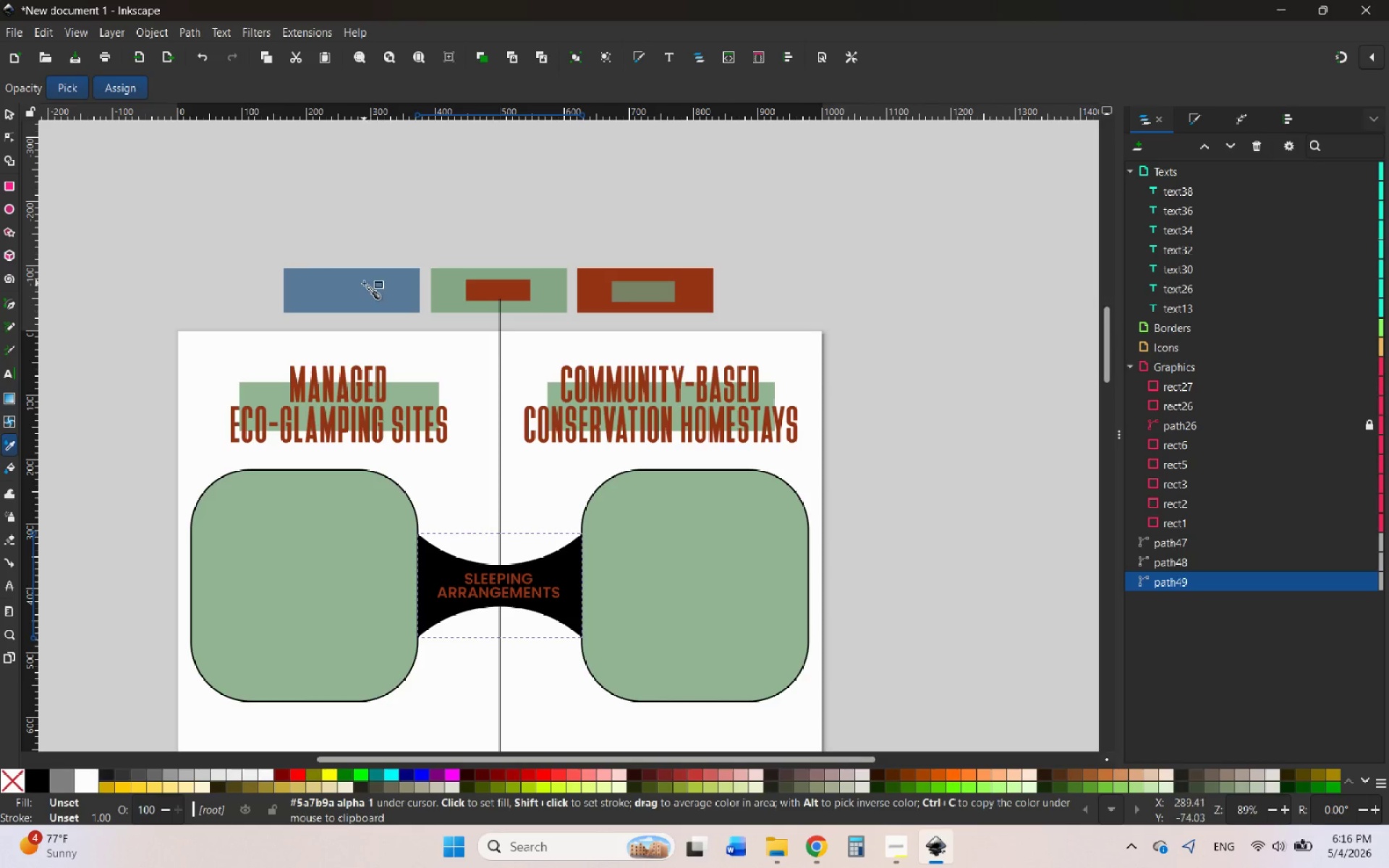 
left_click([364, 283])
 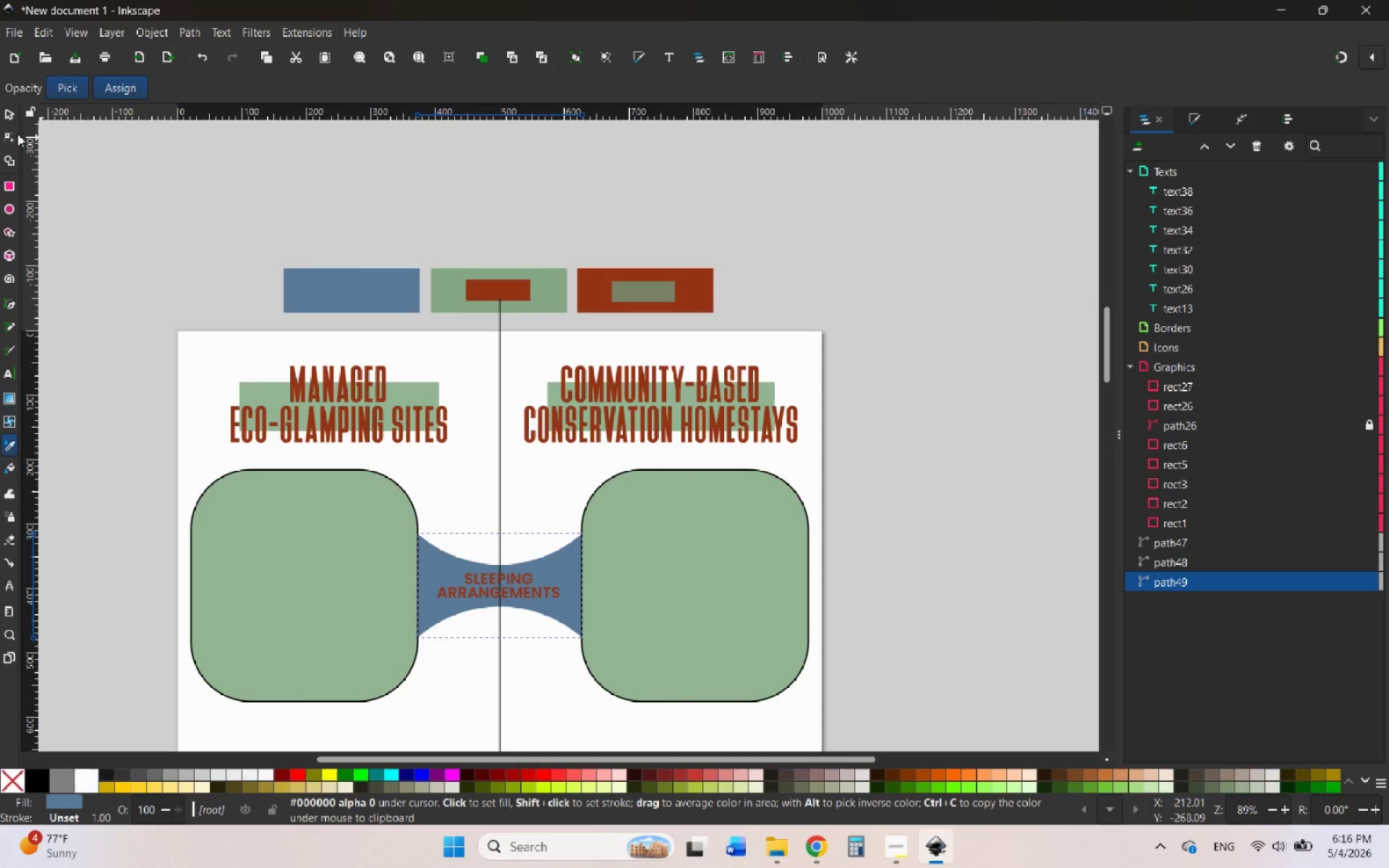 
left_click([7, 116])
 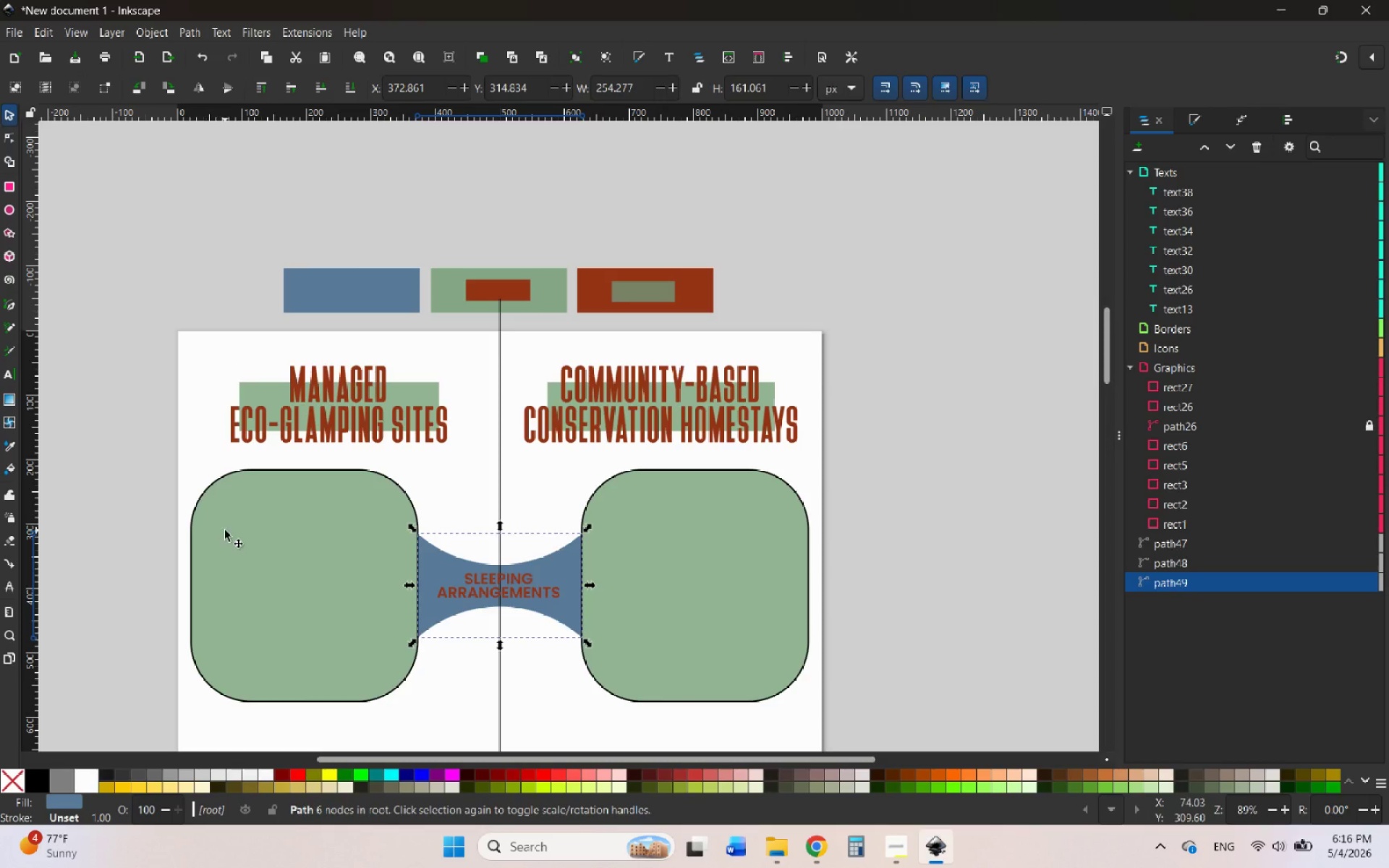 
left_click([225, 530])
 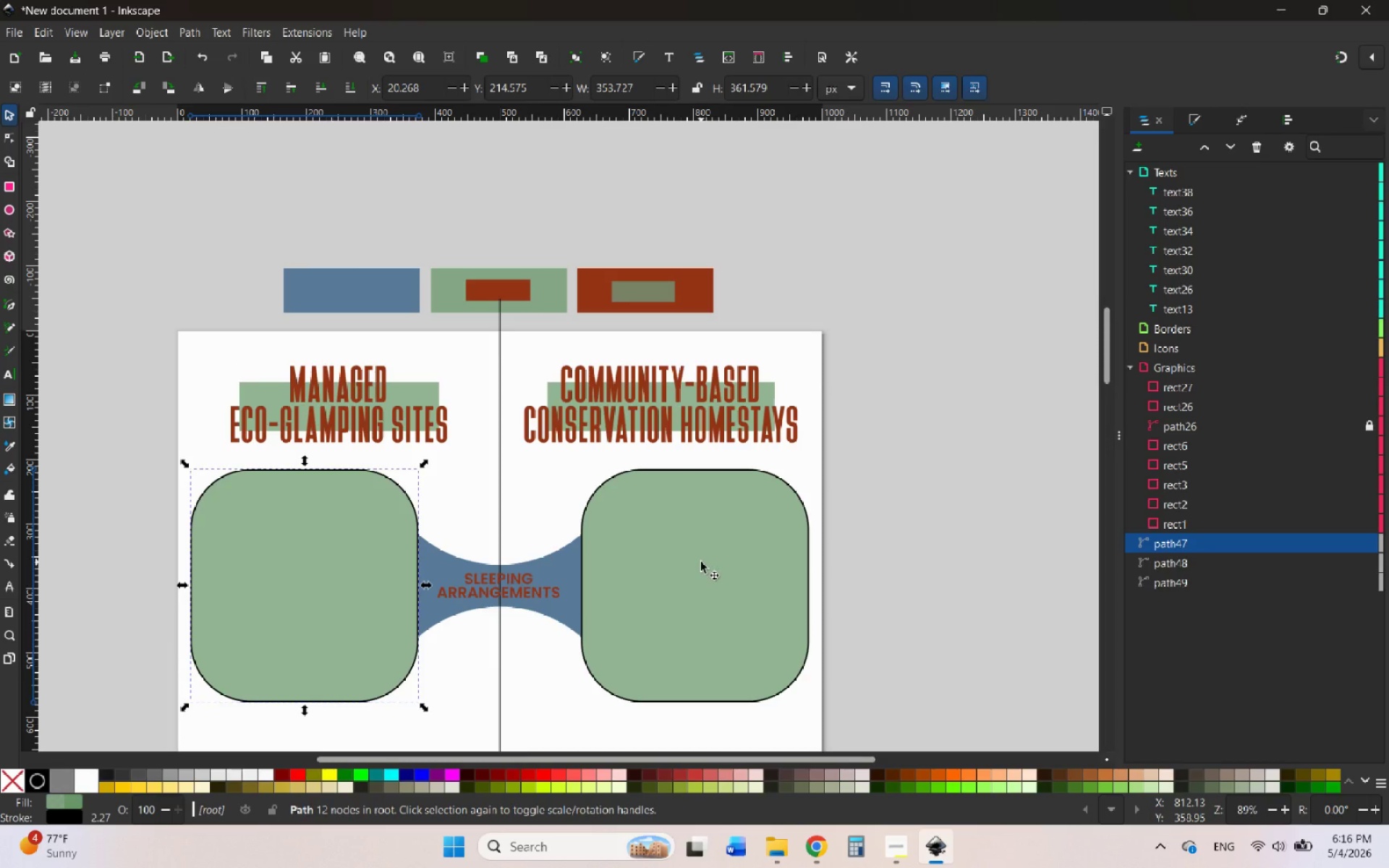 
hold_key(key=ControlLeft, duration=2.75)
scroll: coordinate [513, 592], scroll_direction: up, amount: 3.0
 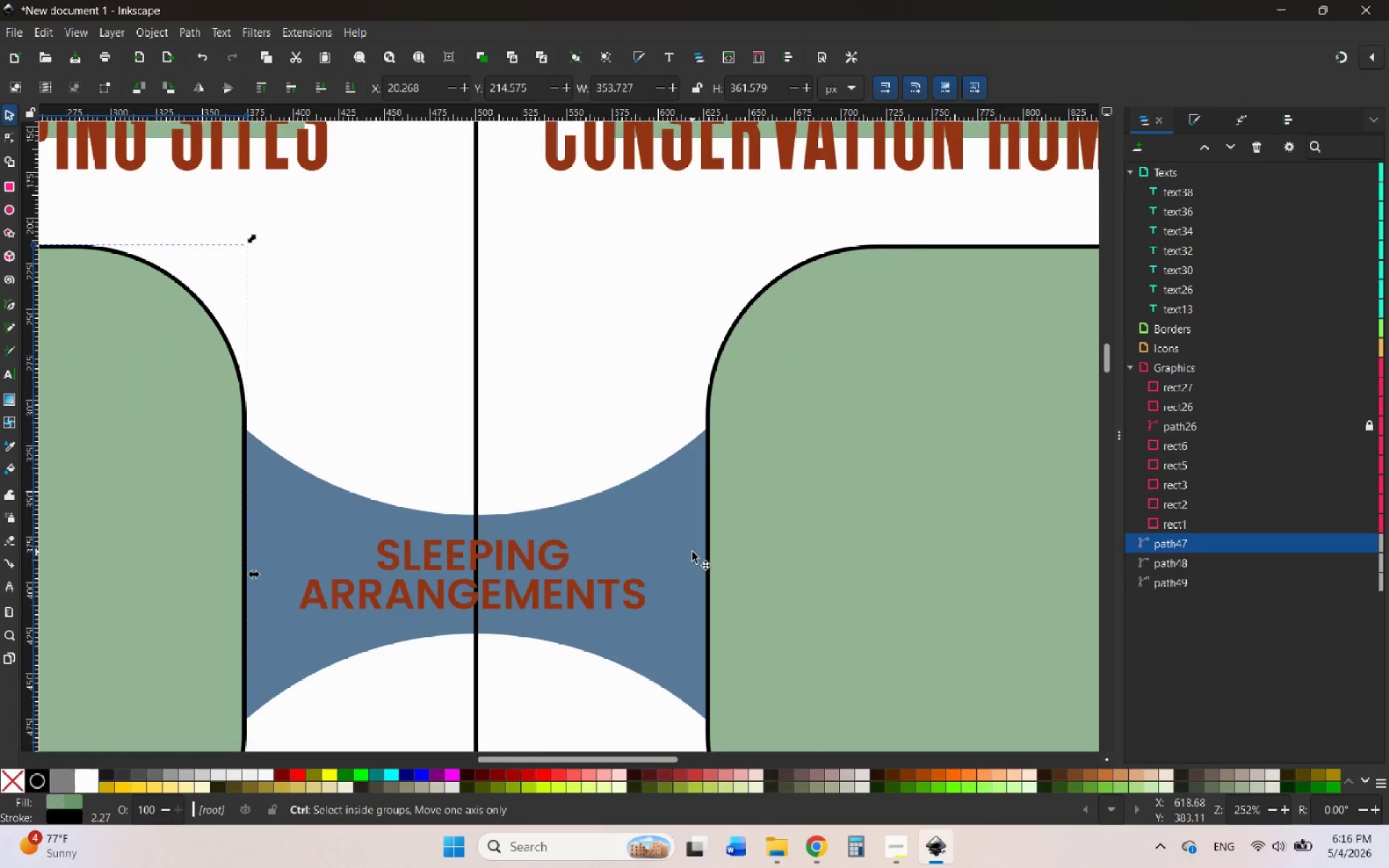 
scroll: coordinate [692, 552], scroll_direction: down, amount: 2.0
 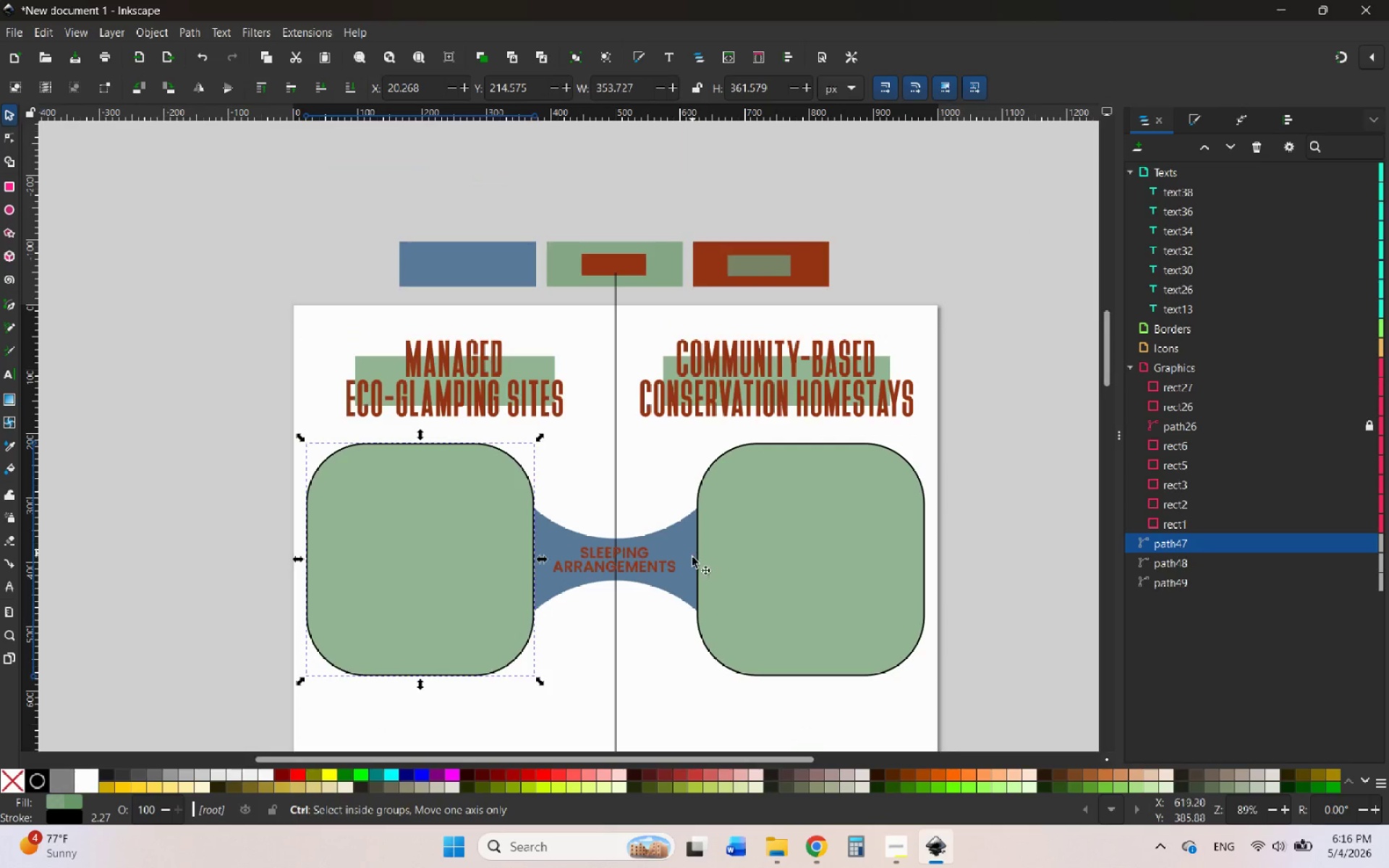 
scroll: coordinate [689, 566], scroll_direction: none, amount: 0.0
 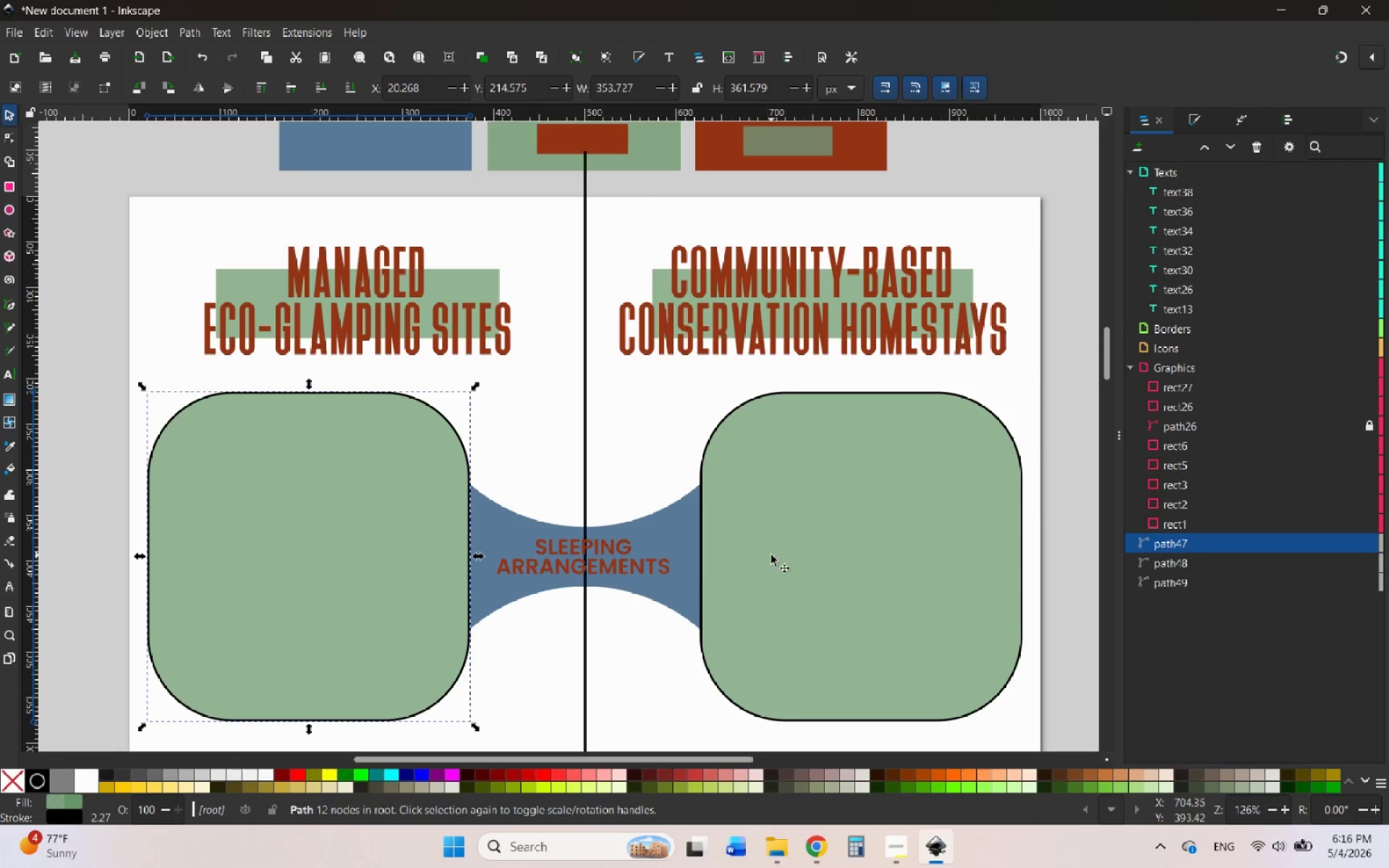 
hold_key(key=ShiftLeft, duration=0.91)
left_click([771, 555])
 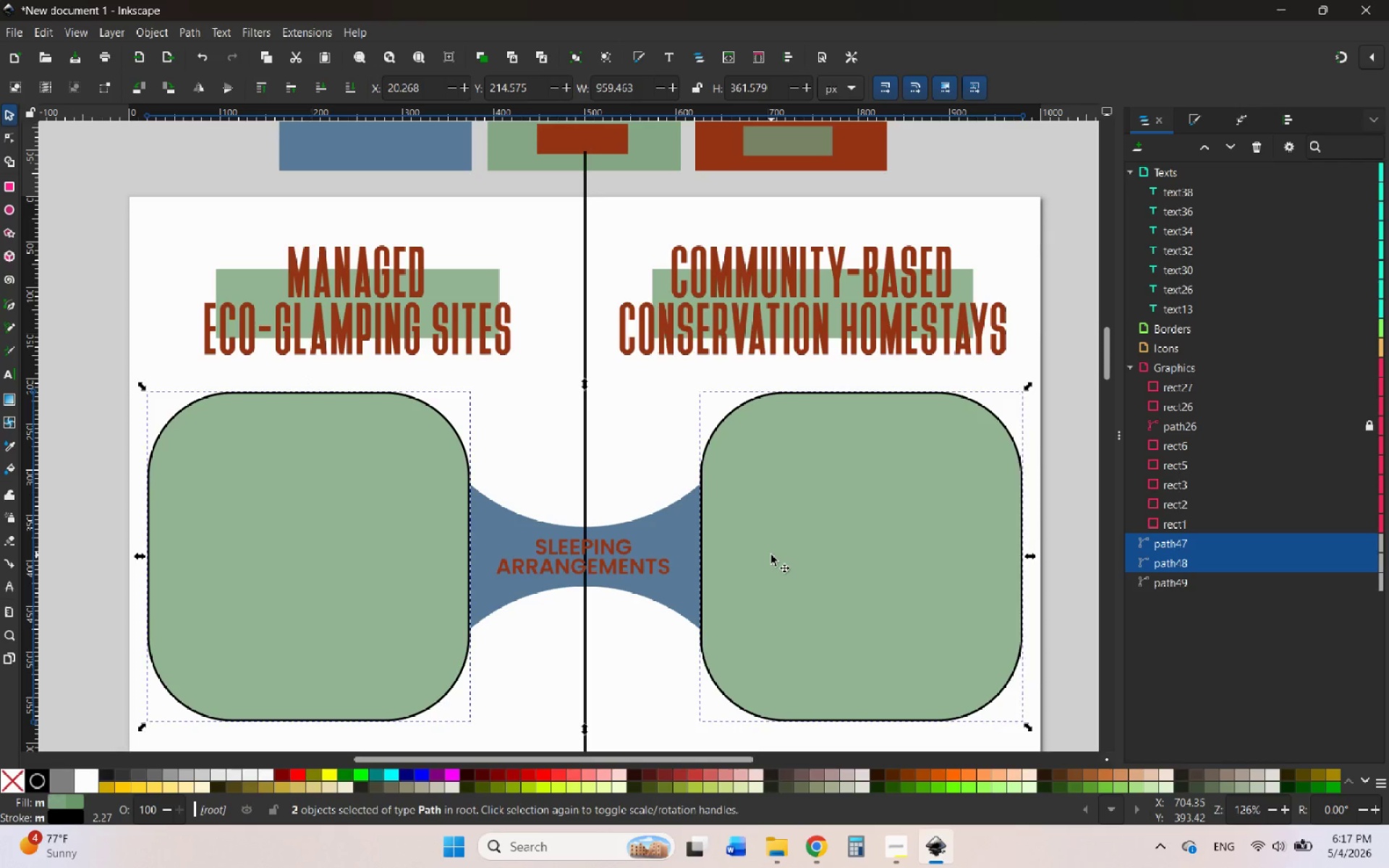 
hold_key(key=ControlLeft, duration=0.81)
scroll: coordinate [771, 555], scroll_direction: down, amount: 2.0
 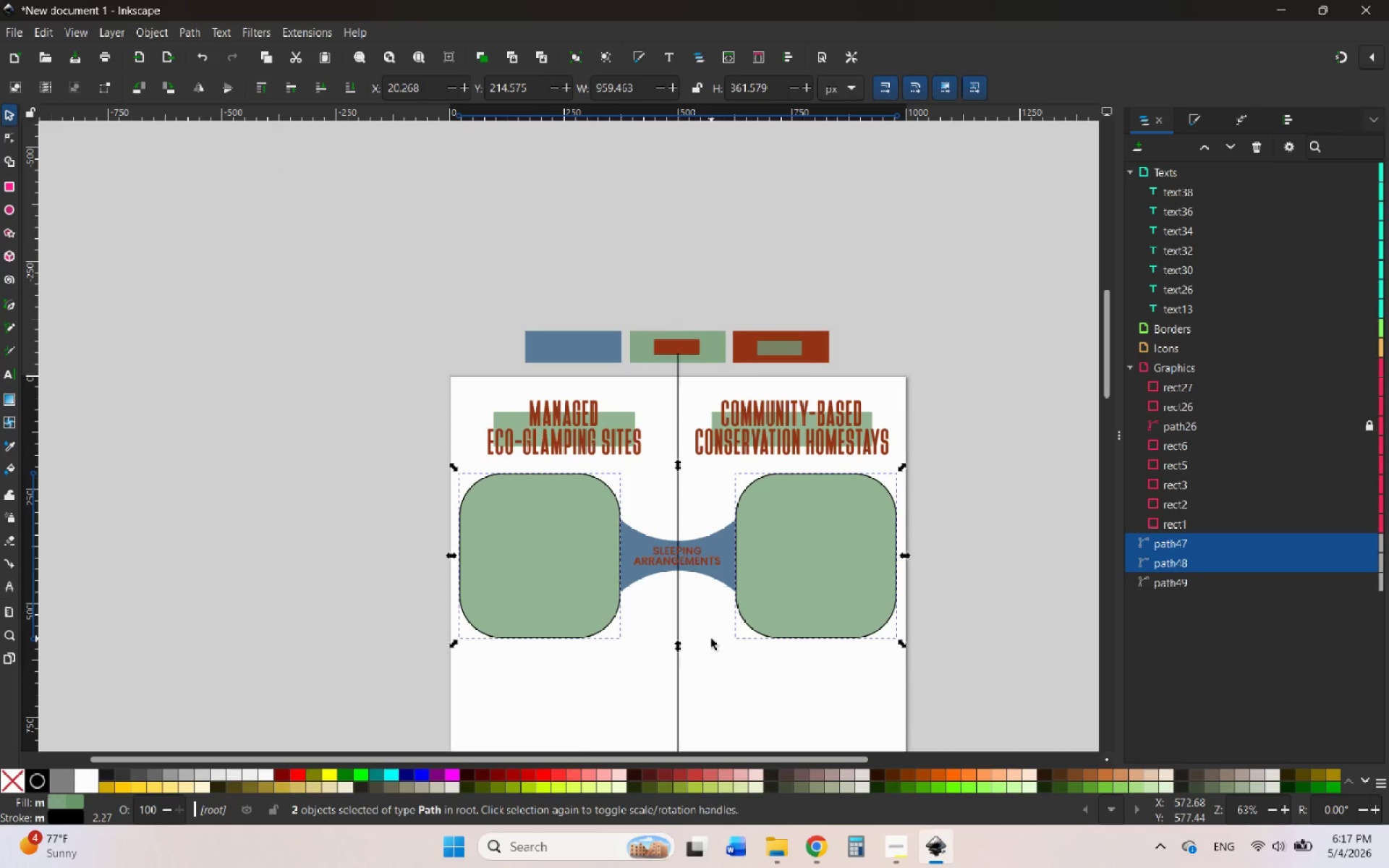 
wait(11.41)
 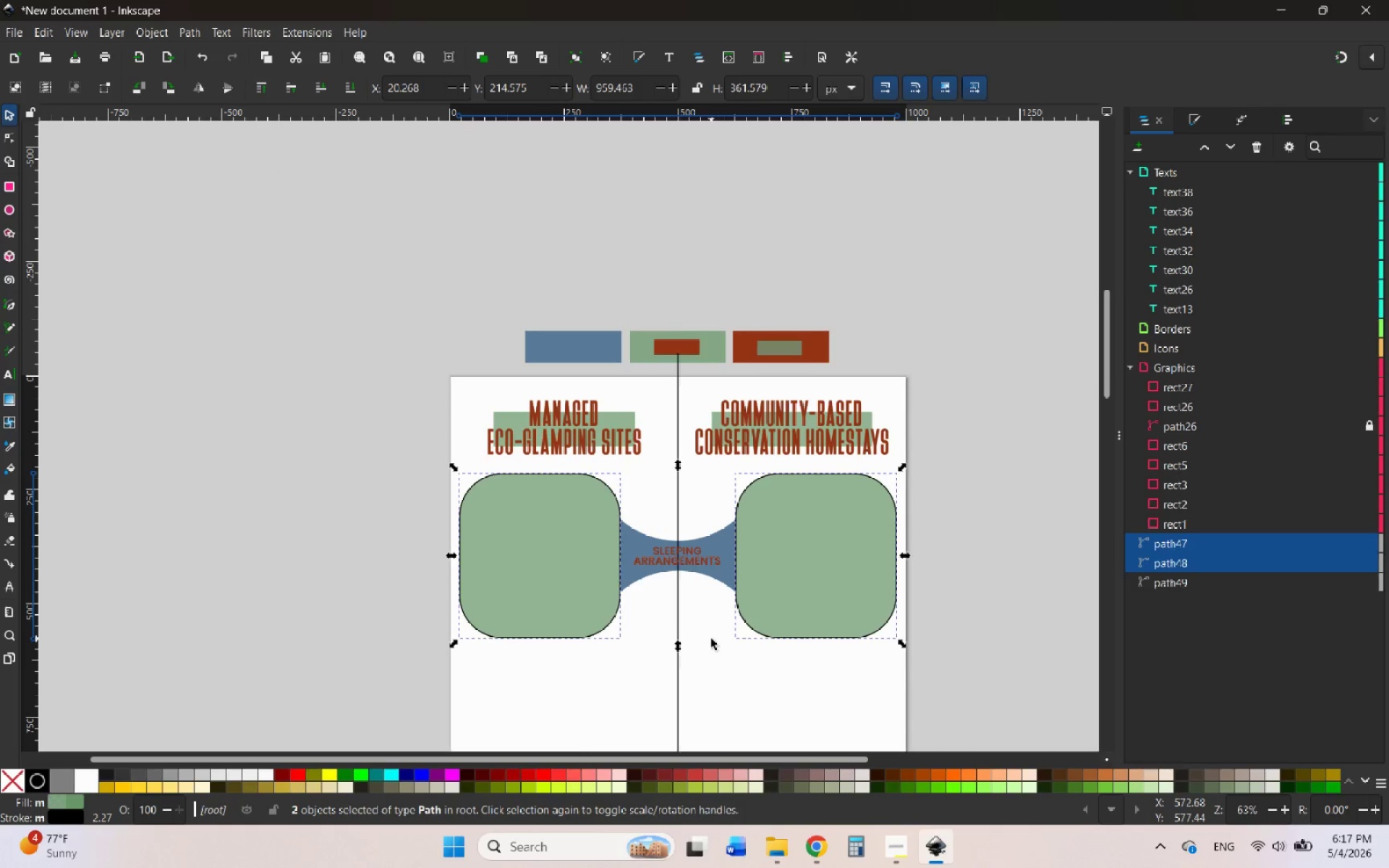 
scroll: coordinate [678, 561], scroll_direction: down, amount: 2.0
 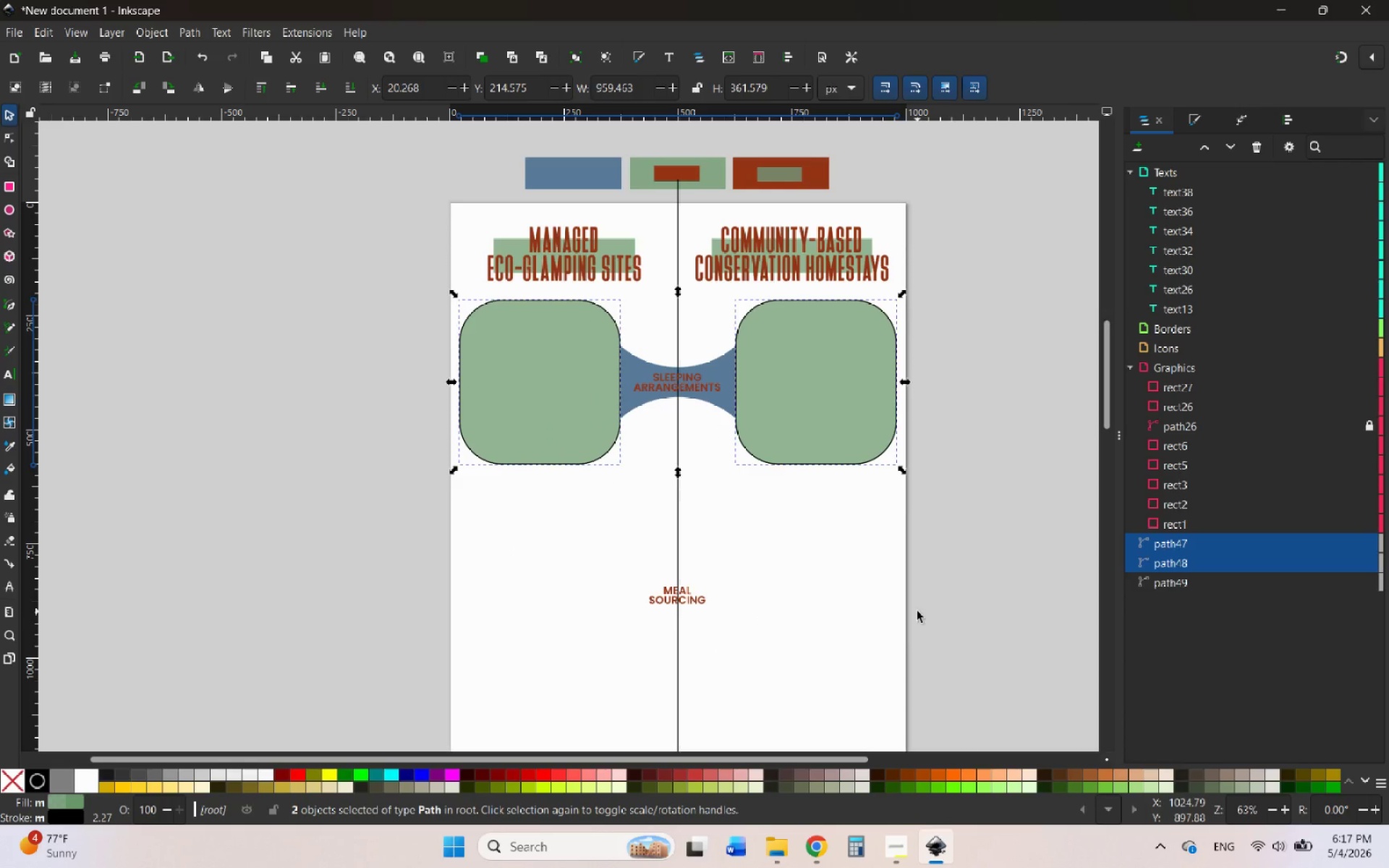 
left_click([943, 621])
 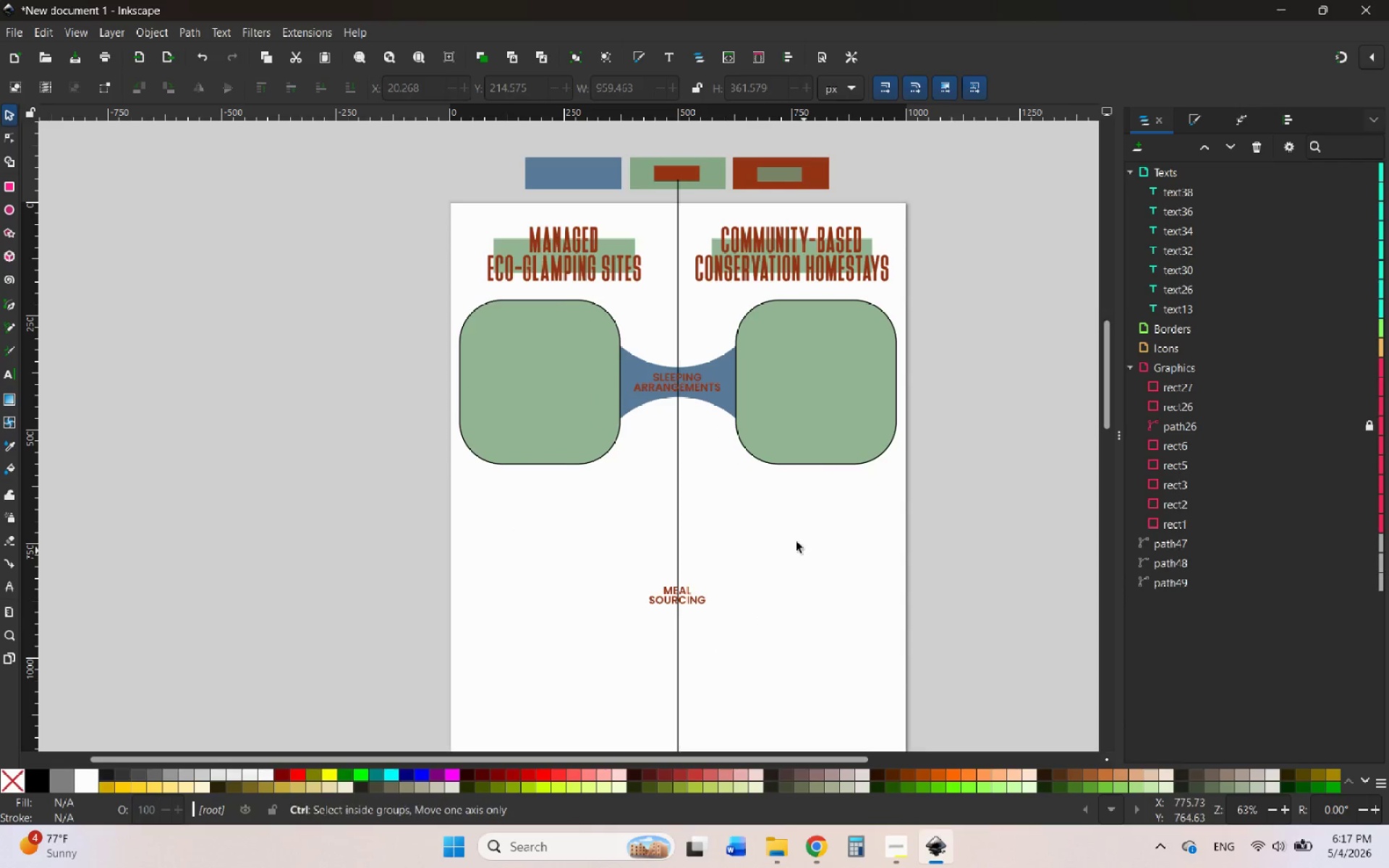 
hold_key(key=ControlLeft, duration=3.38)
scroll: coordinate [757, 509], scroll_direction: down, amount: 3.0
 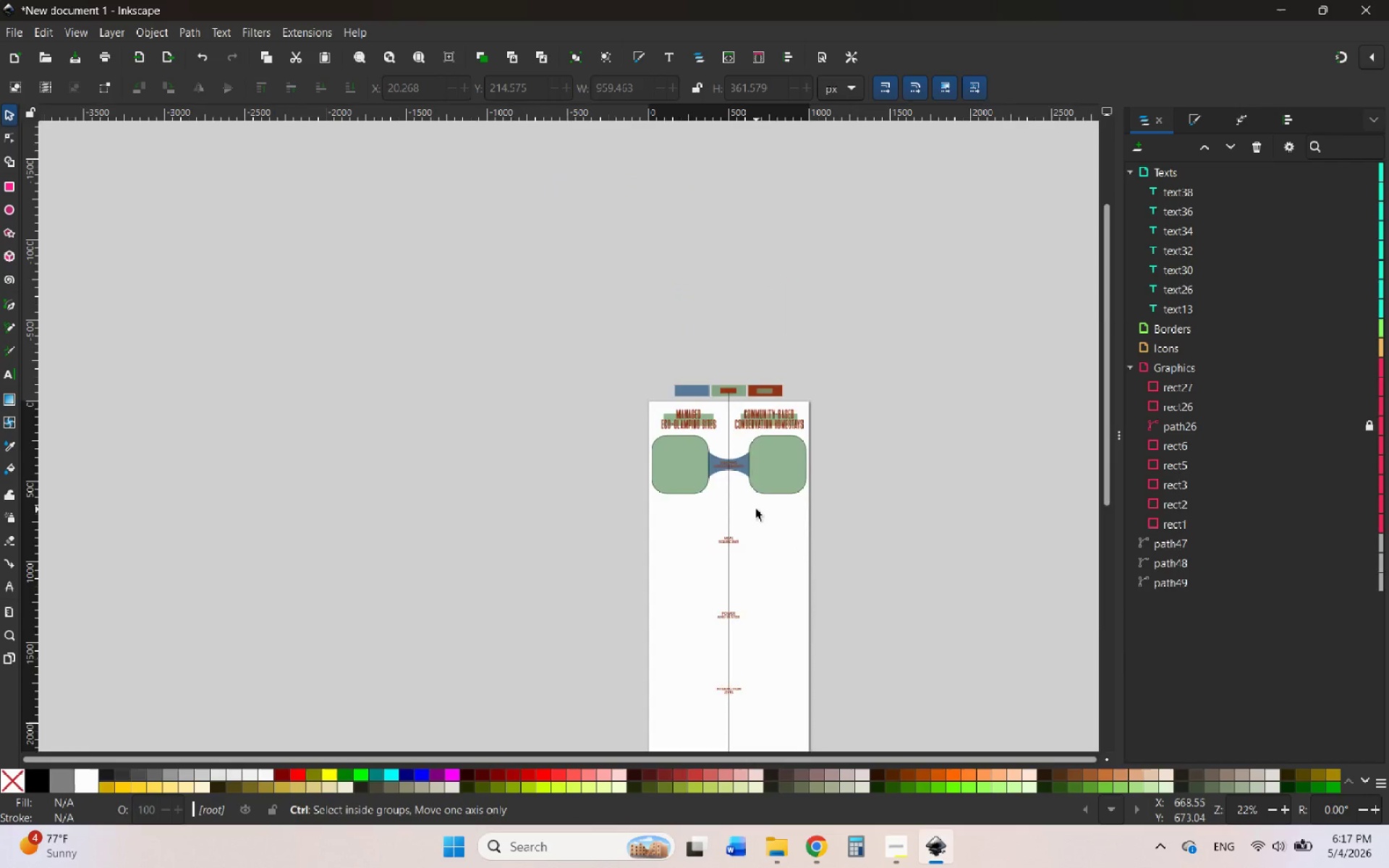 
scroll: coordinate [734, 437], scroll_direction: up, amount: 4.0
 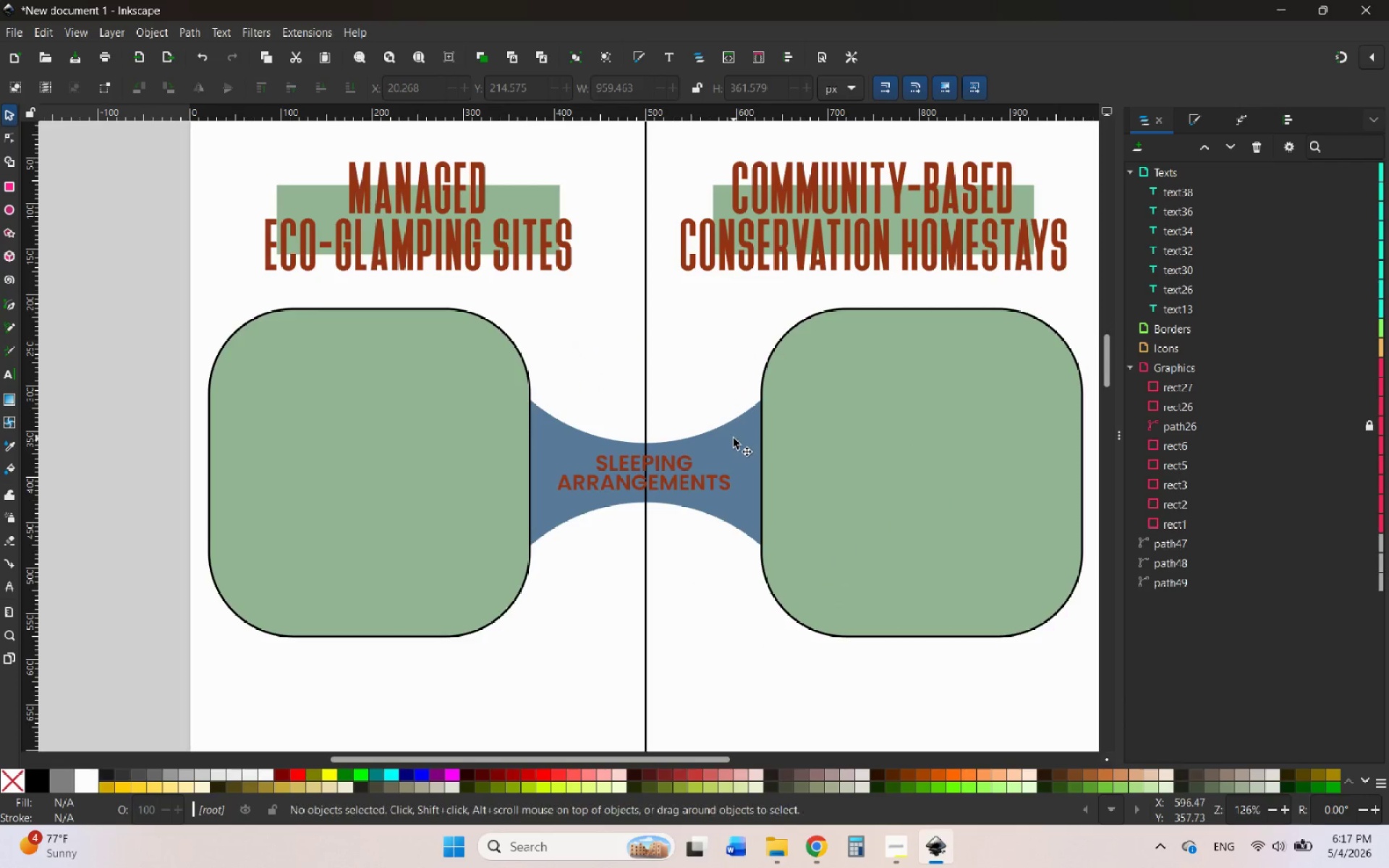 
left_click([734, 438])
 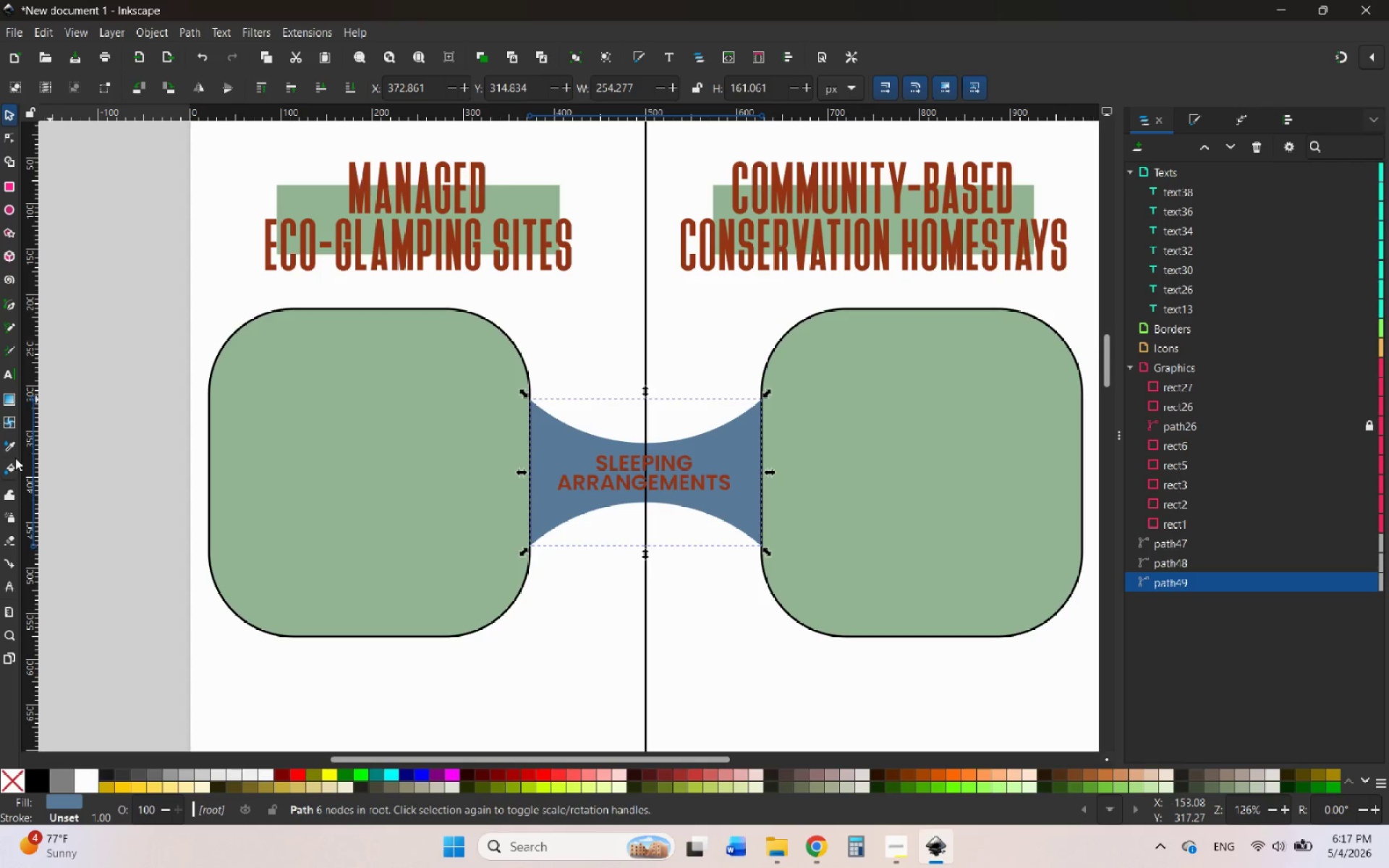 
left_click([4, 443])
 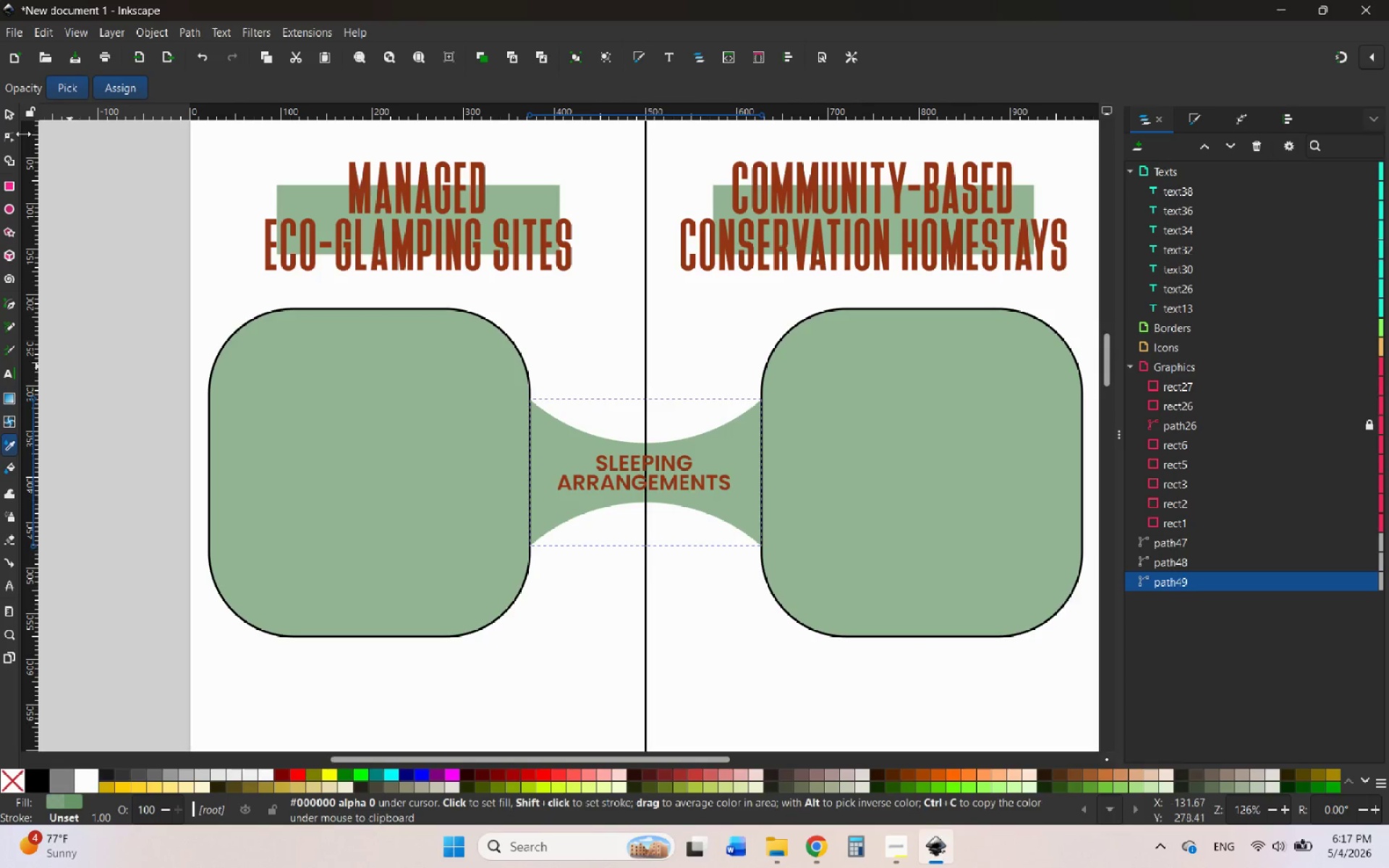 
left_click([9, 117])
 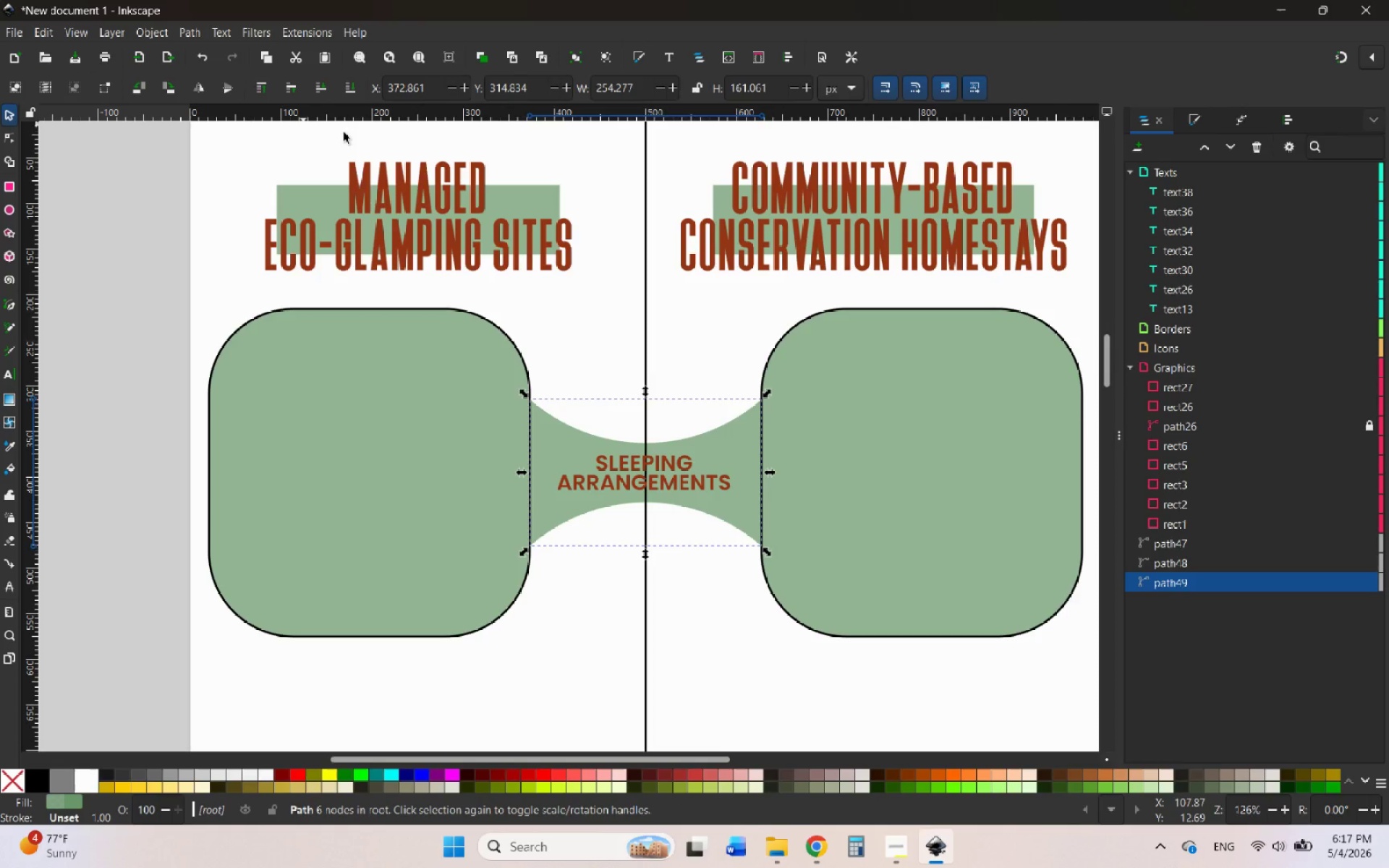 
wait(7.99)
 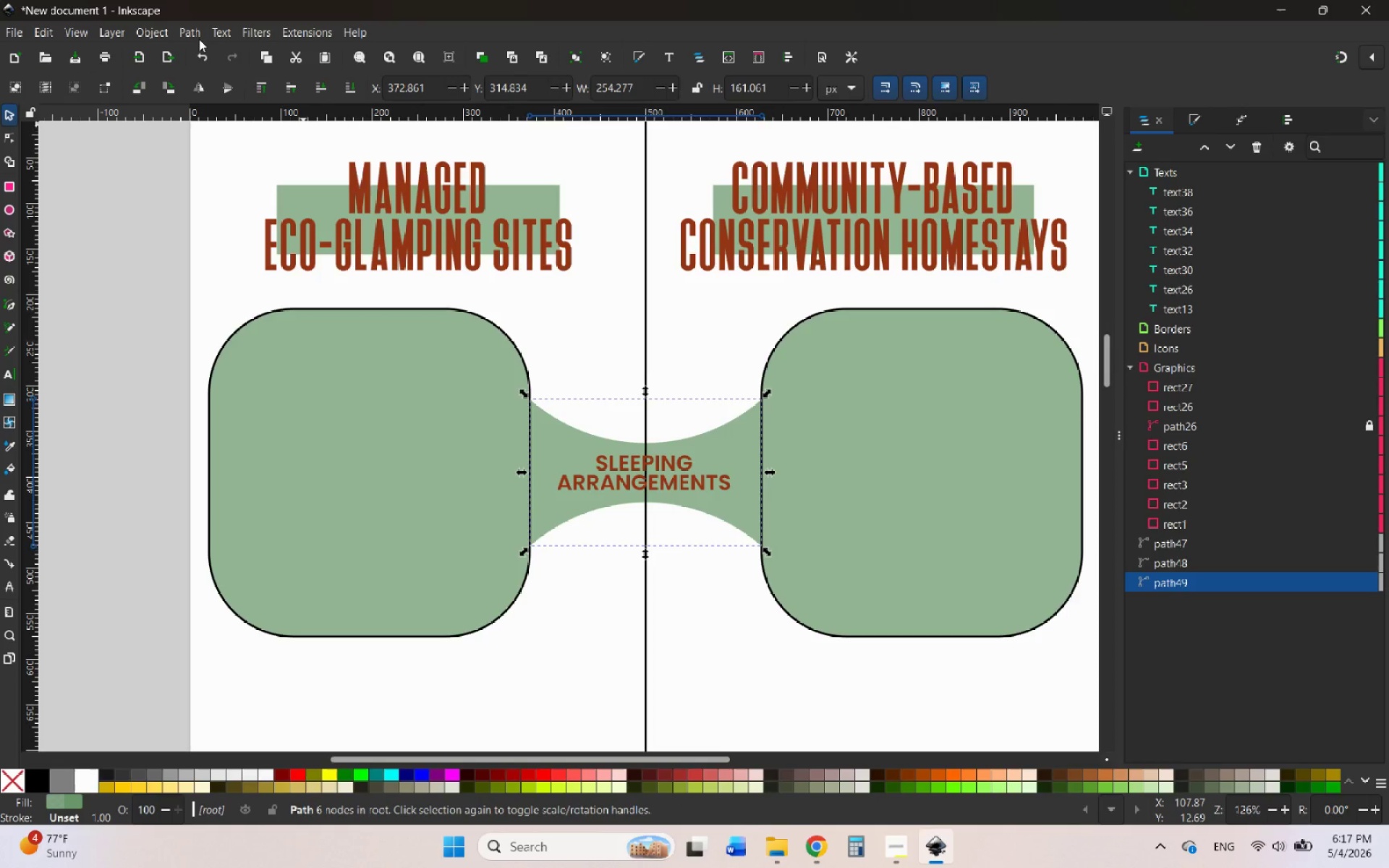 
left_click([705, 439])
 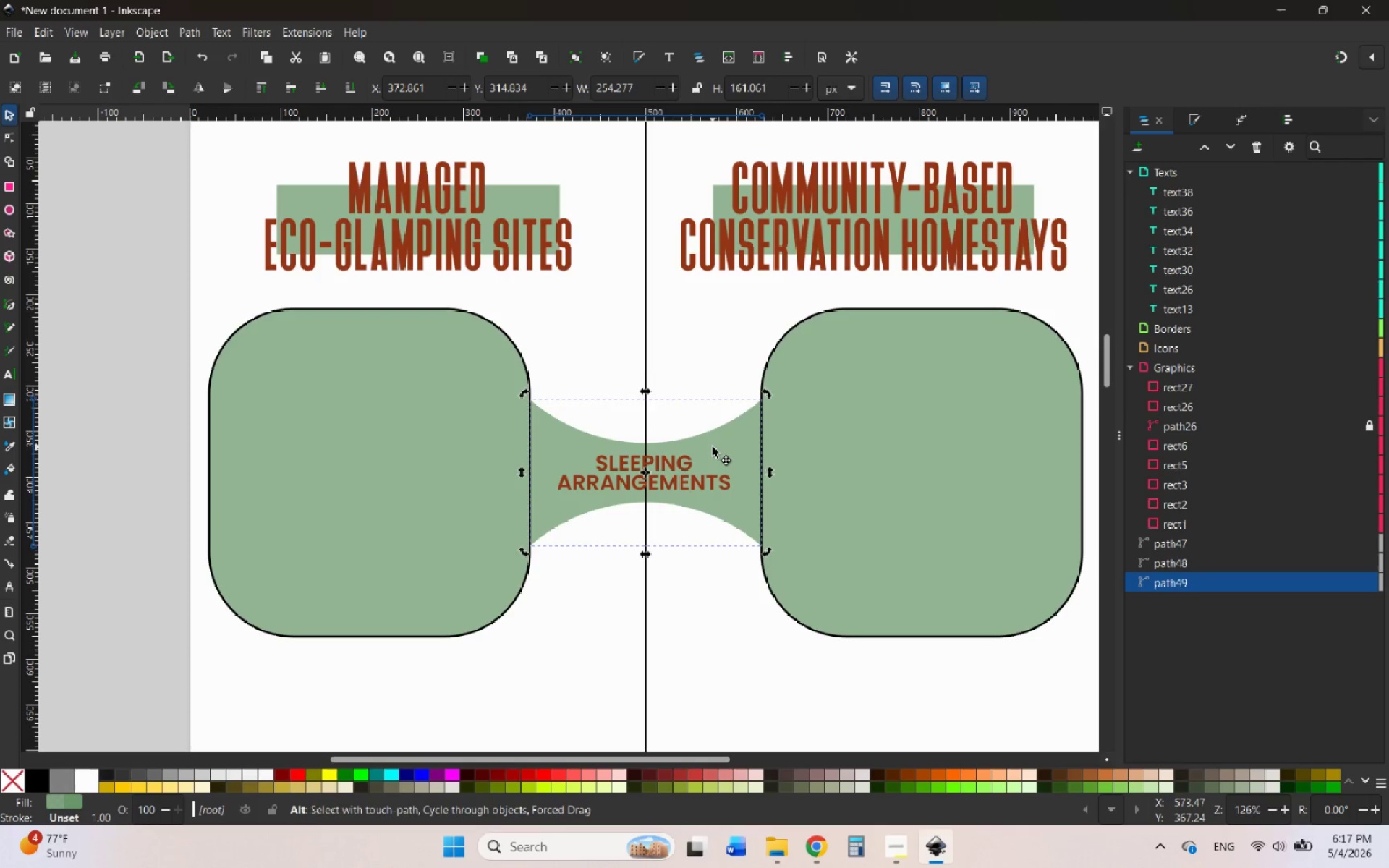 
hold_key(key=AltLeft, duration=1.14)
left_click_drag(start_coordinate=[713, 447], to_coordinate=[713, 427])
 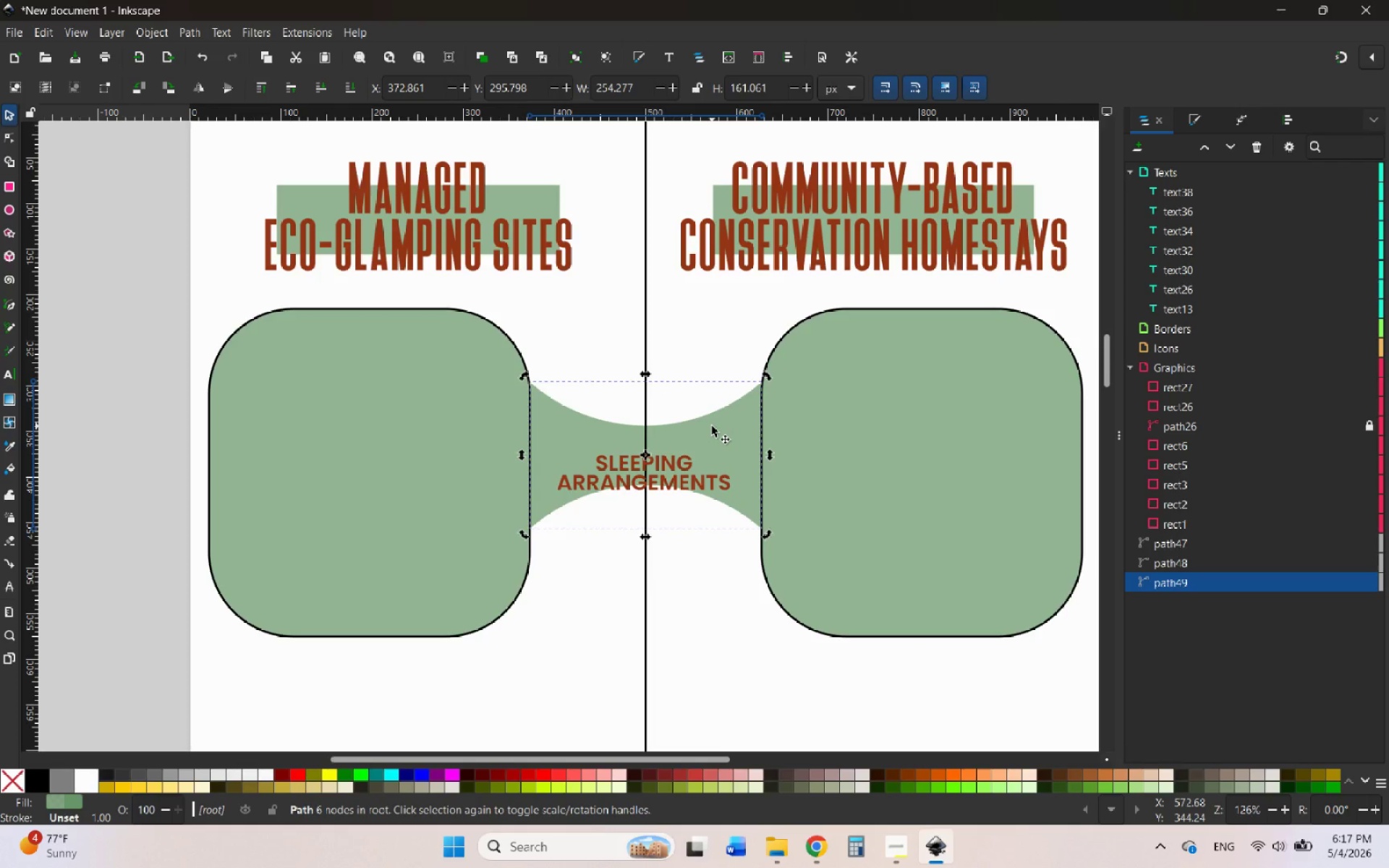 
key(Control+ControlLeft)
 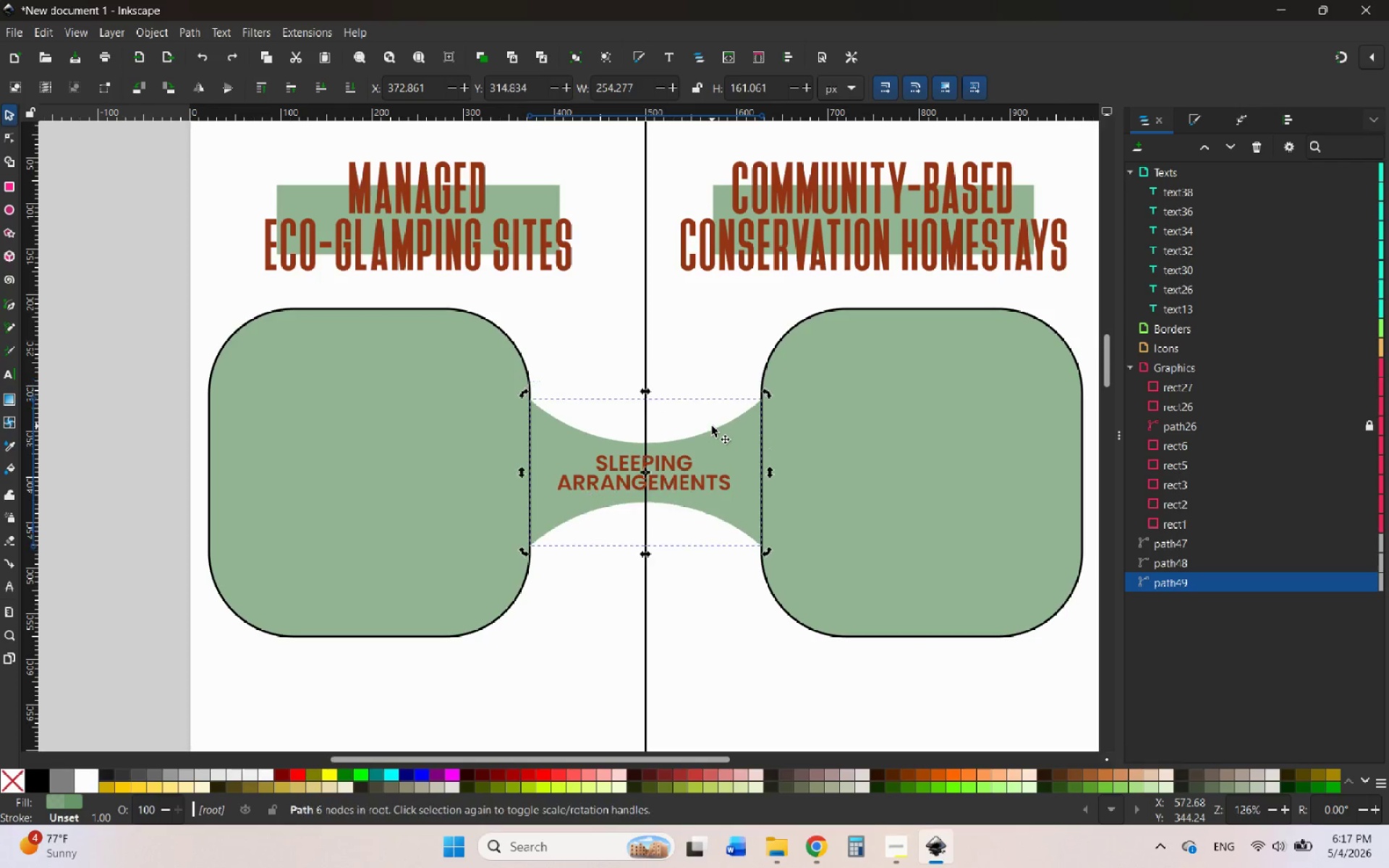 
key(Control+Z)
 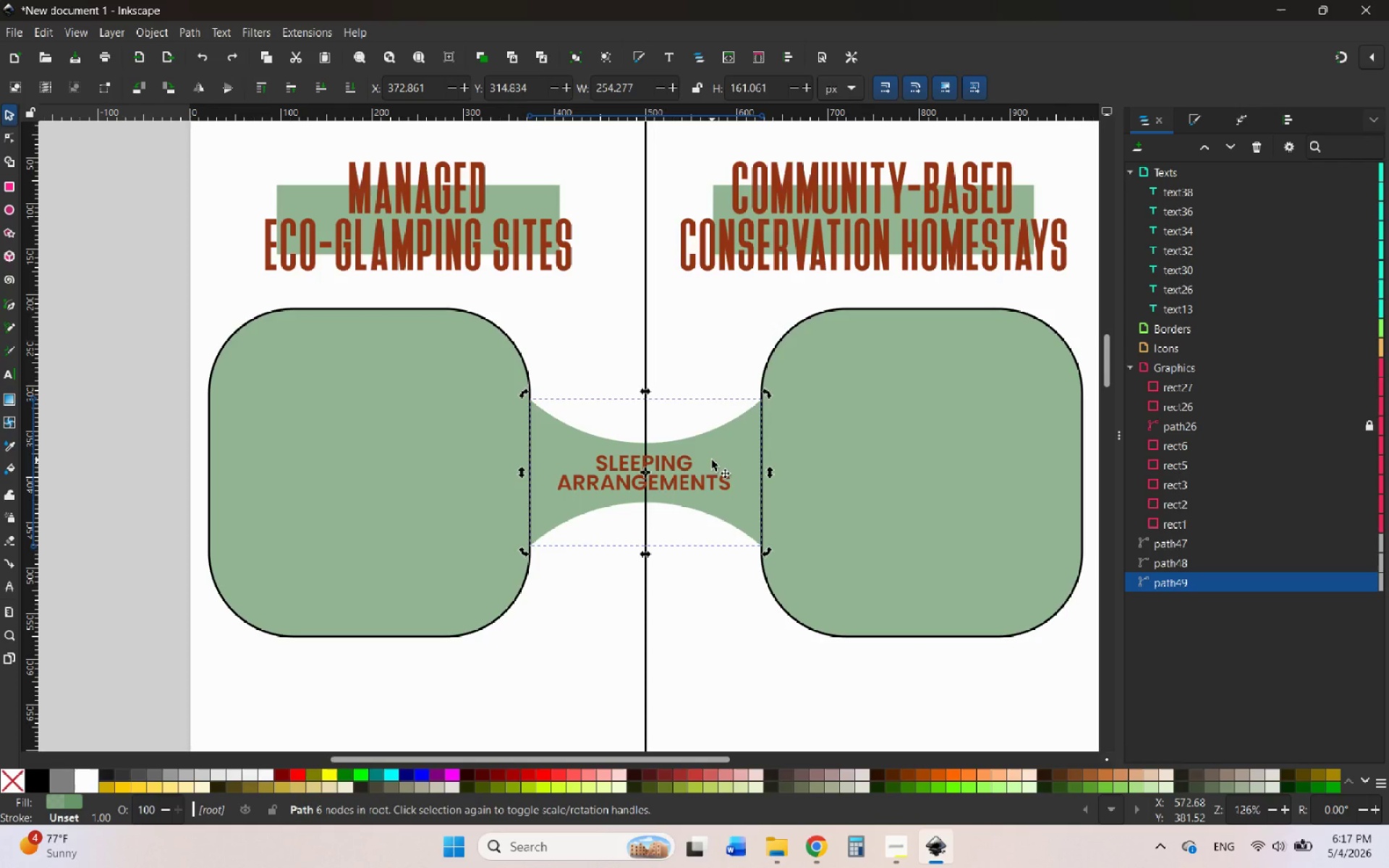 
right_click([712, 460])
 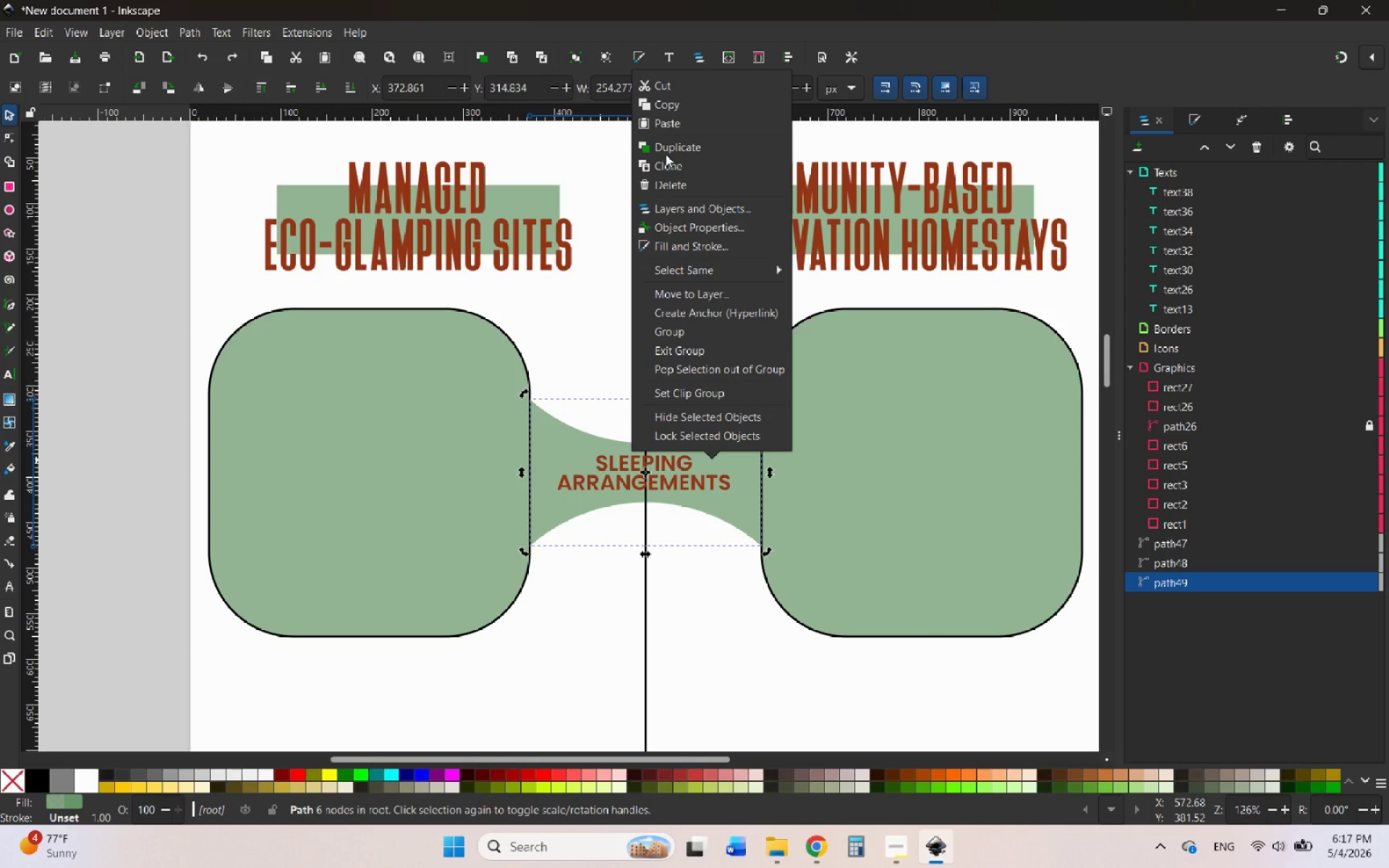 
left_click([668, 143])
 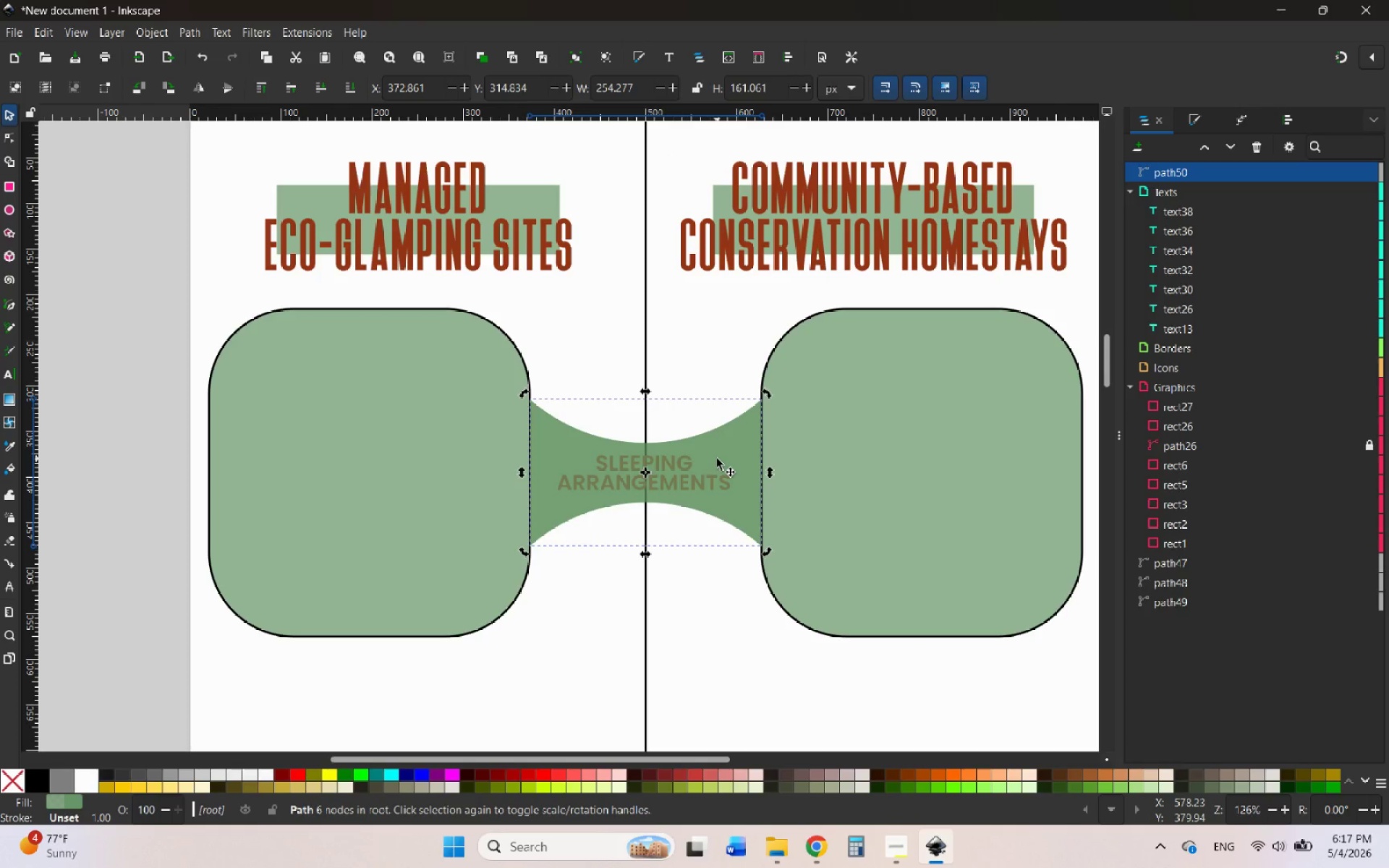 
left_click_drag(start_coordinate=[717, 459], to_coordinate=[720, 435])
 